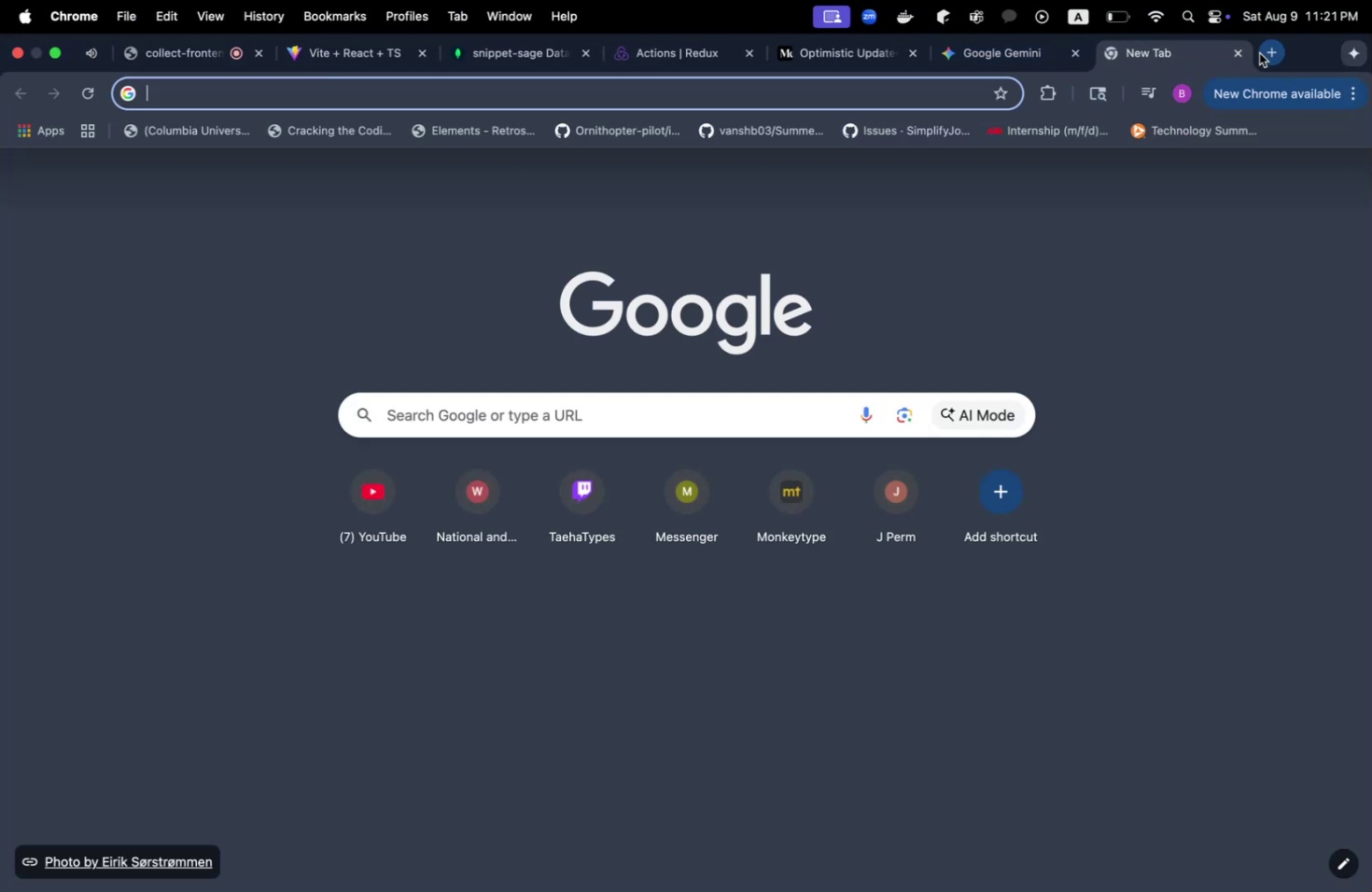 
type(cookieparser)
 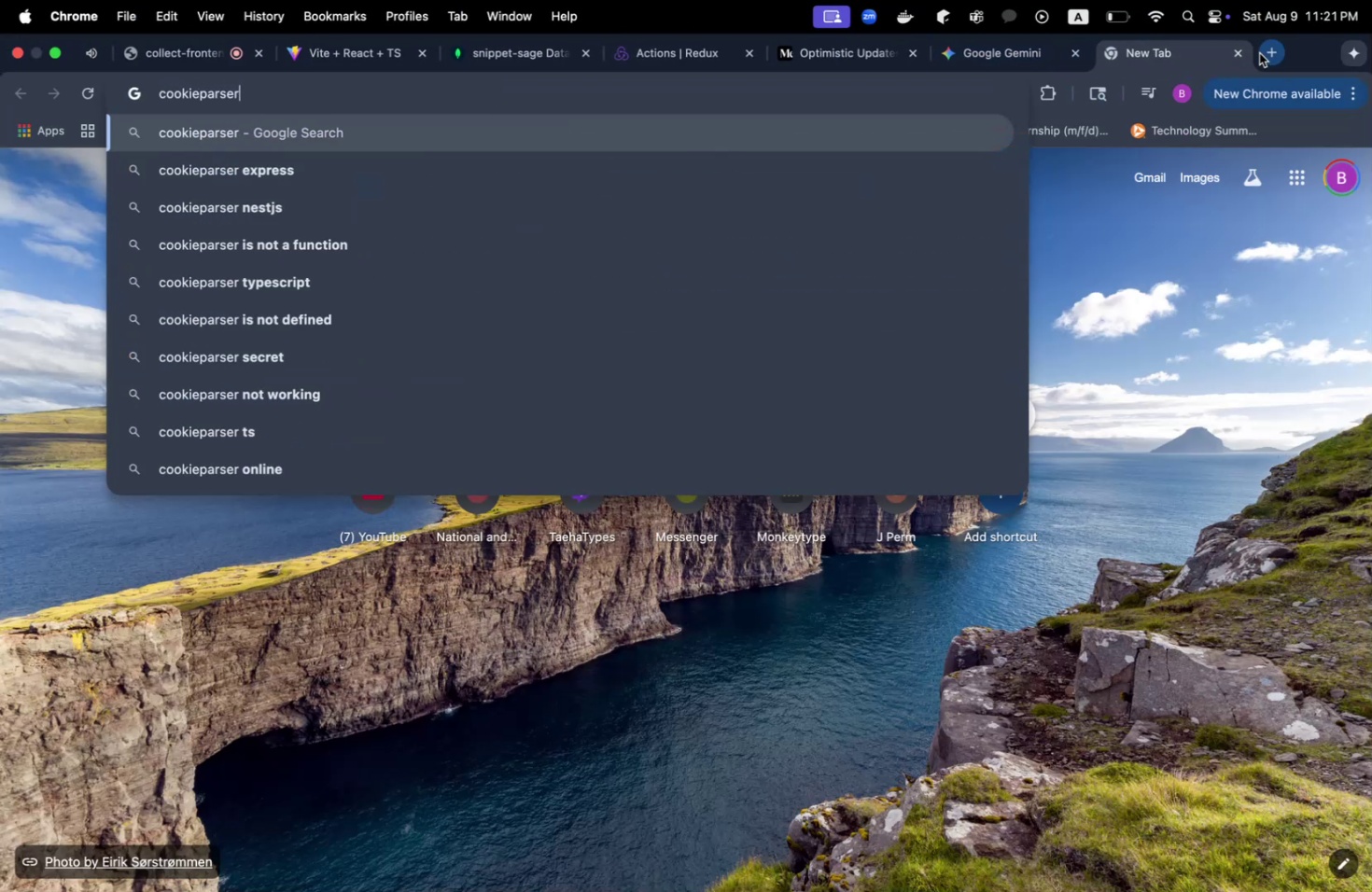 
key(Enter)
 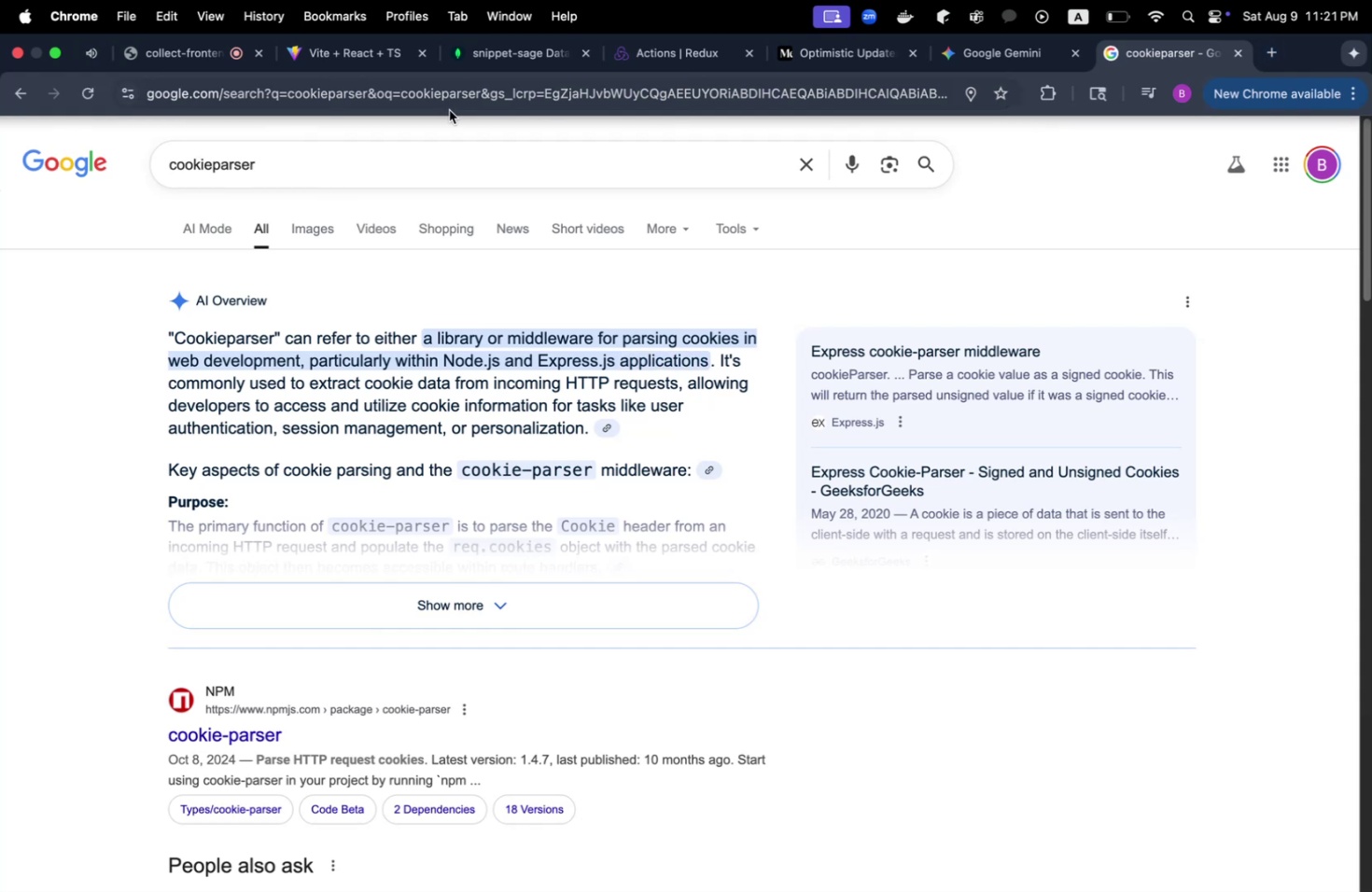 
left_click([436, 167])
 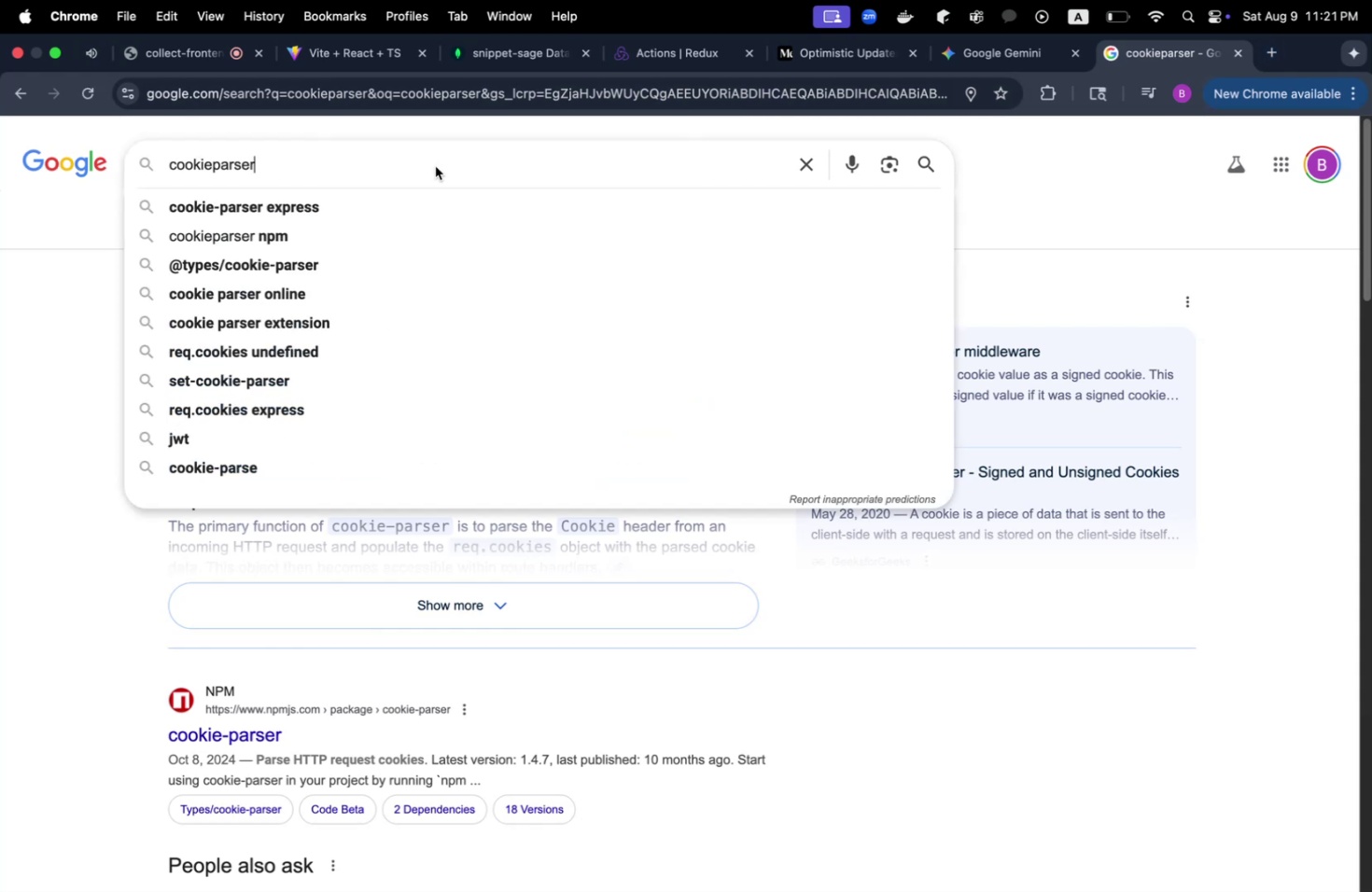 
type( express)
 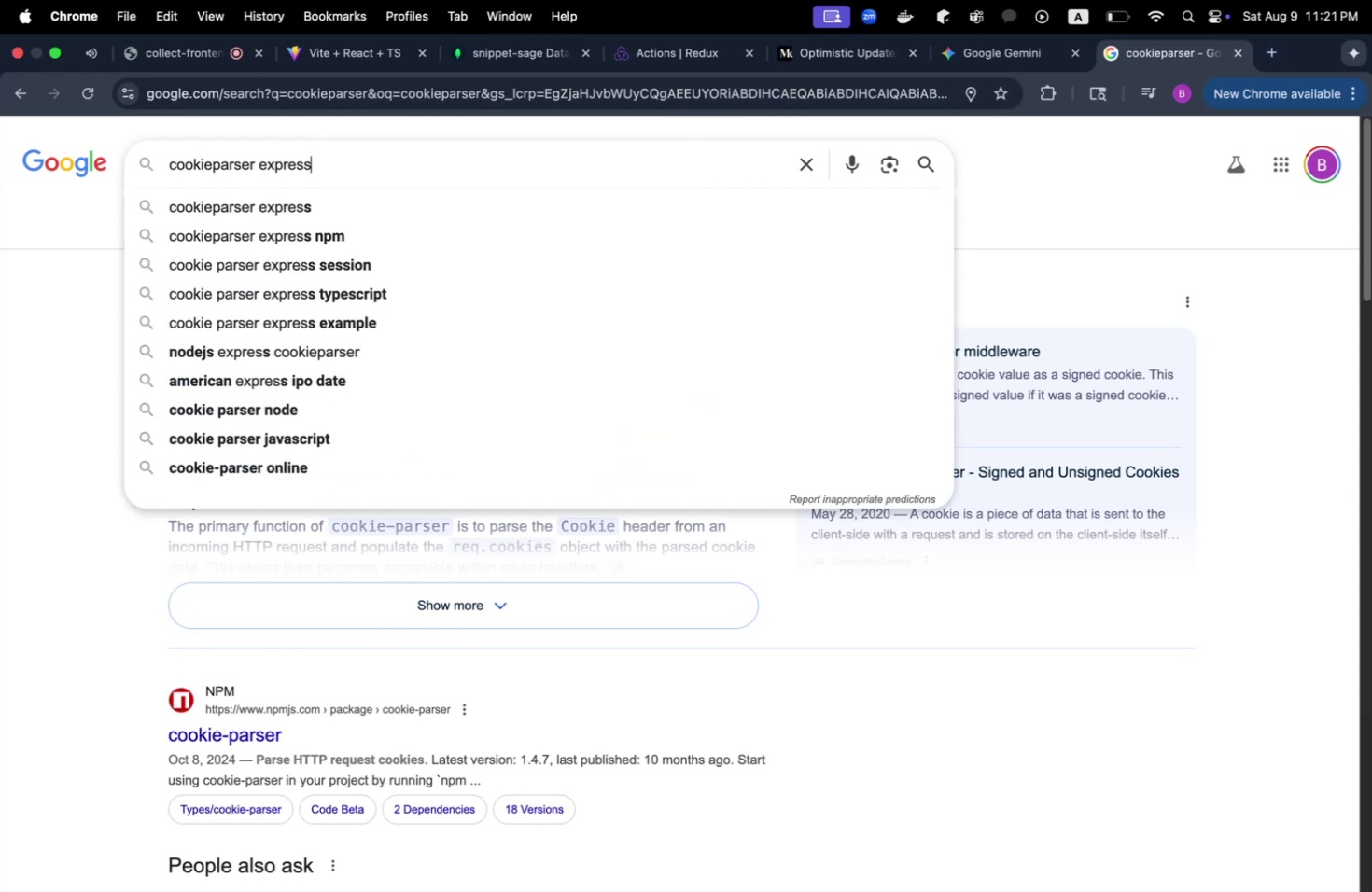 
key(Enter)
 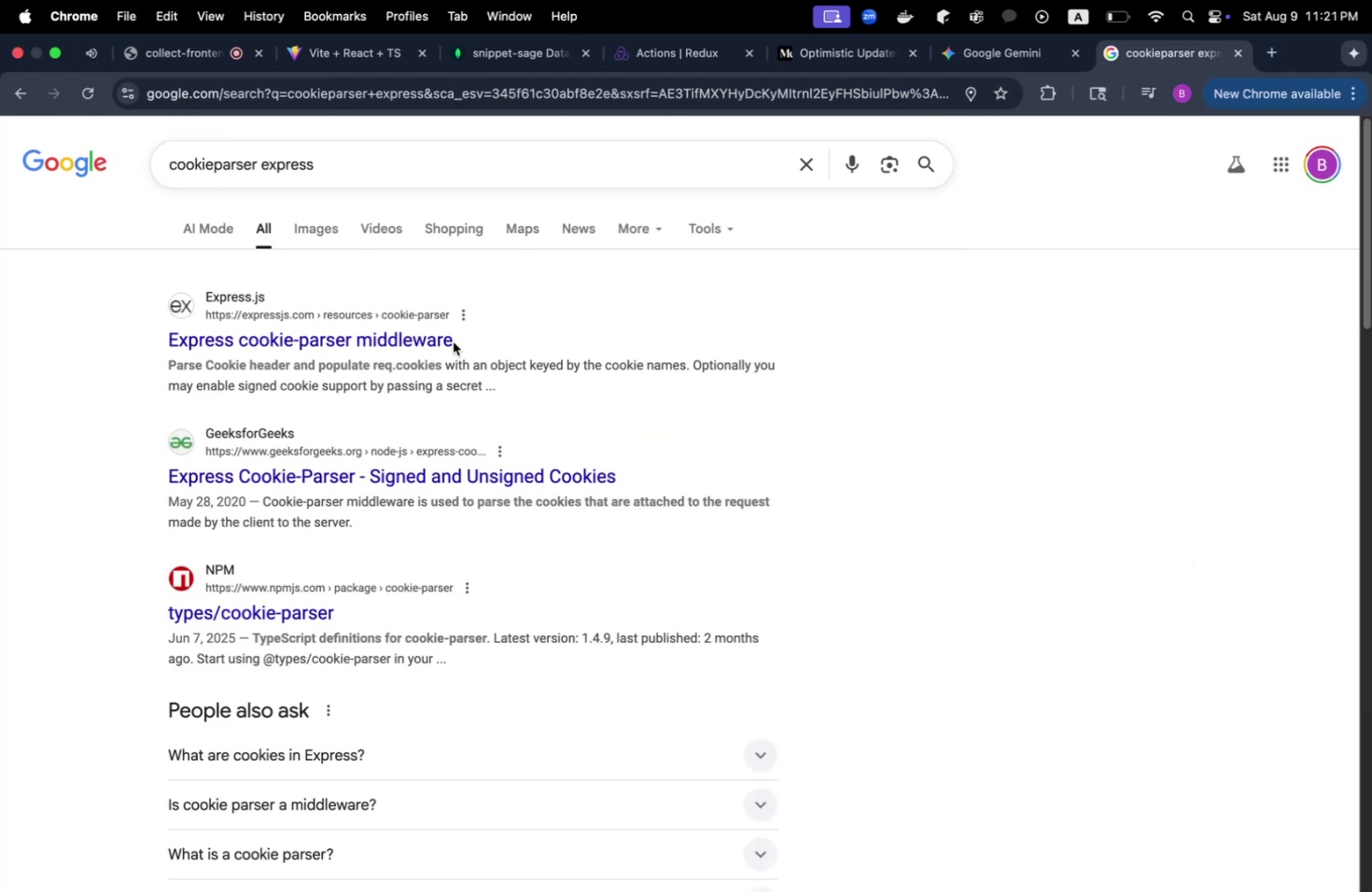 
left_click([455, 470])
 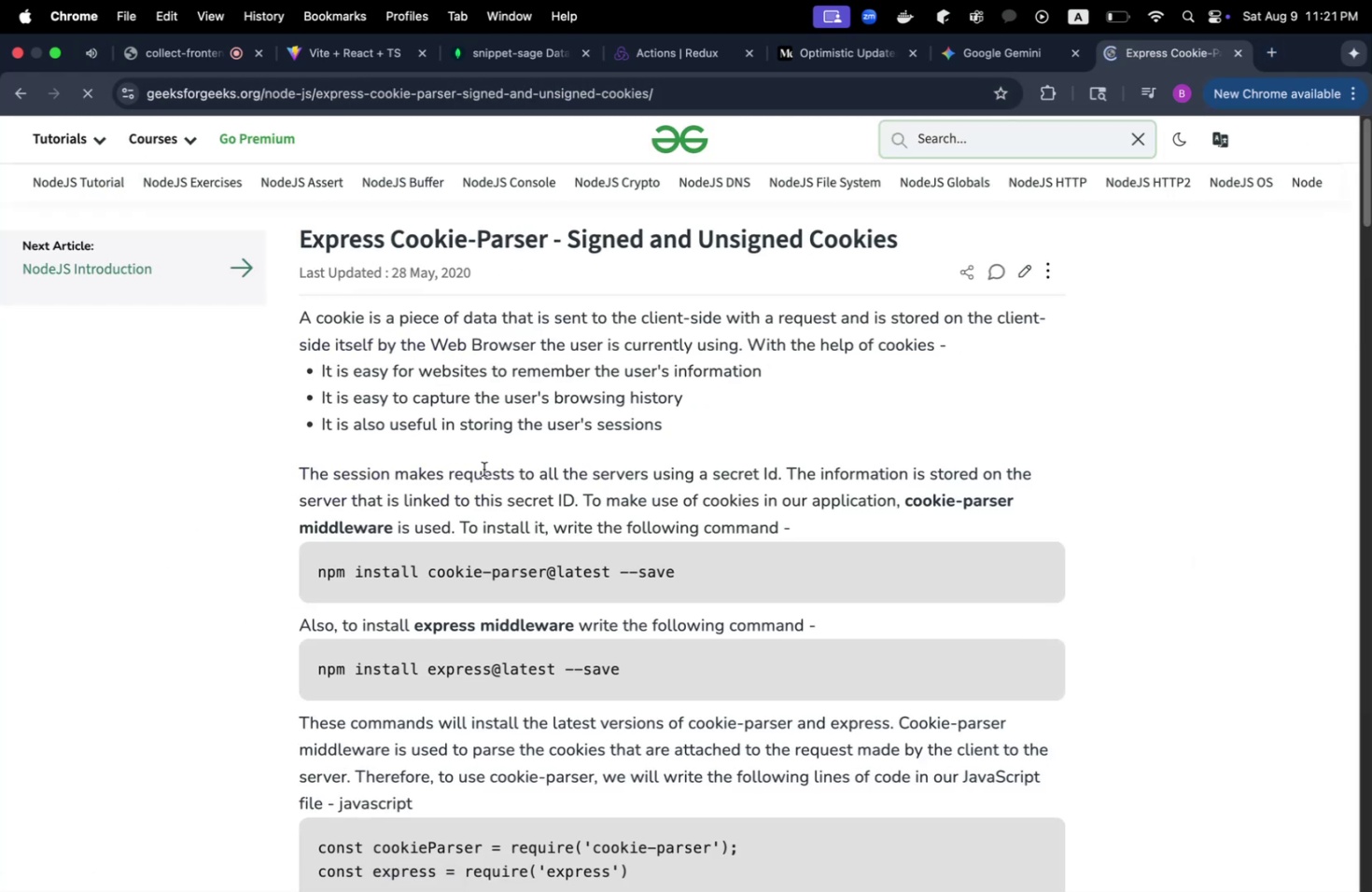 
scroll: coordinate [573, 468], scroll_direction: down, amount: 10.0
 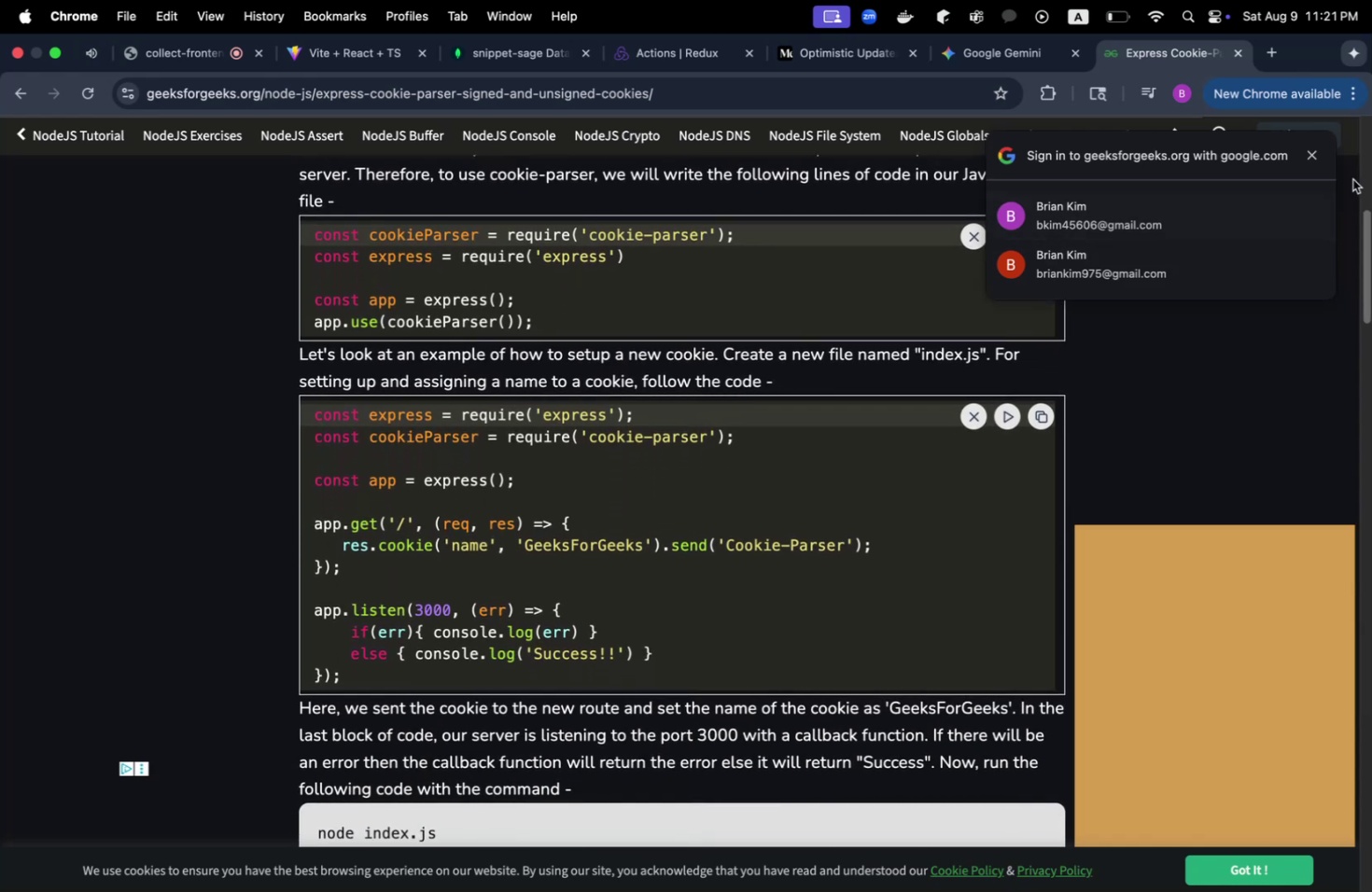 
left_click([1306, 158])
 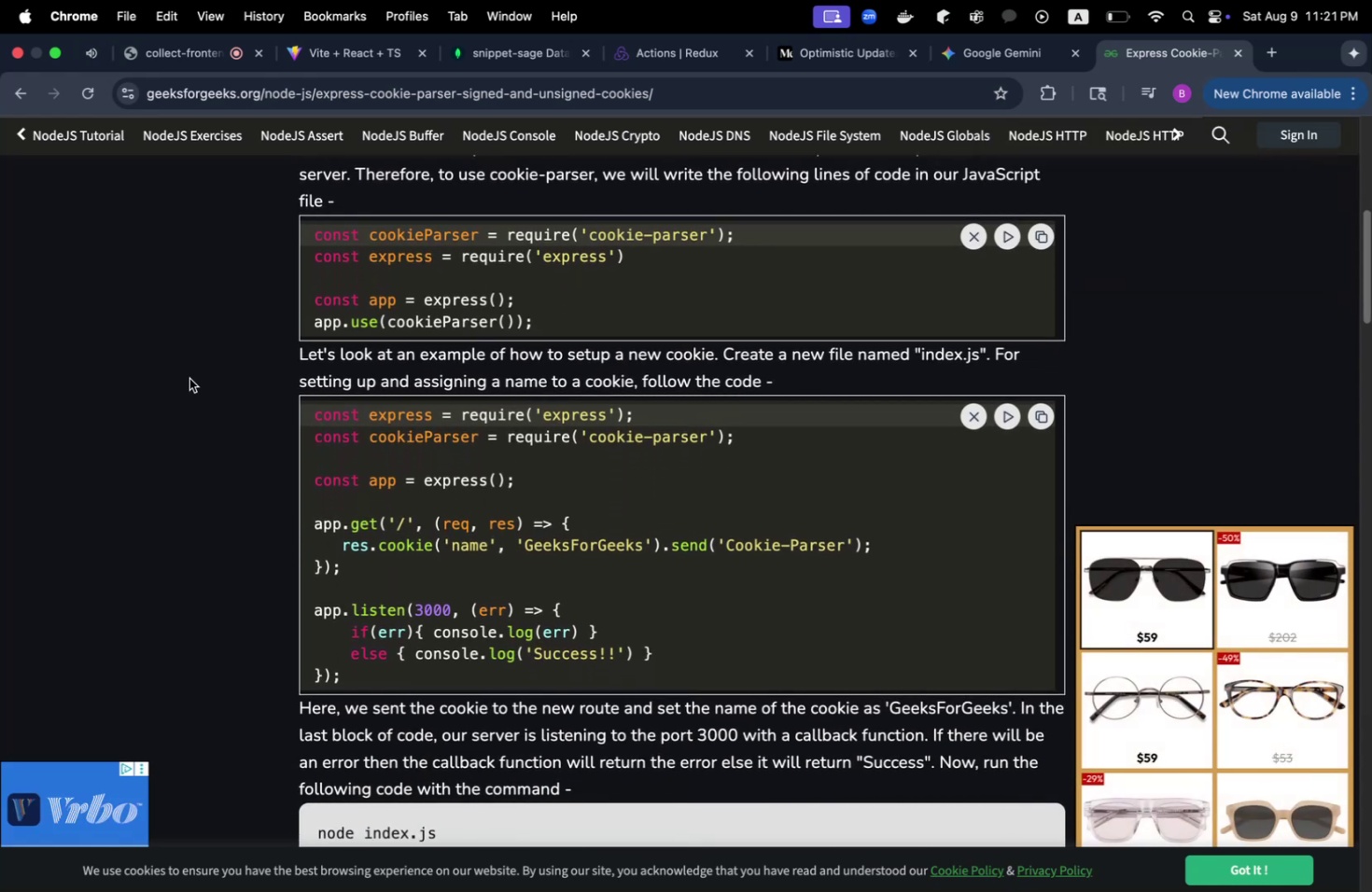 
left_click([189, 378])
 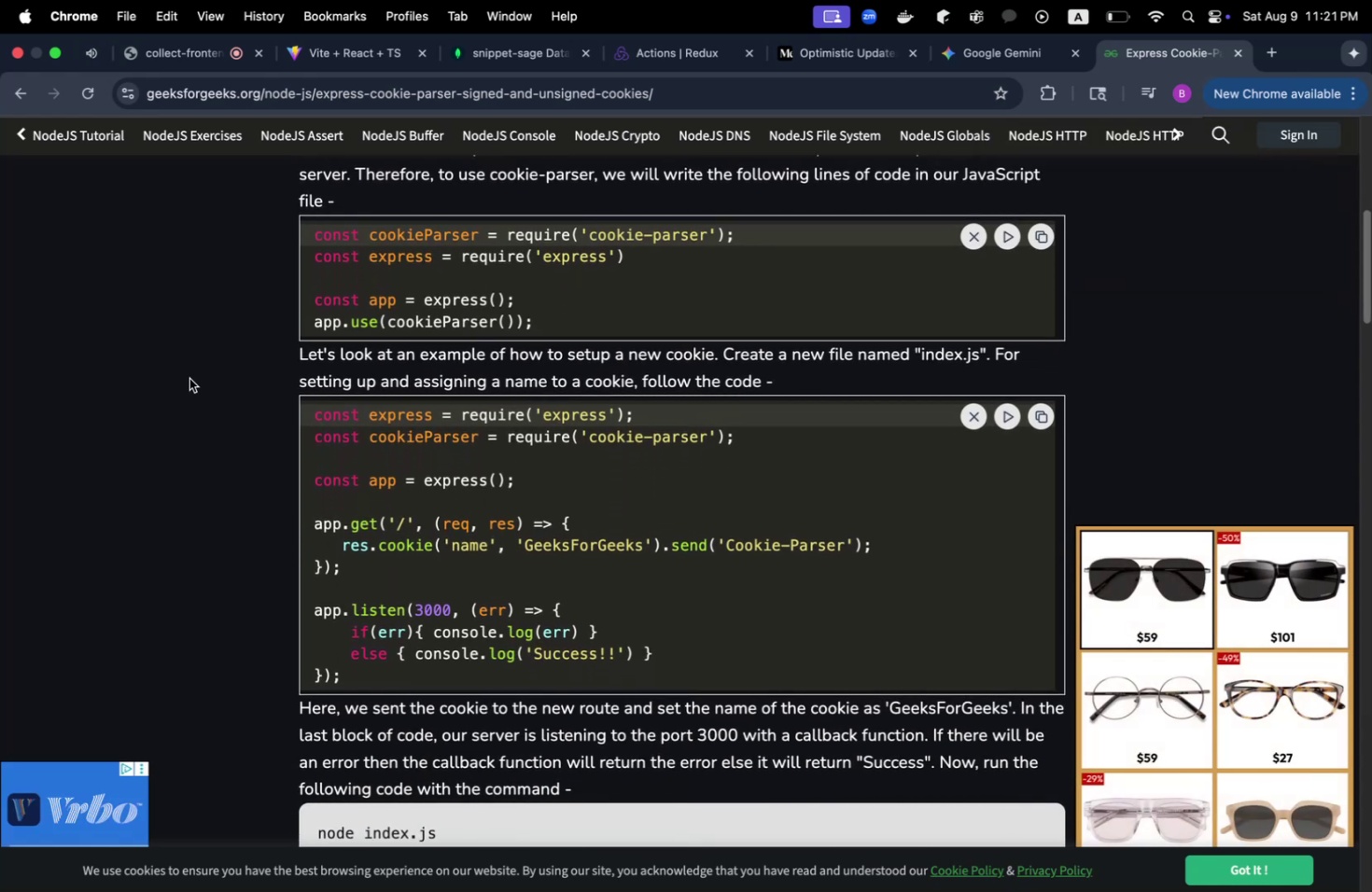 
key(Meta+CommandLeft)
 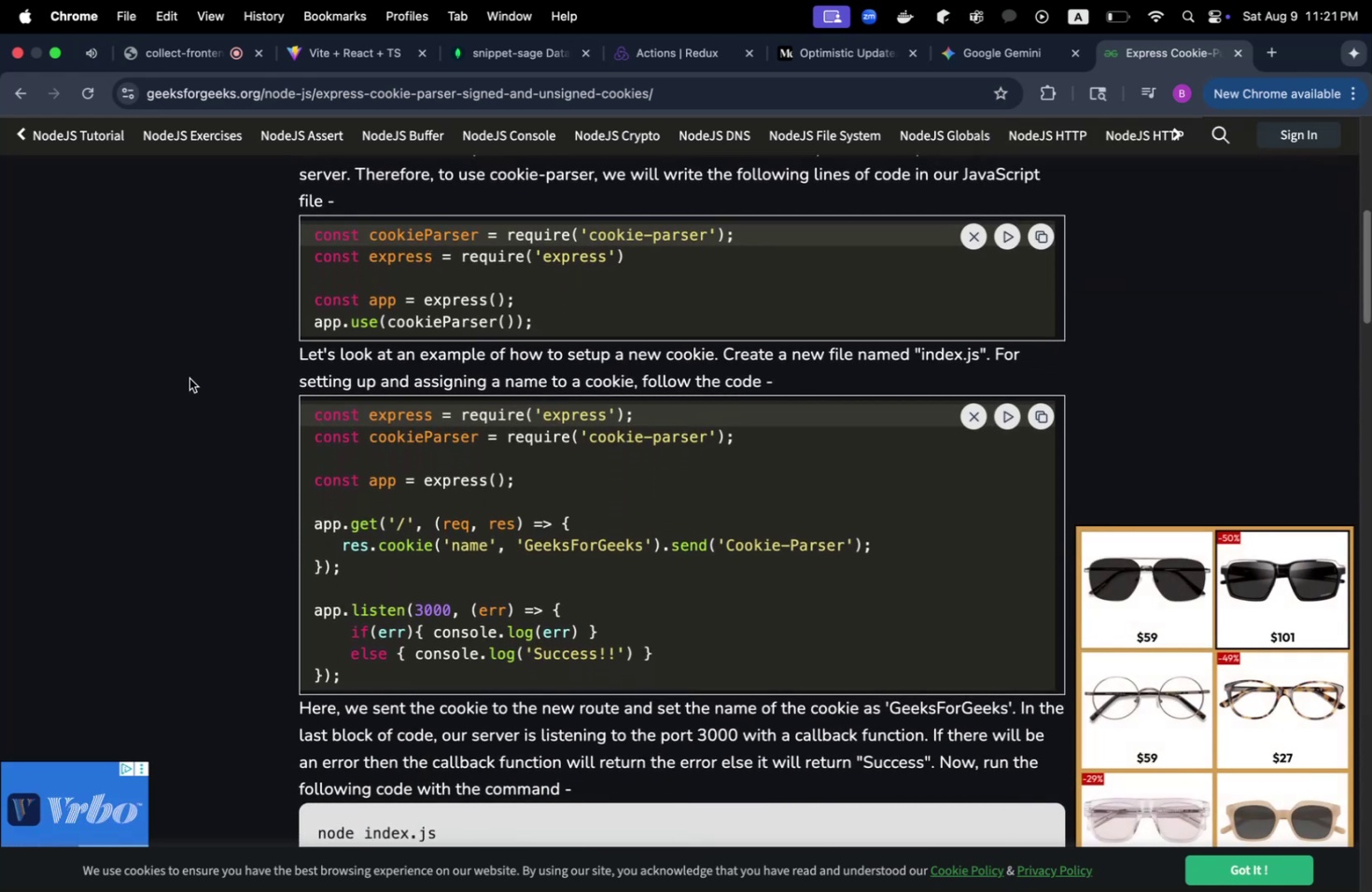 
key(Meta+Tab)
 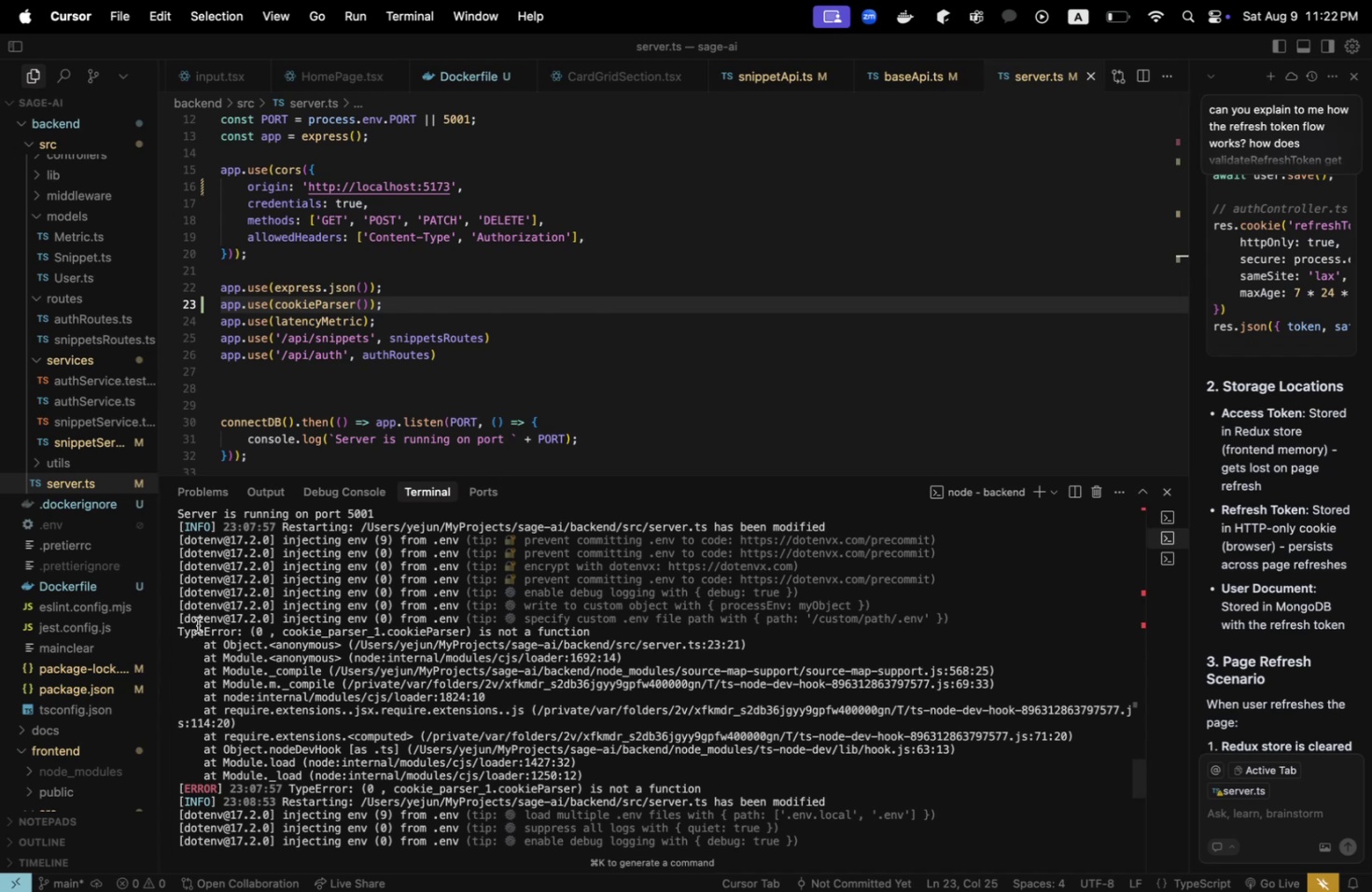 
wait(6.77)
 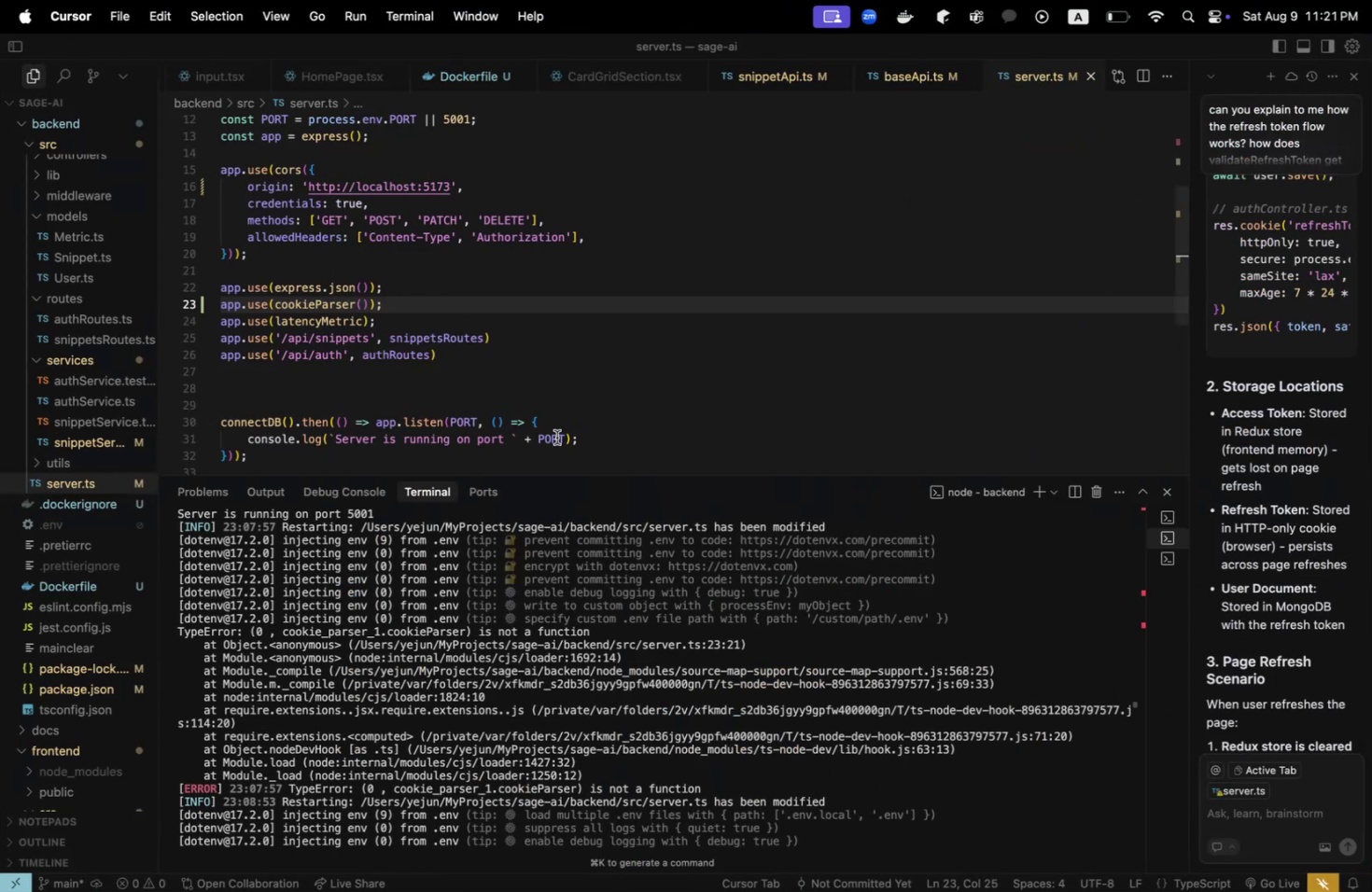 
scroll: coordinate [194, 661], scroll_direction: down, amount: 3.0
 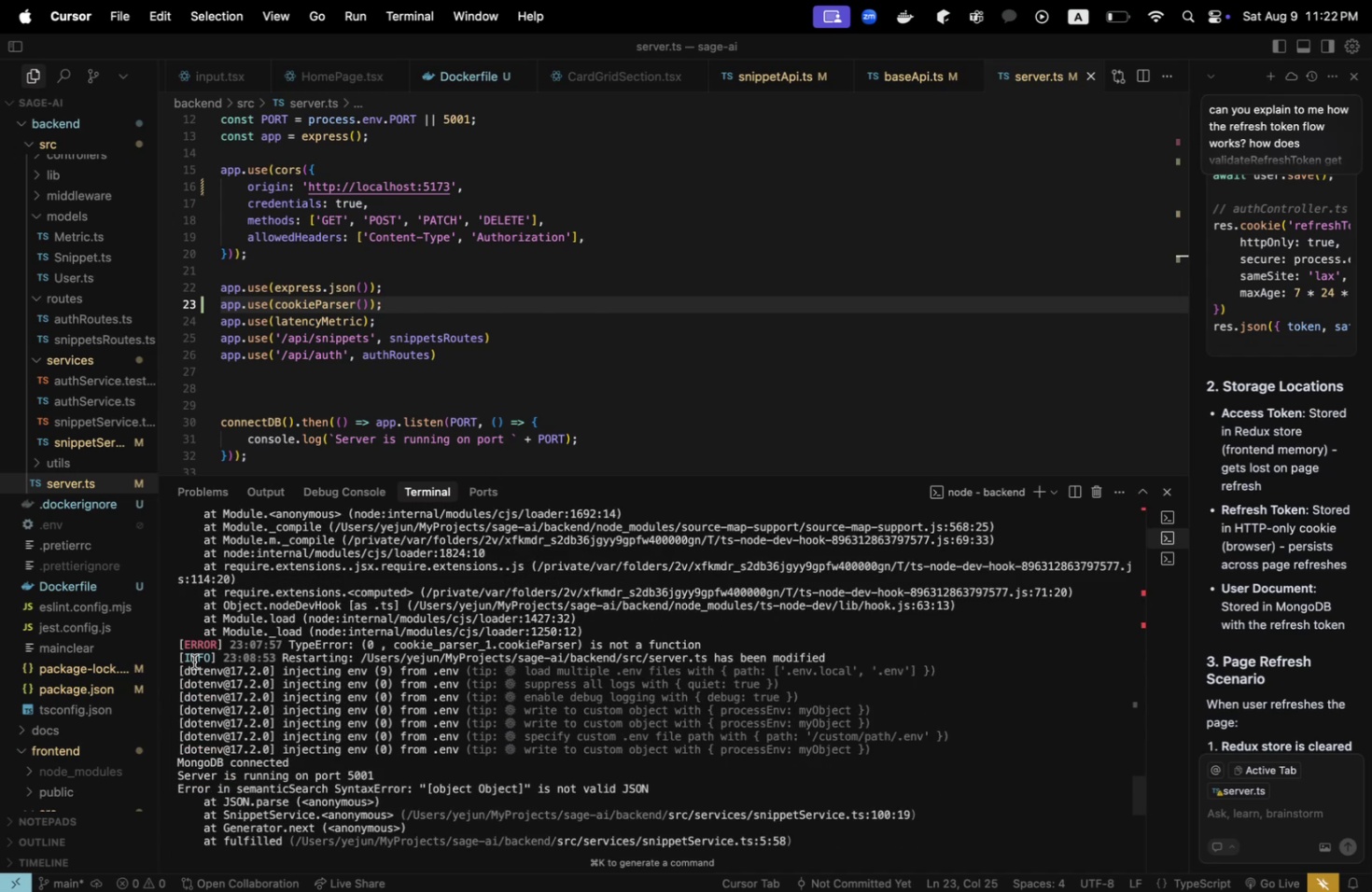 
scroll: coordinate [194, 661], scroll_direction: up, amount: 2.0
 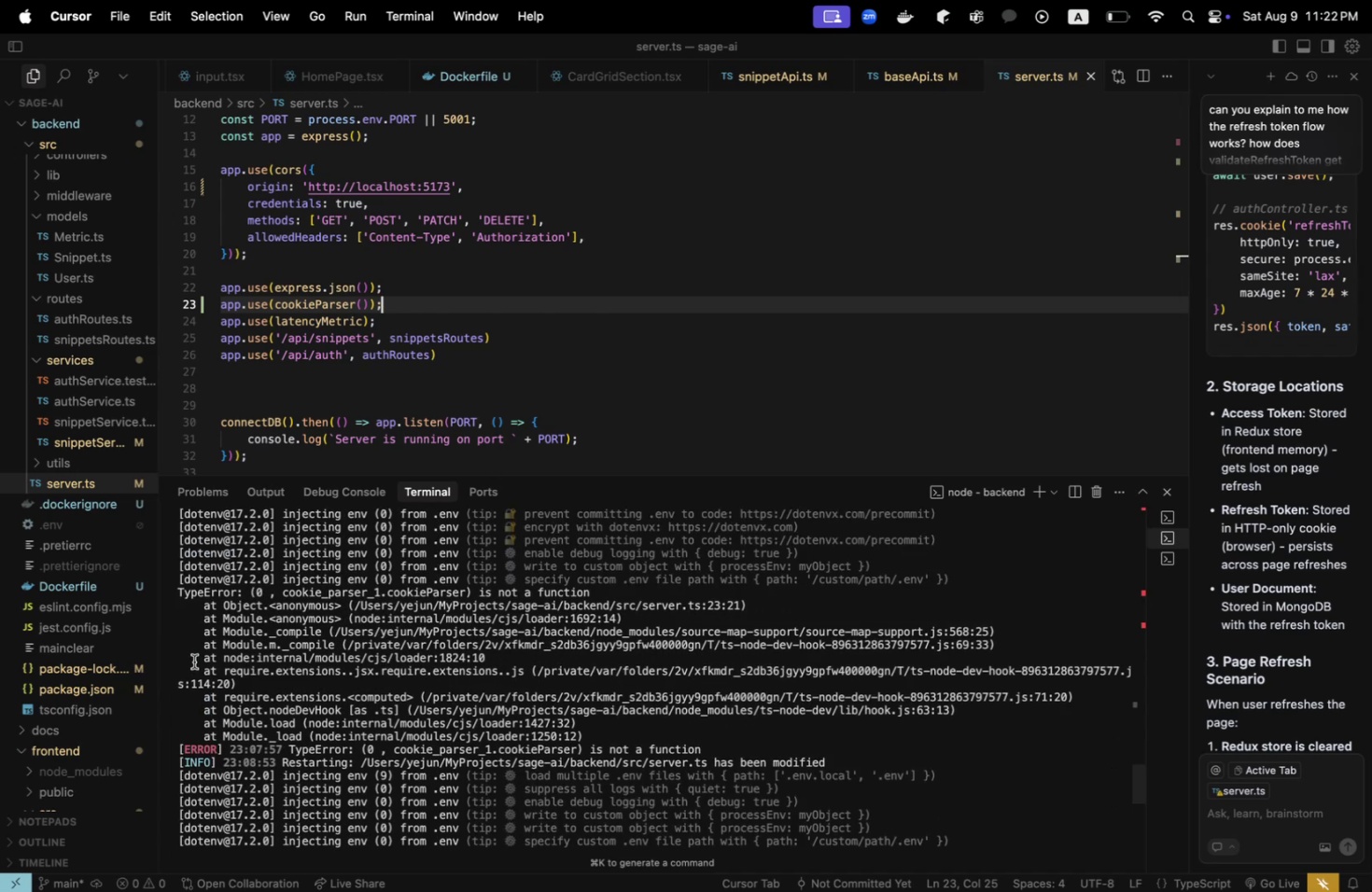 
scroll: coordinate [194, 661], scroll_direction: down, amount: 8.0
 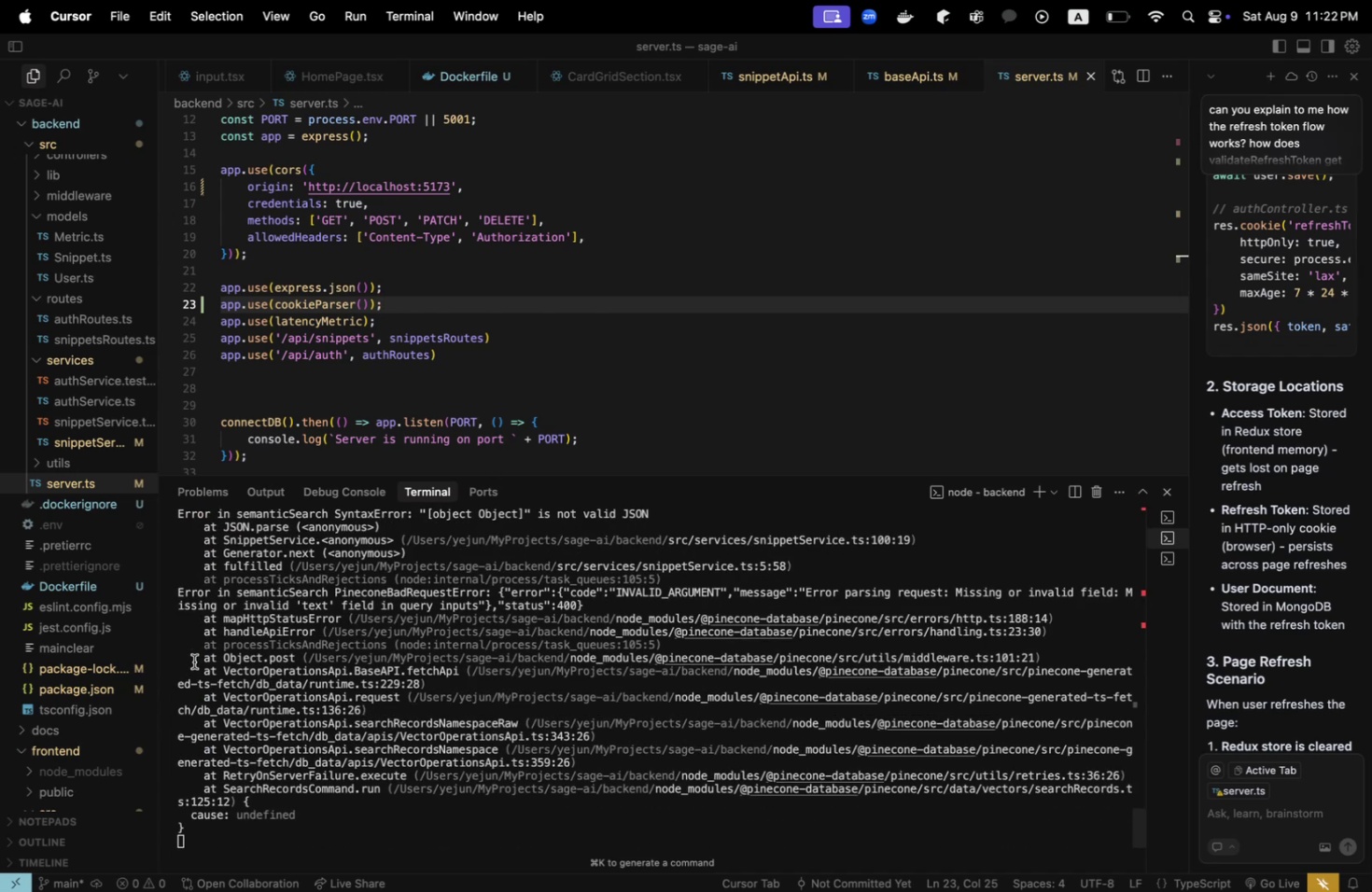 
scroll: coordinate [194, 661], scroll_direction: up, amount: 1.0
 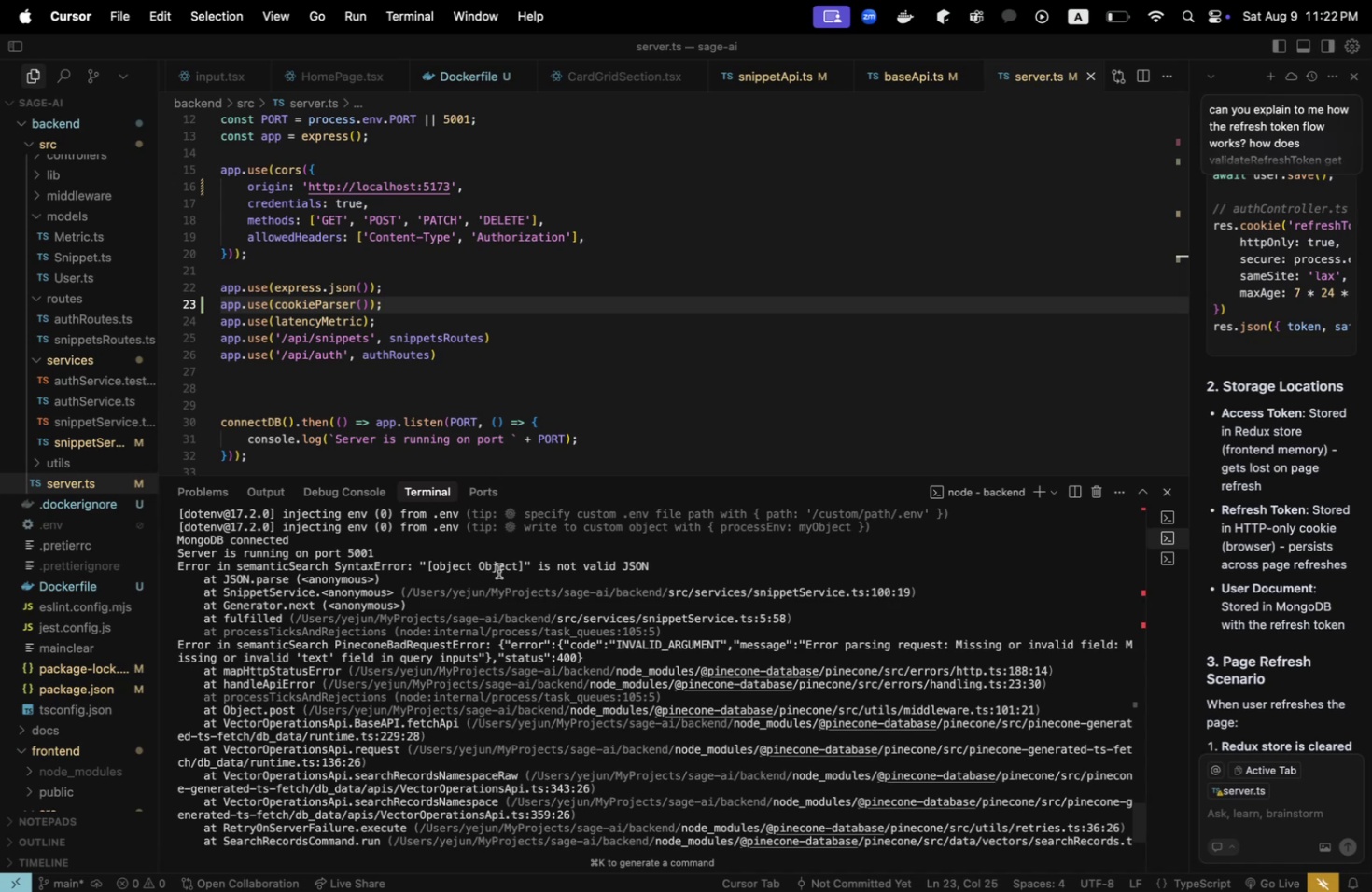 
wait(8.45)
 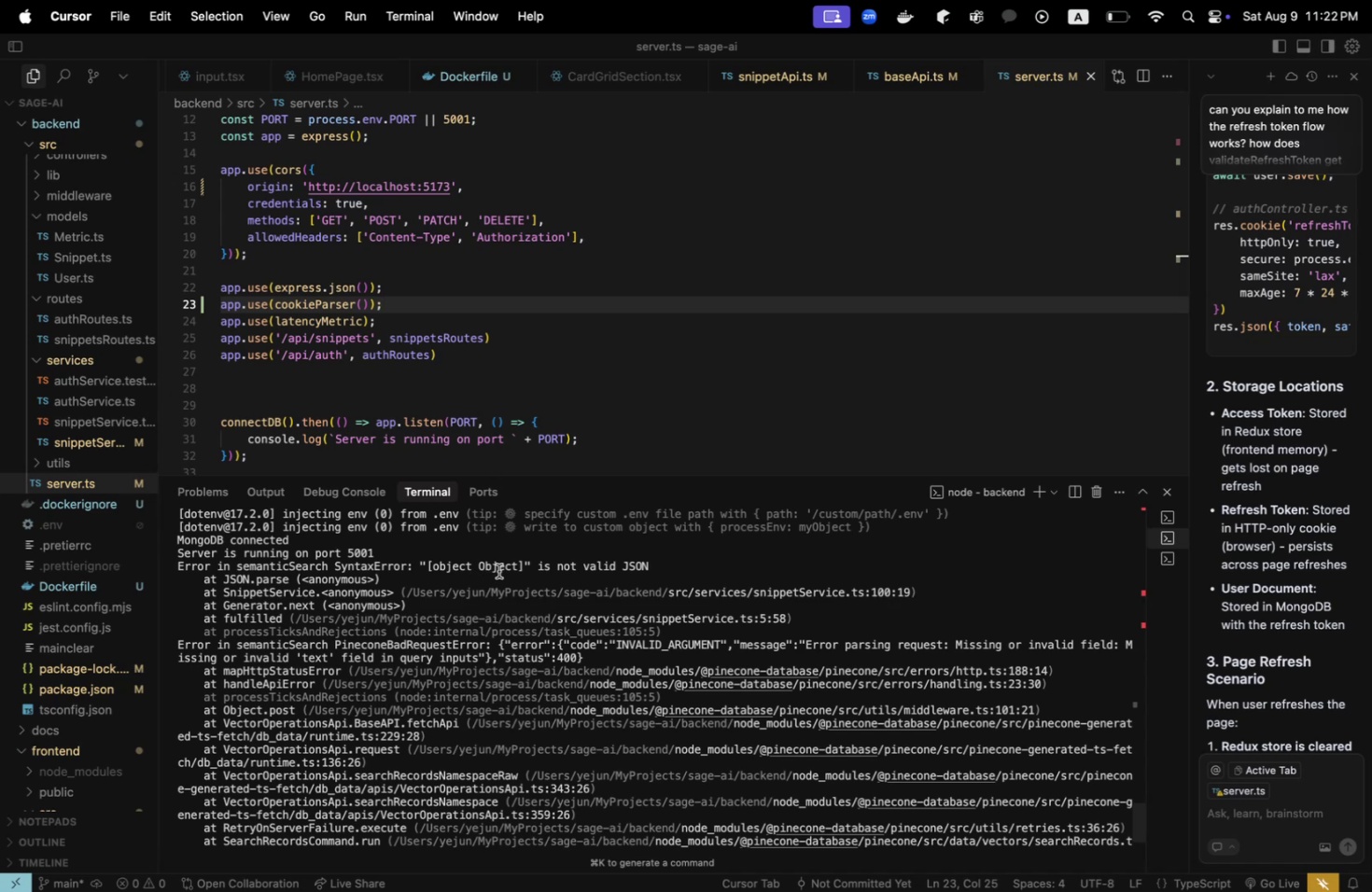 
scroll: coordinate [643, 275], scroll_direction: up, amount: 2.0
 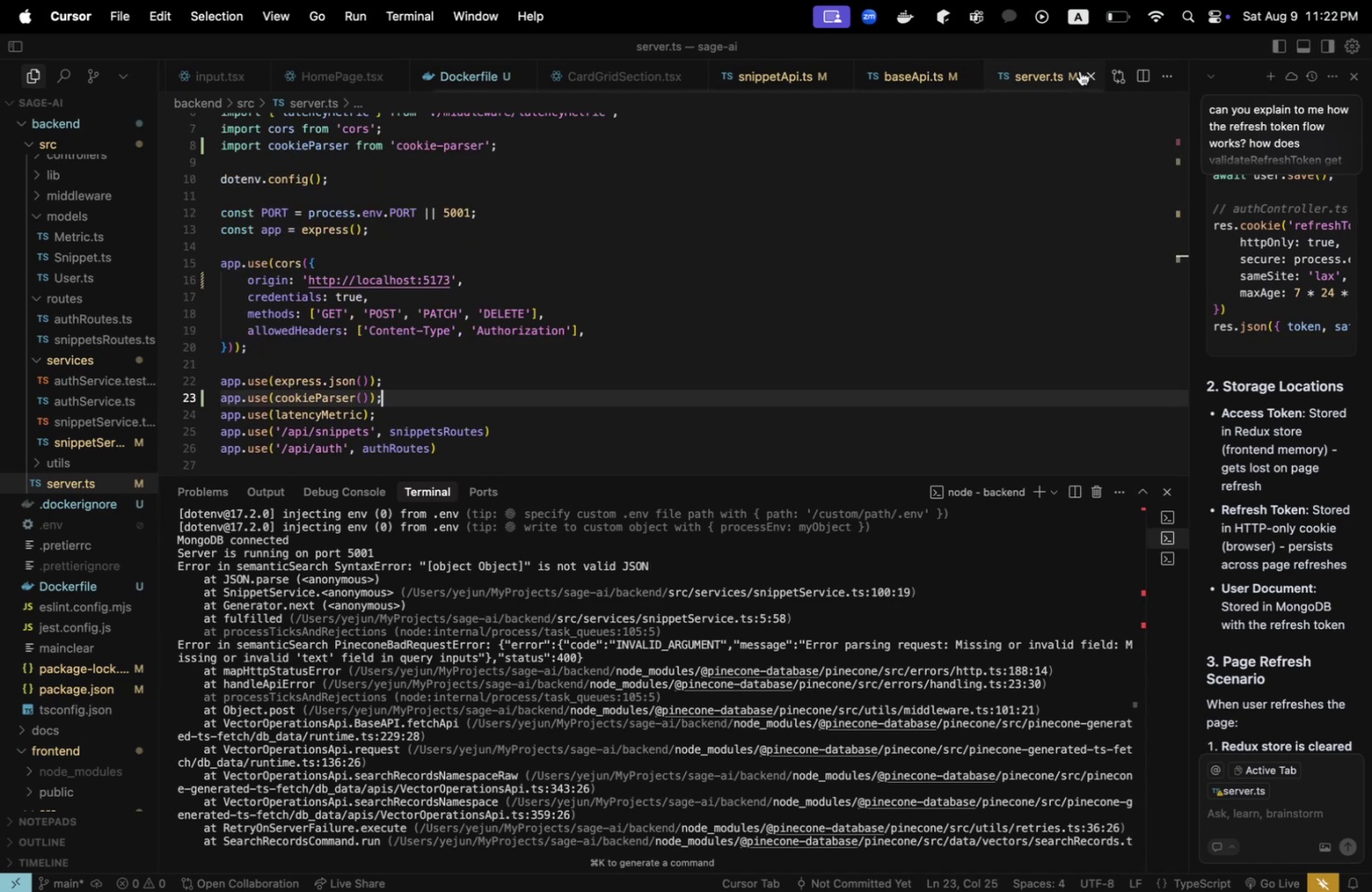 
left_click([1079, 71])
 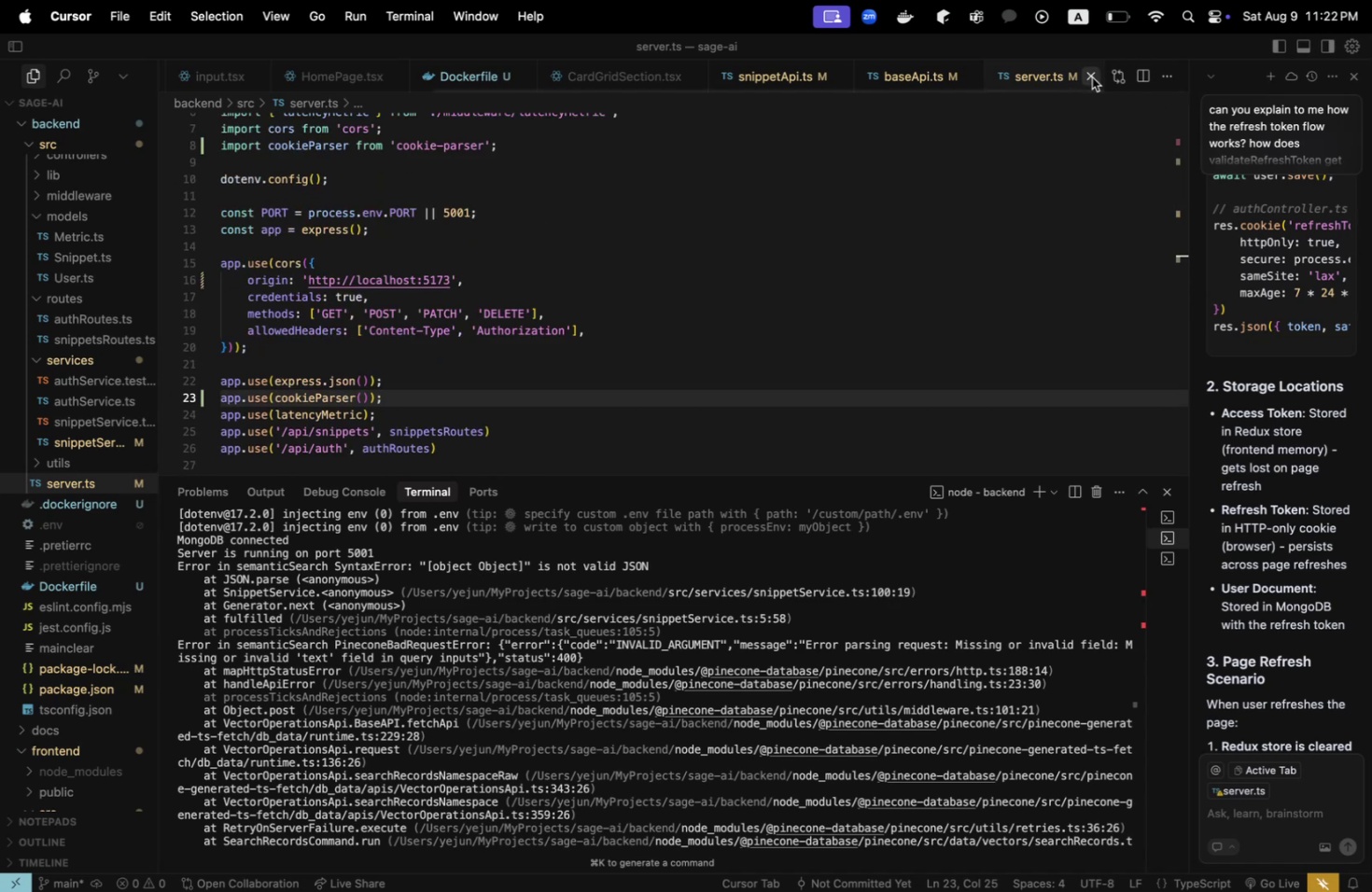 
left_click([1091, 77])
 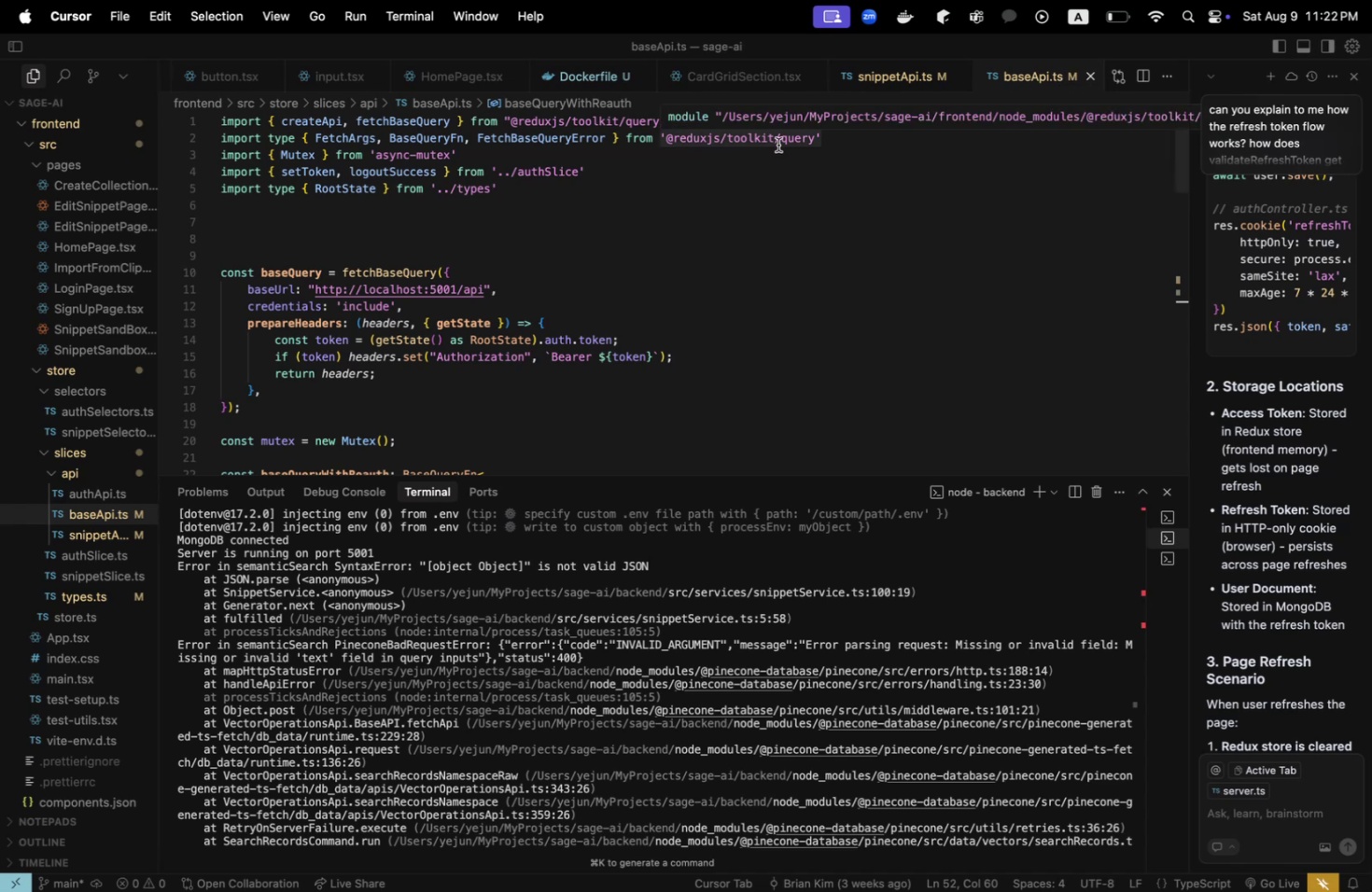 
key(Meta+CommandLeft)
 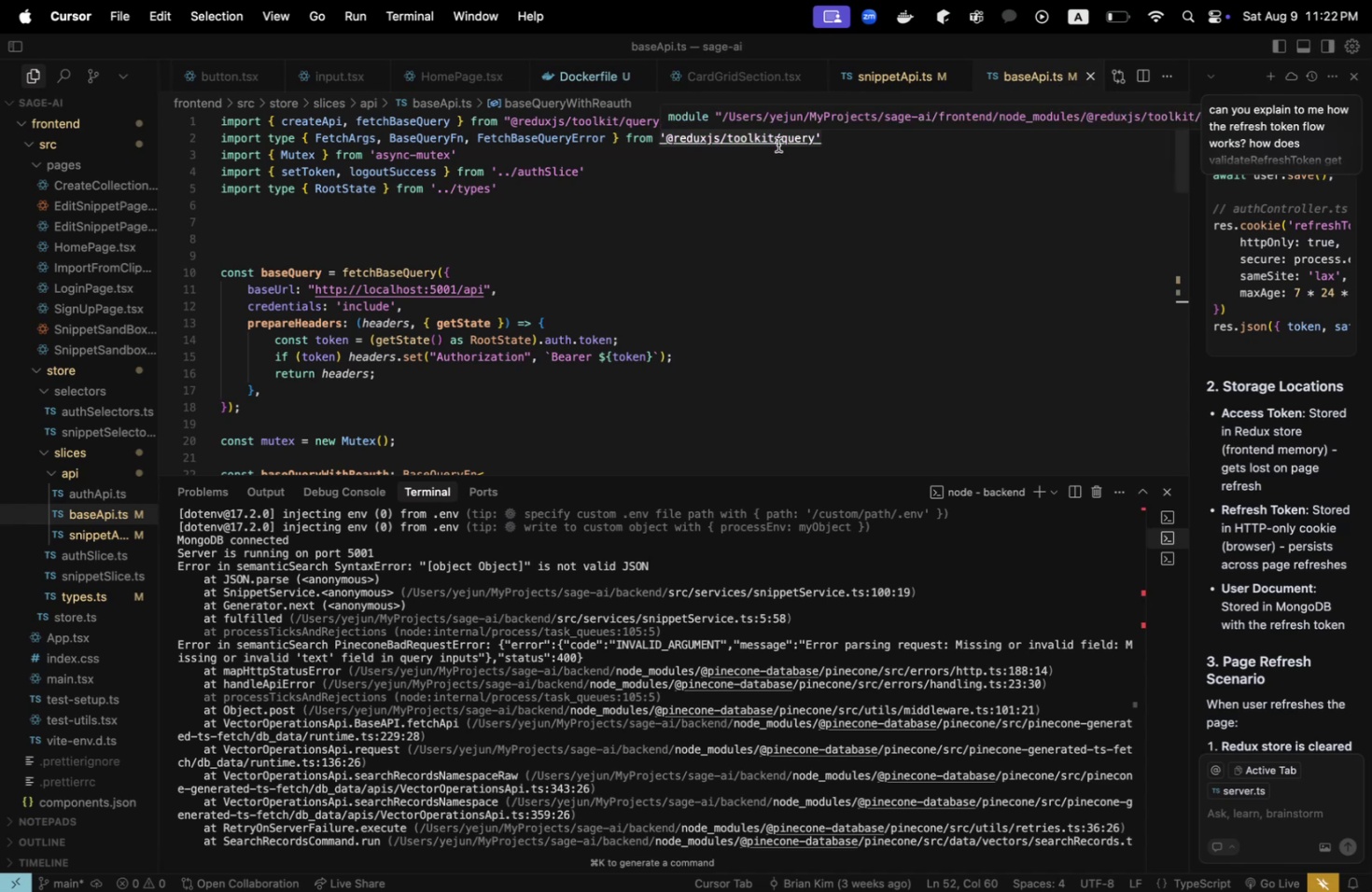 
key(Meta+P)
 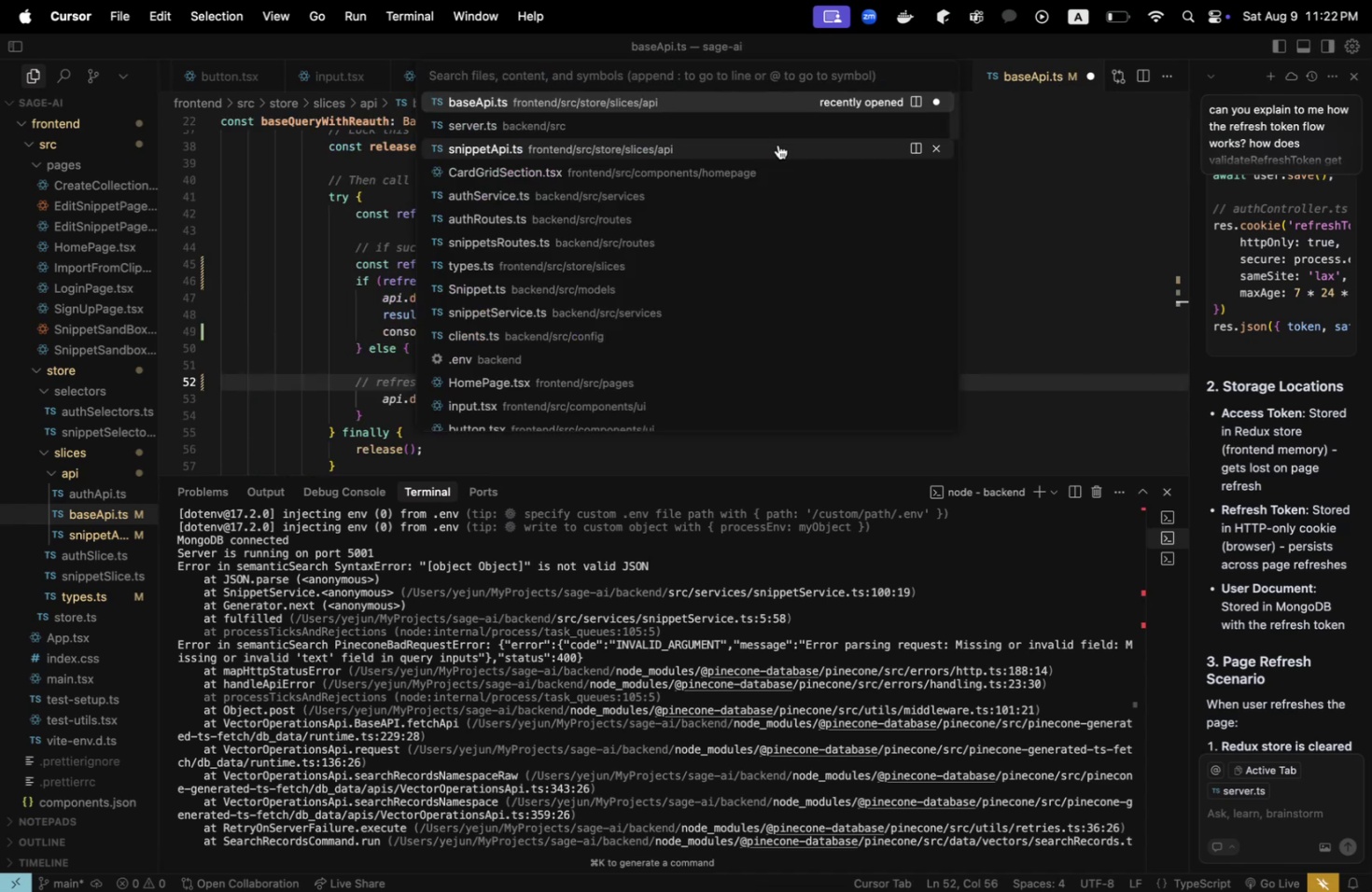 
key(Meta+BracketLeft)
 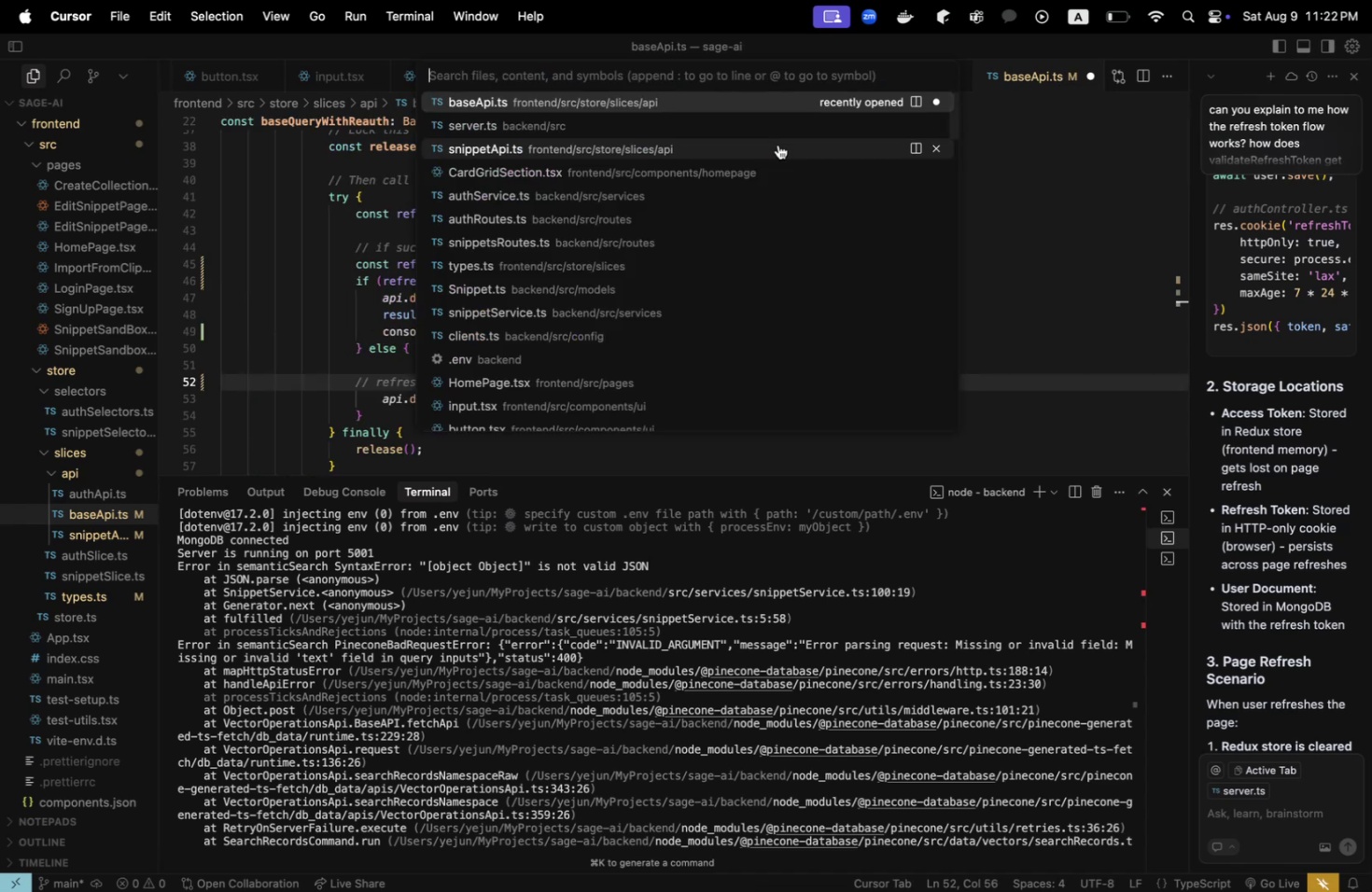 
type(snippetser)
 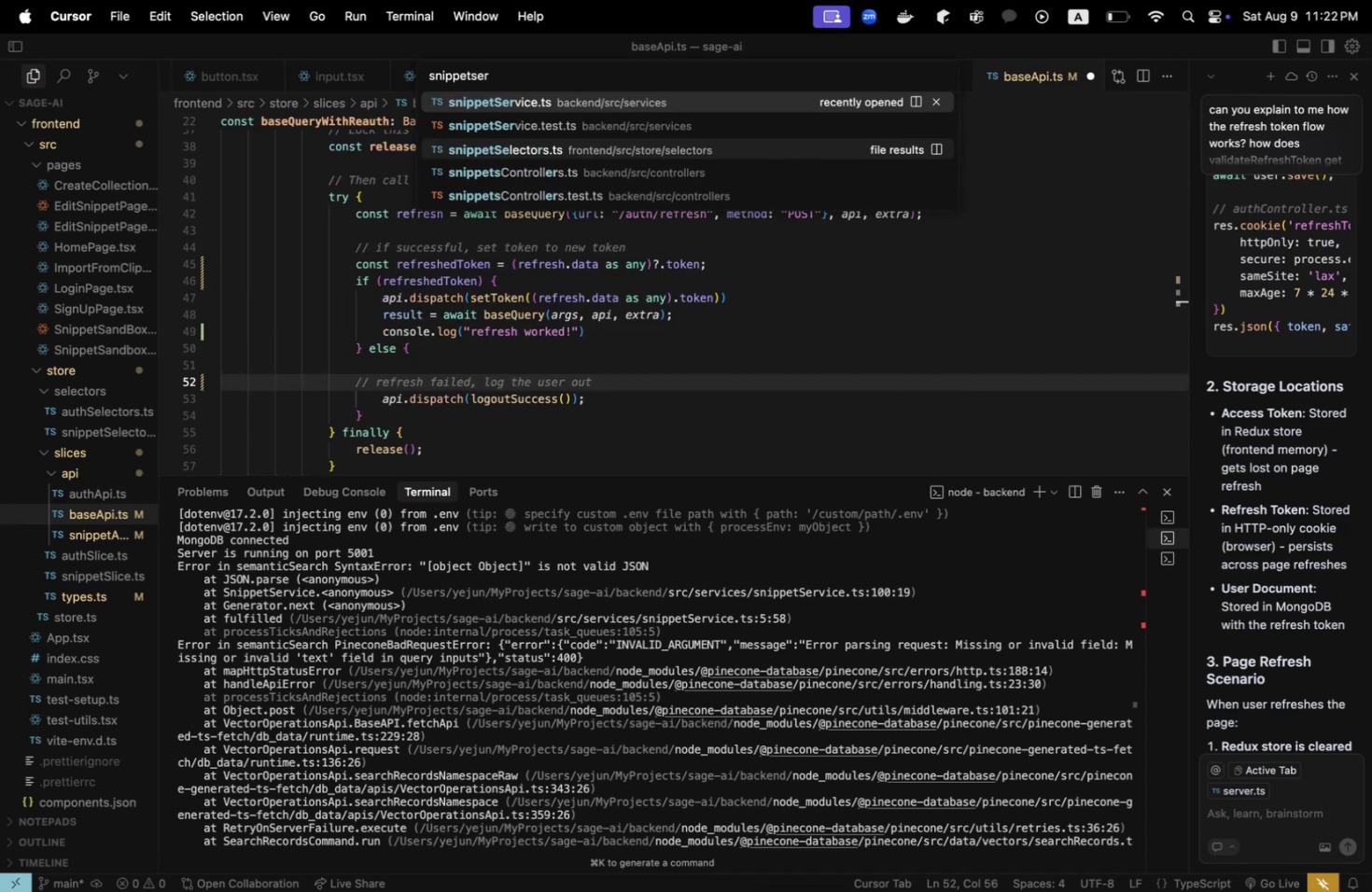 
key(Enter)
 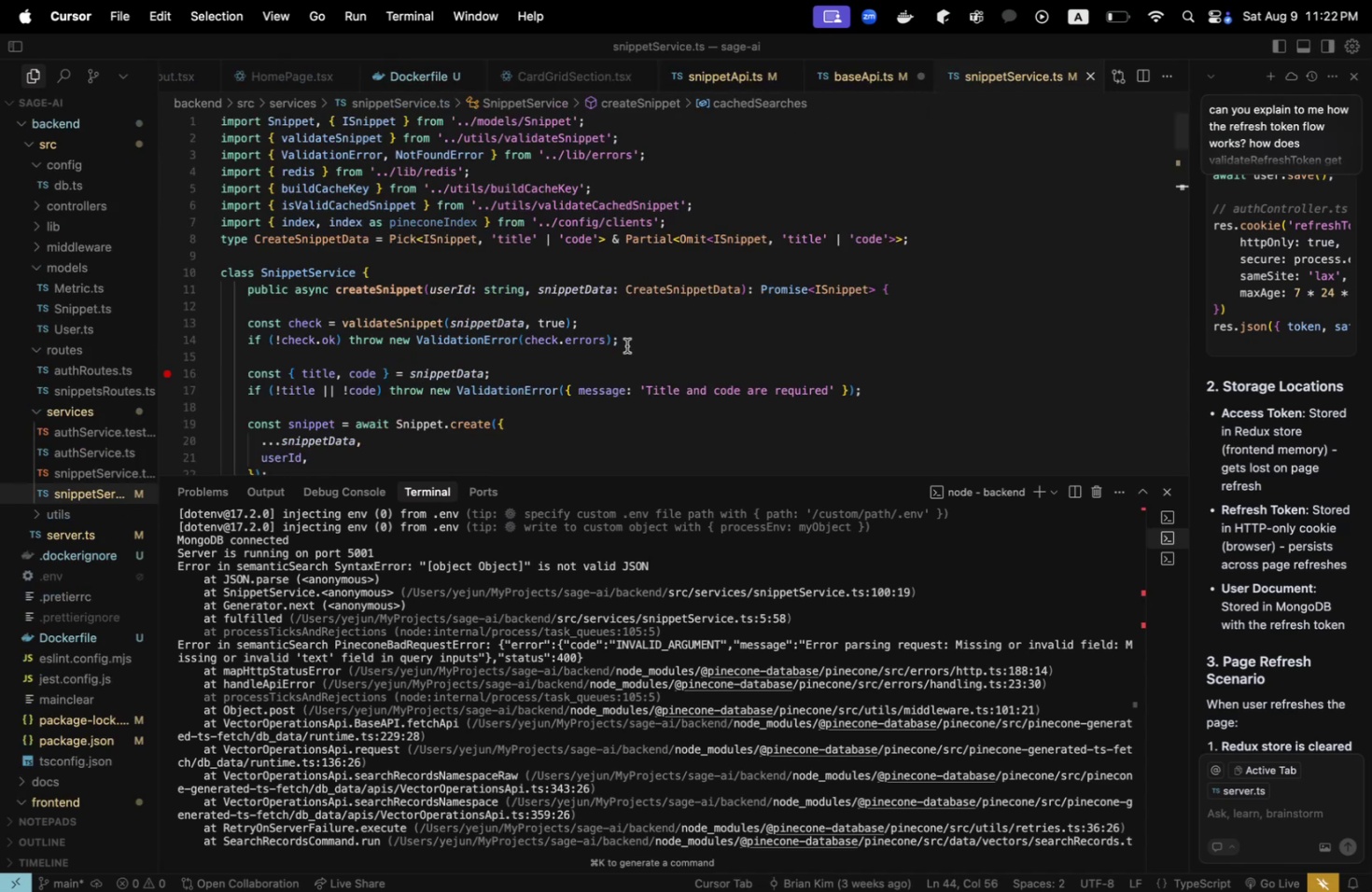 
scroll: coordinate [624, 336], scroll_direction: down, amount: 3.0
 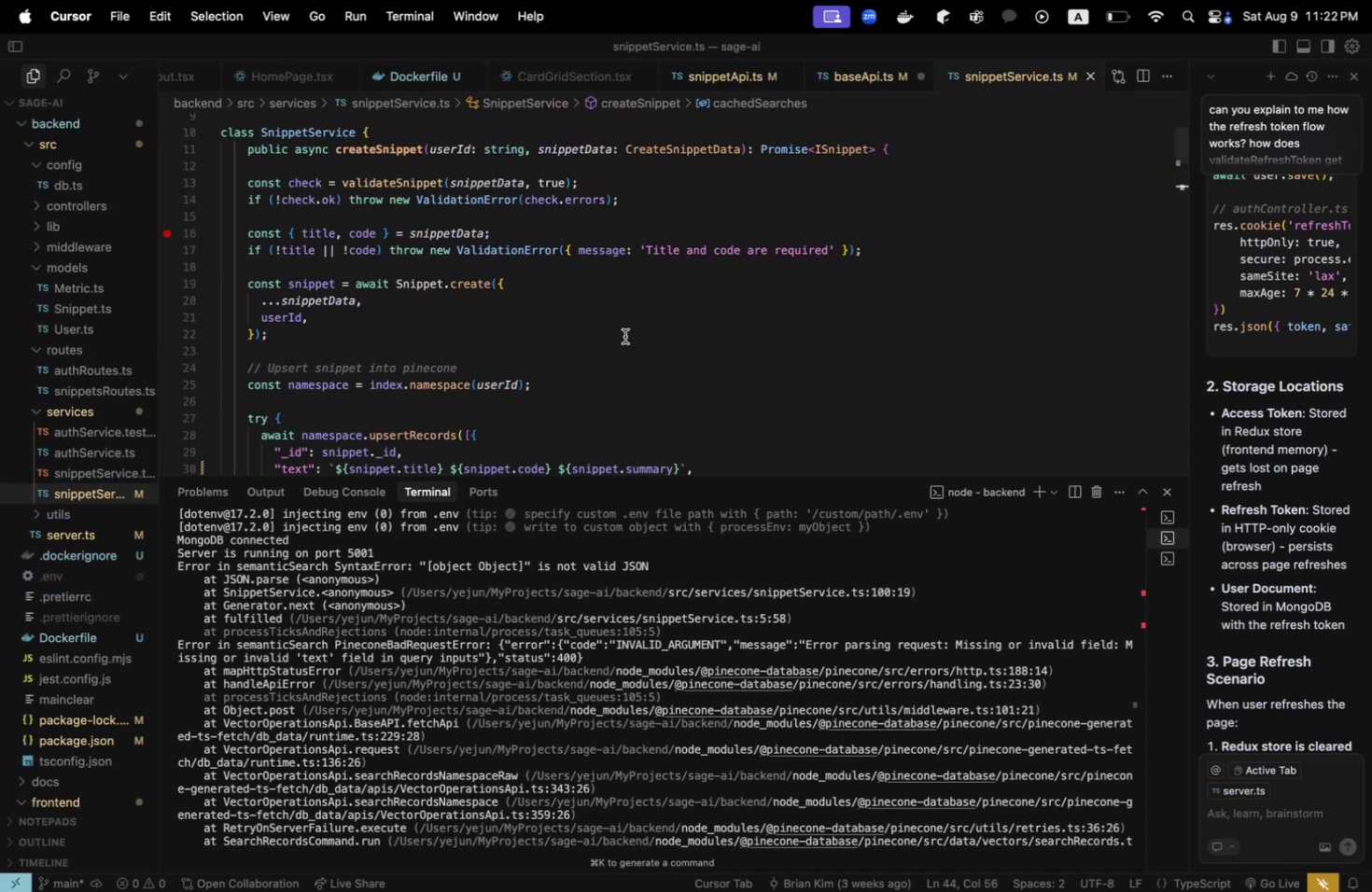 
scroll: coordinate [624, 336], scroll_direction: up, amount: 2.0
 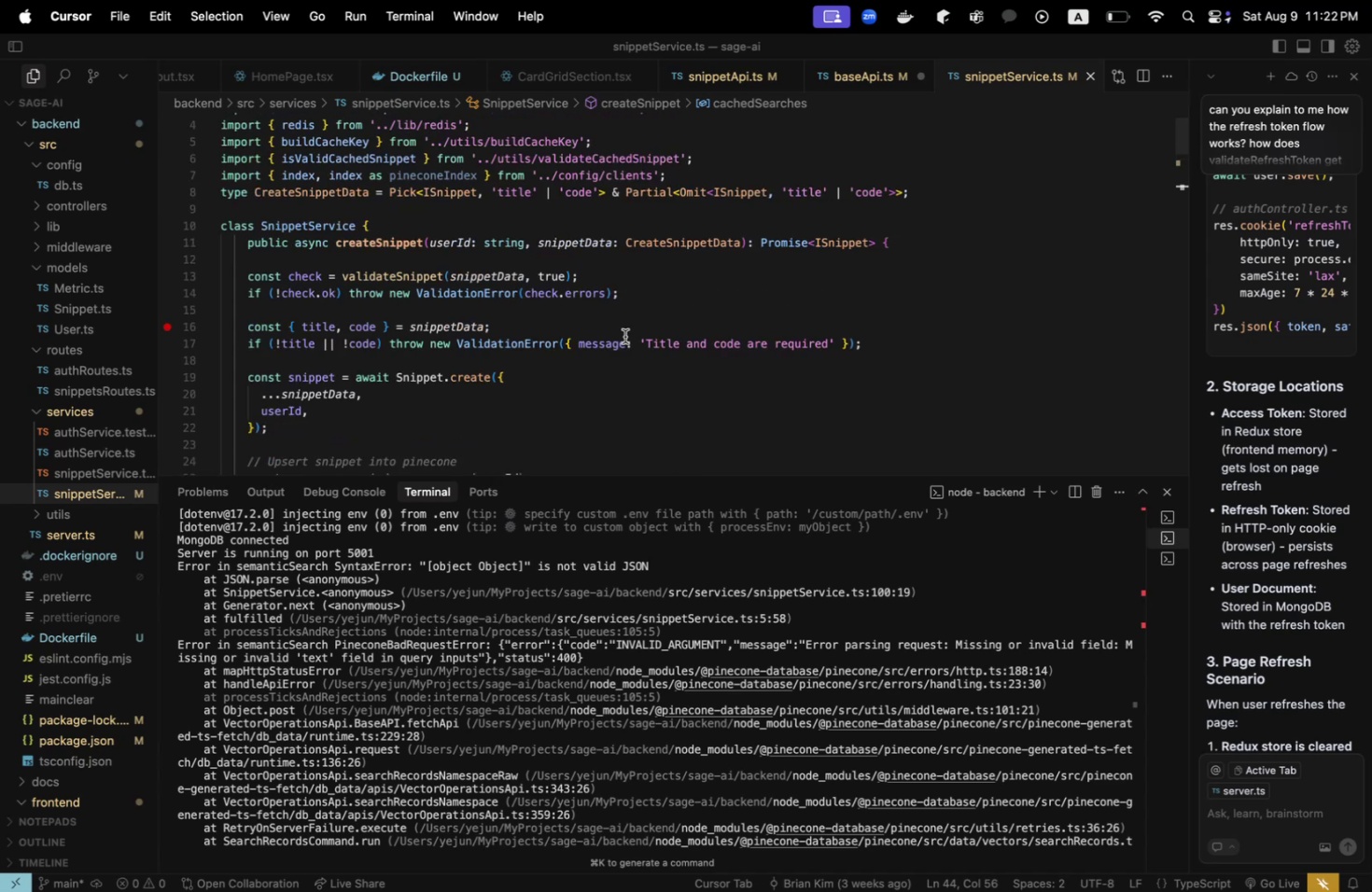 
scroll: coordinate [625, 336], scroll_direction: down, amount: 16.0
 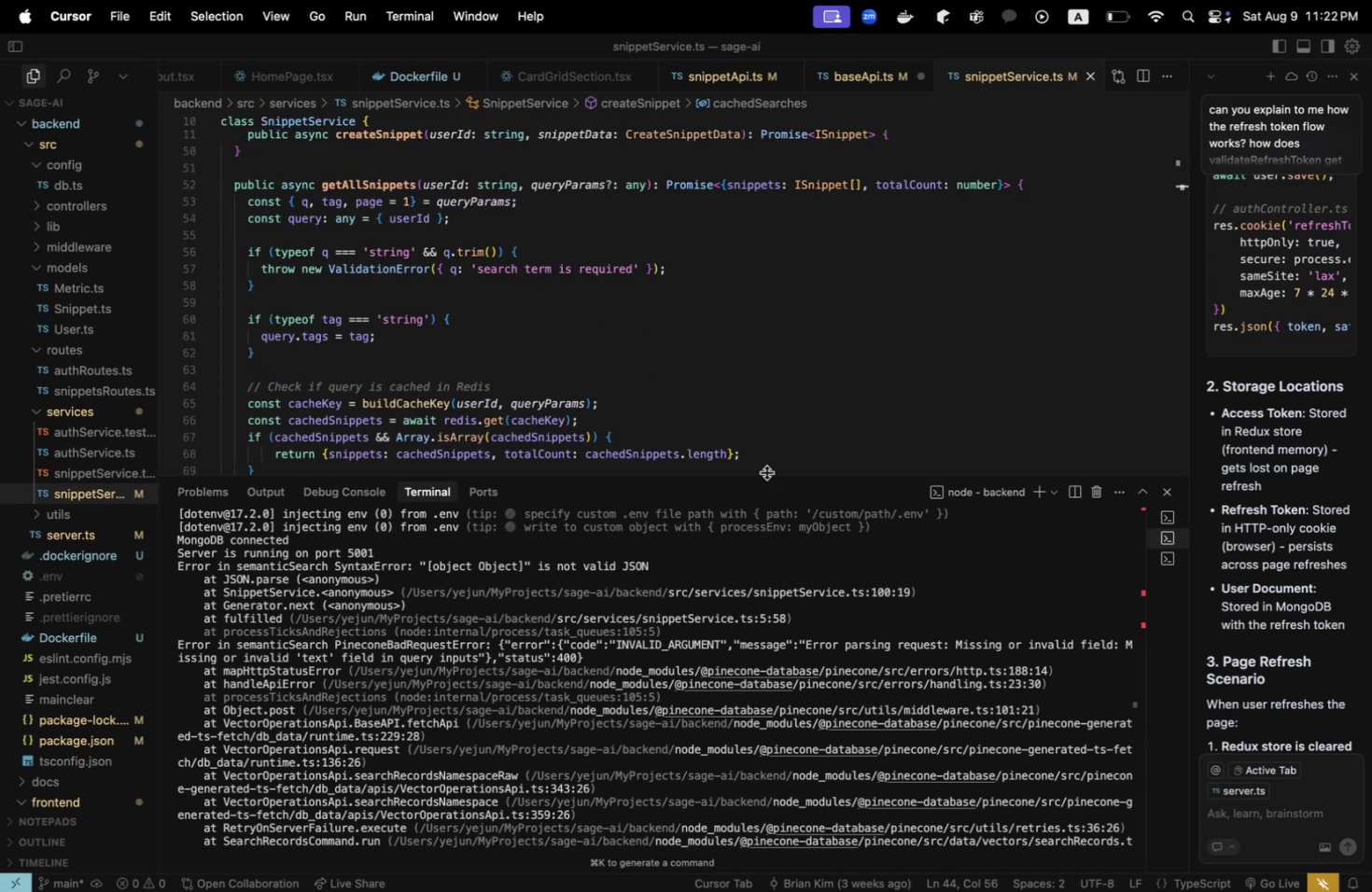 
left_click_drag(start_coordinate=[766, 471], to_coordinate=[770, 546])
 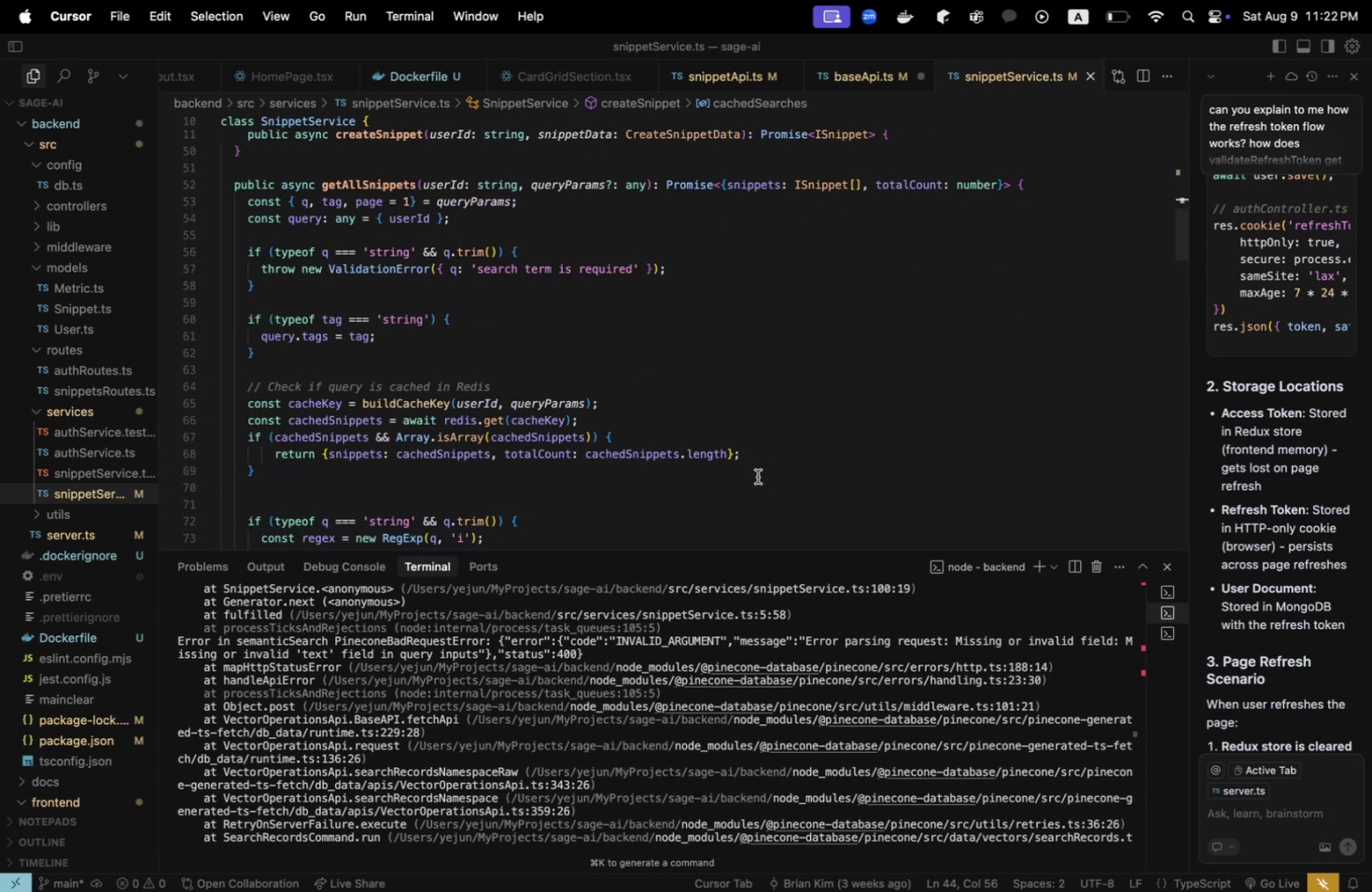 
scroll: coordinate [757, 476], scroll_direction: down, amount: 1.0
 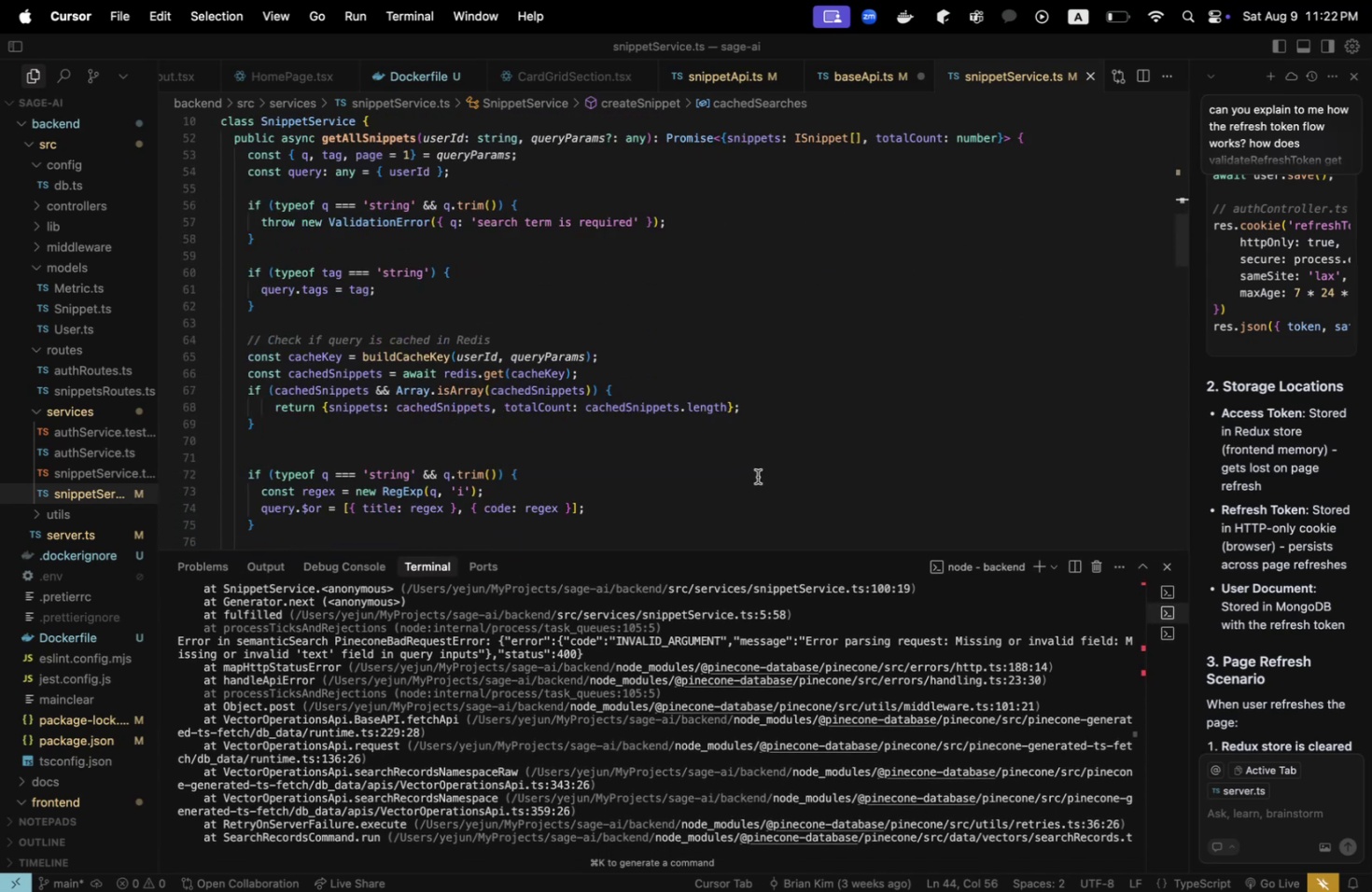 
scroll: coordinate [757, 476], scroll_direction: up, amount: 1.0
 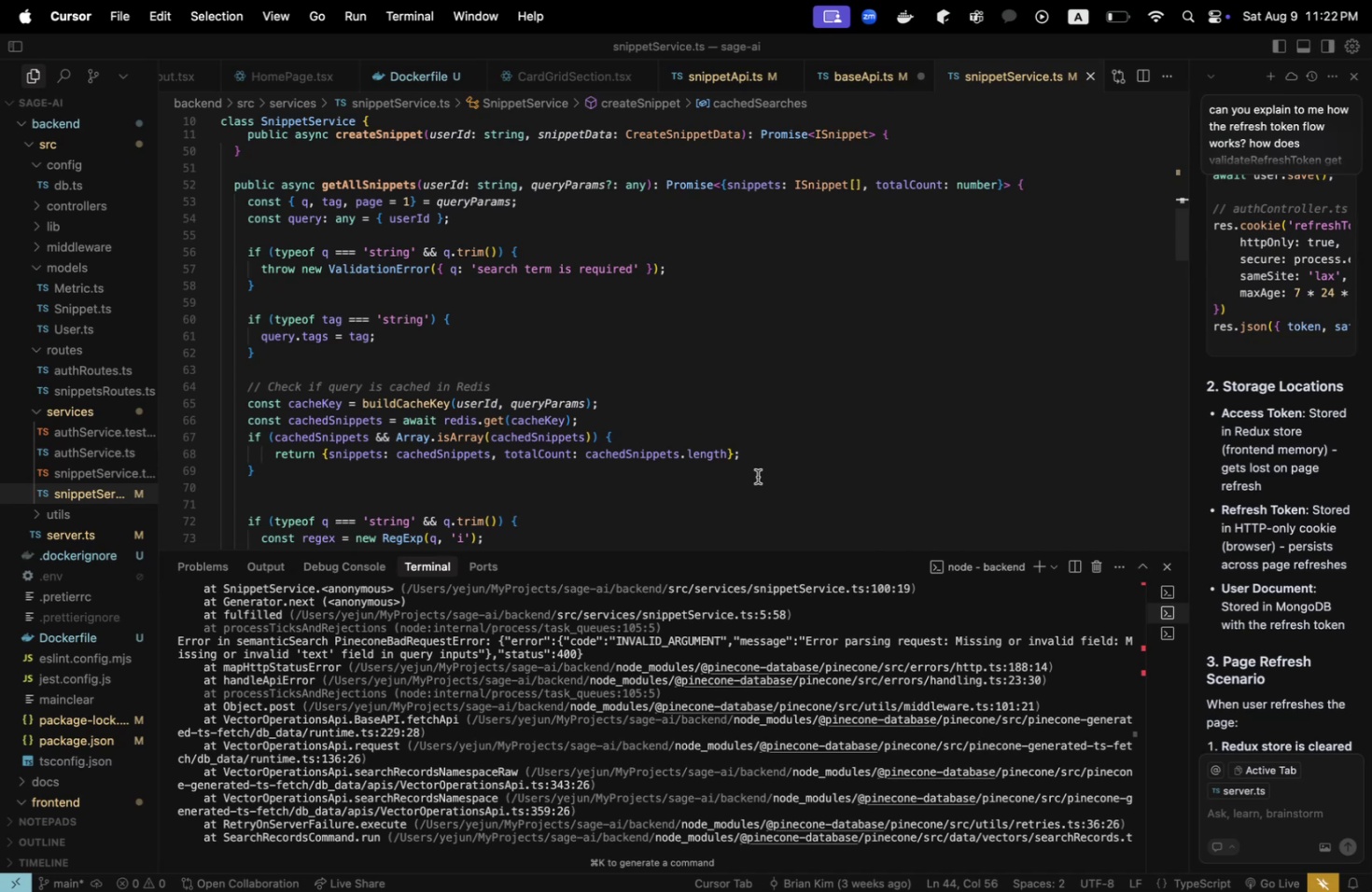 
scroll: coordinate [757, 476], scroll_direction: down, amount: 1.0
 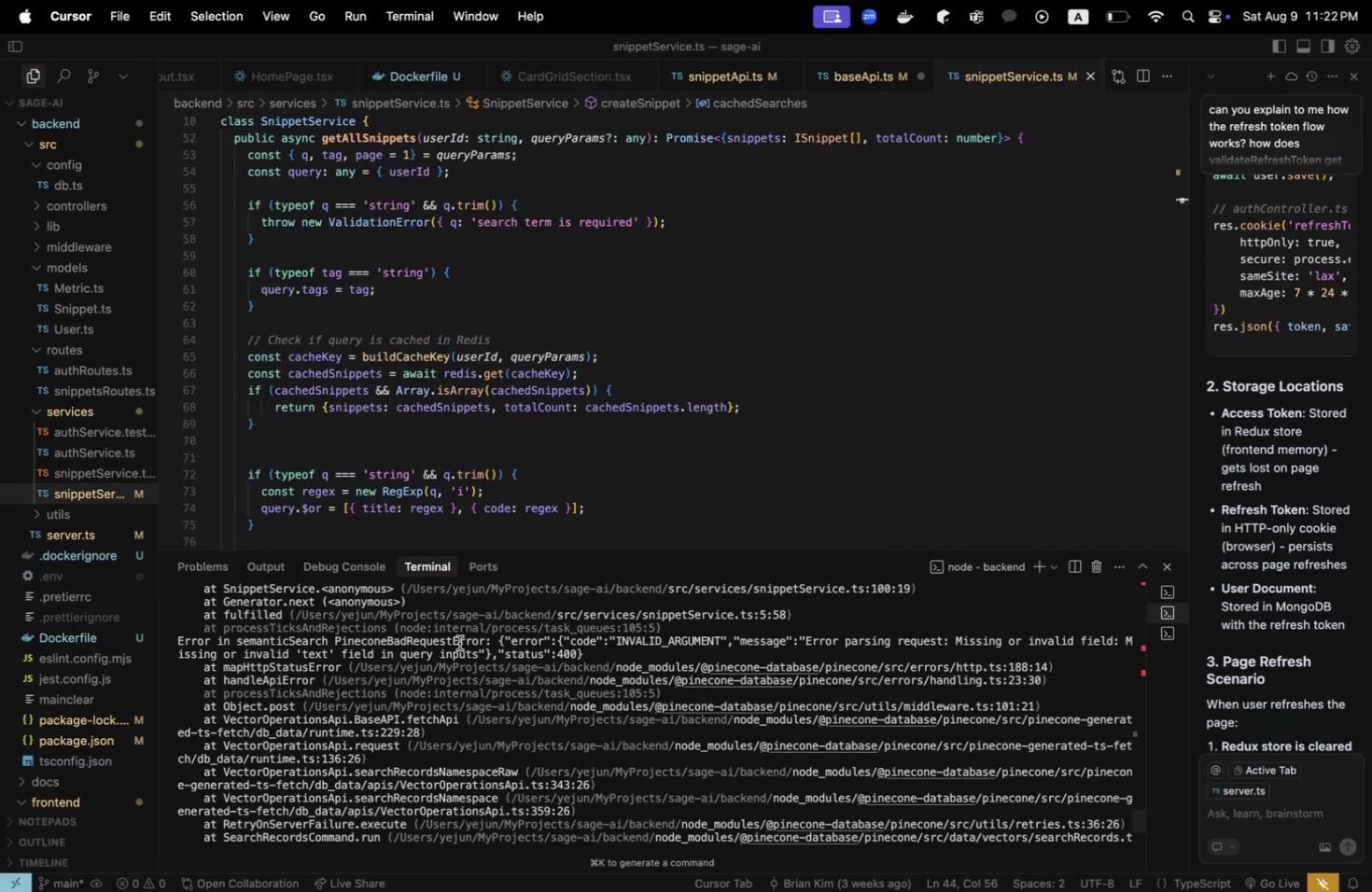 
wait(10.64)
 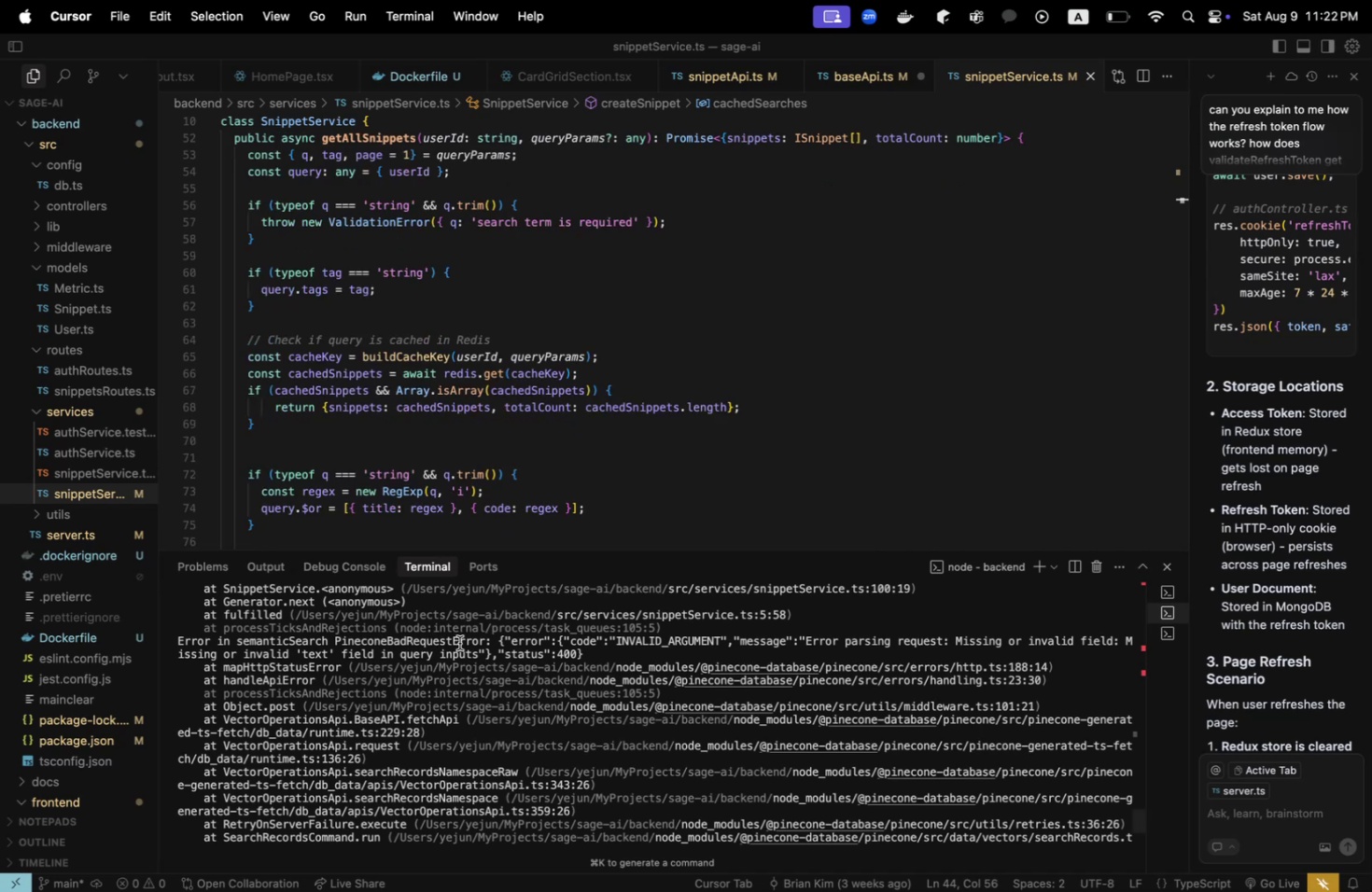 
scroll: coordinate [631, 520], scroll_direction: down, amount: 6.0
 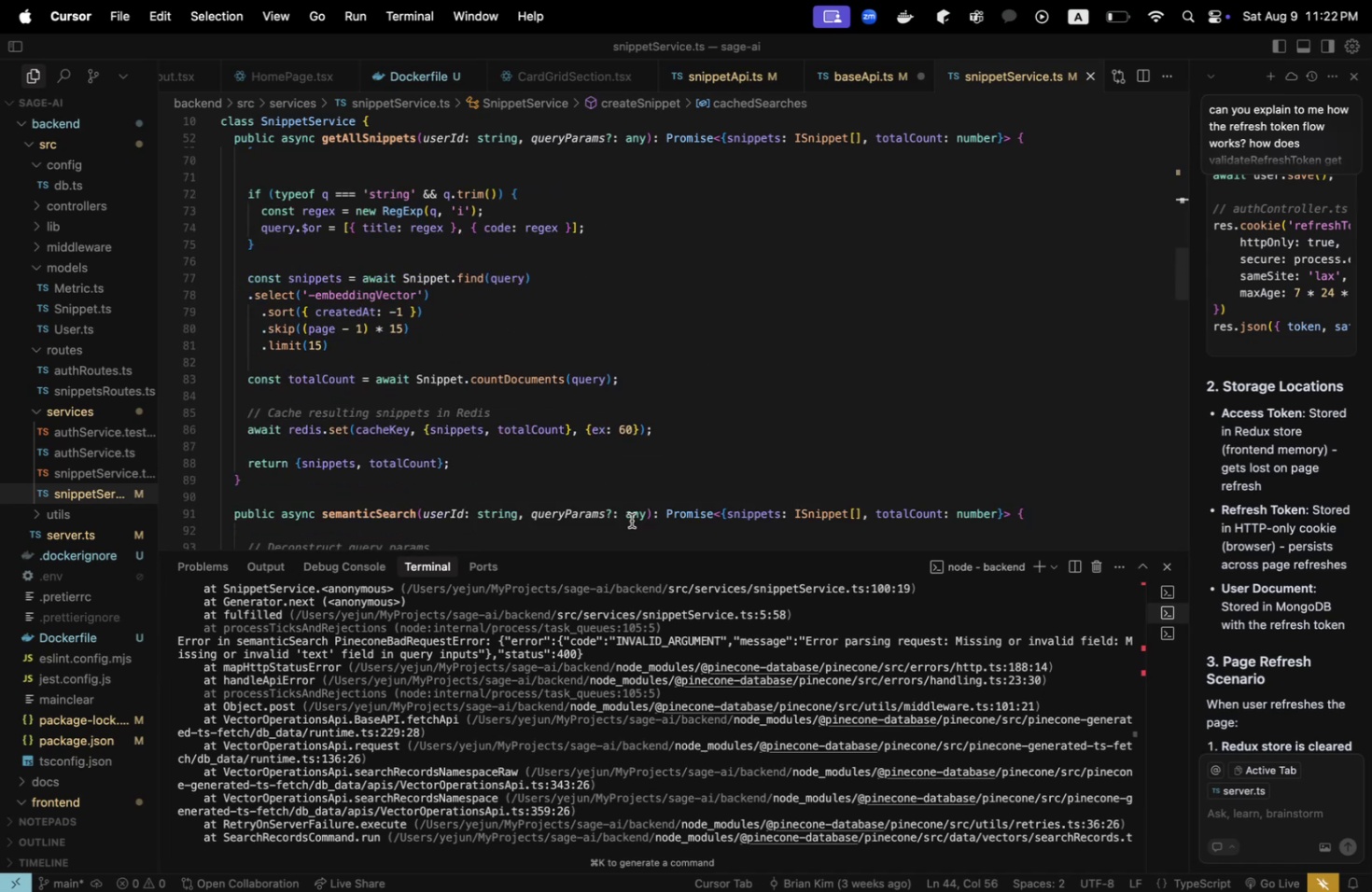 
scroll: coordinate [698, 476], scroll_direction: up, amount: 9.0
 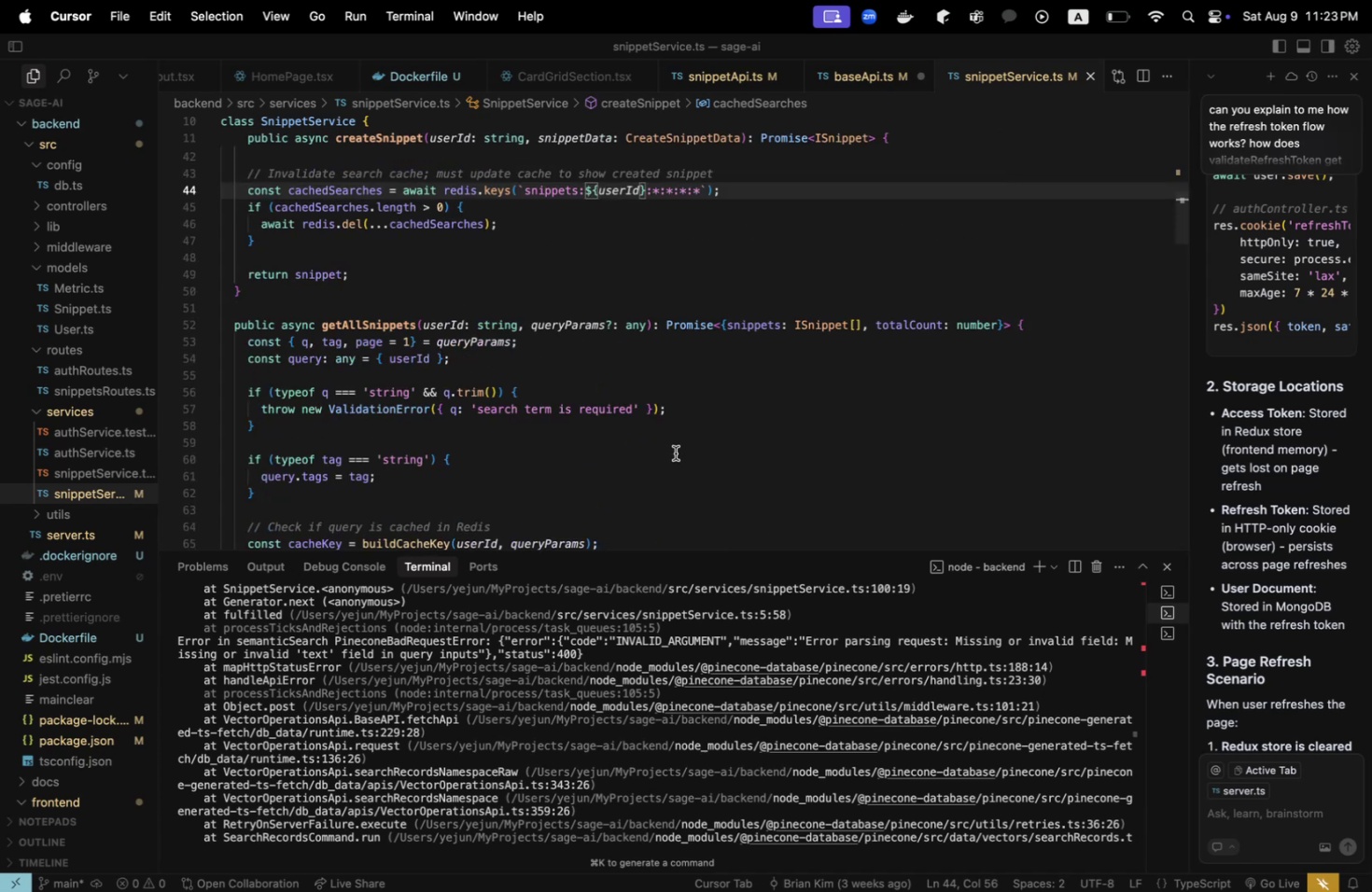 
key(Meta+CommandLeft)
 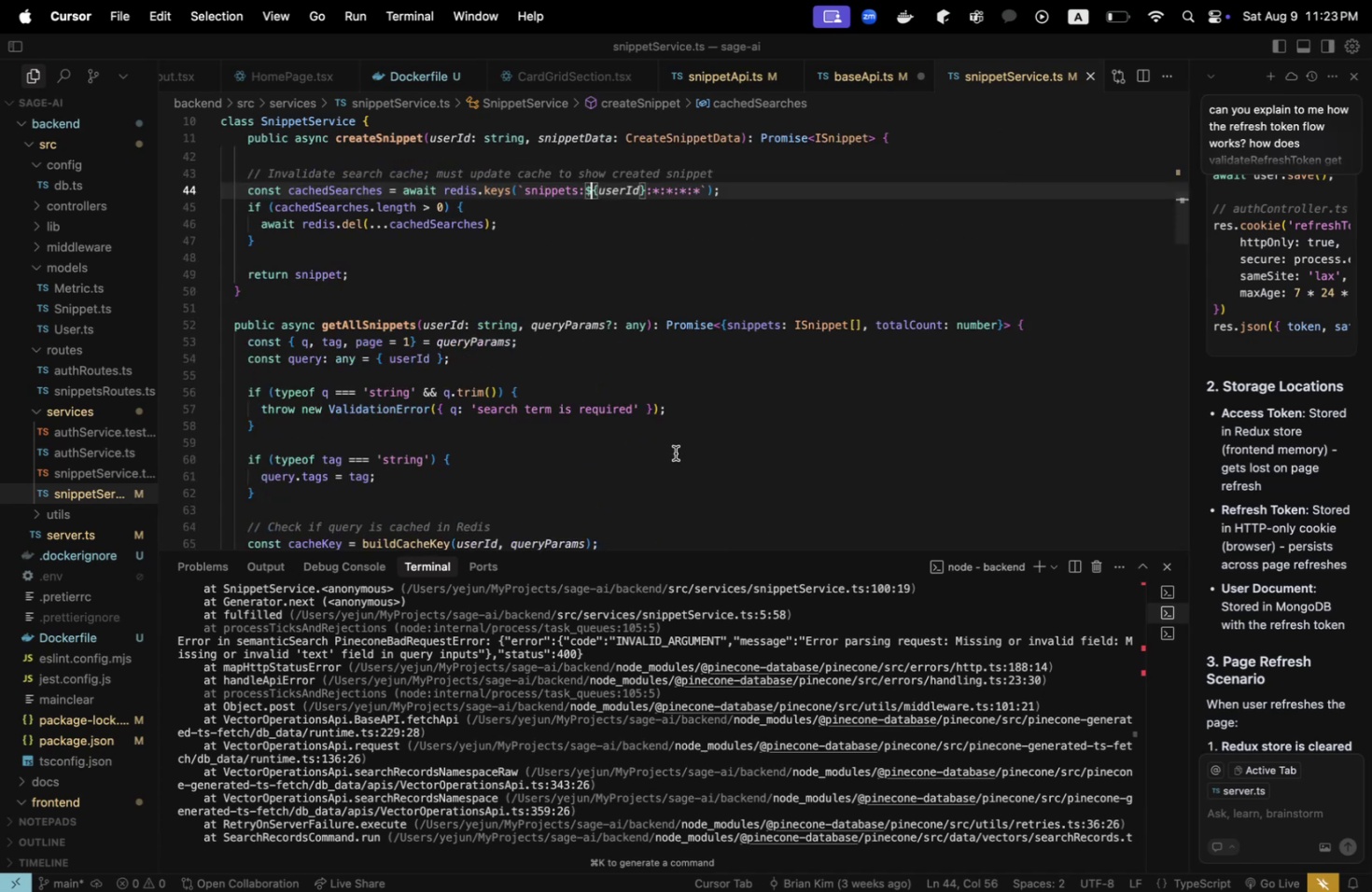 
key(Meta+Tab)
 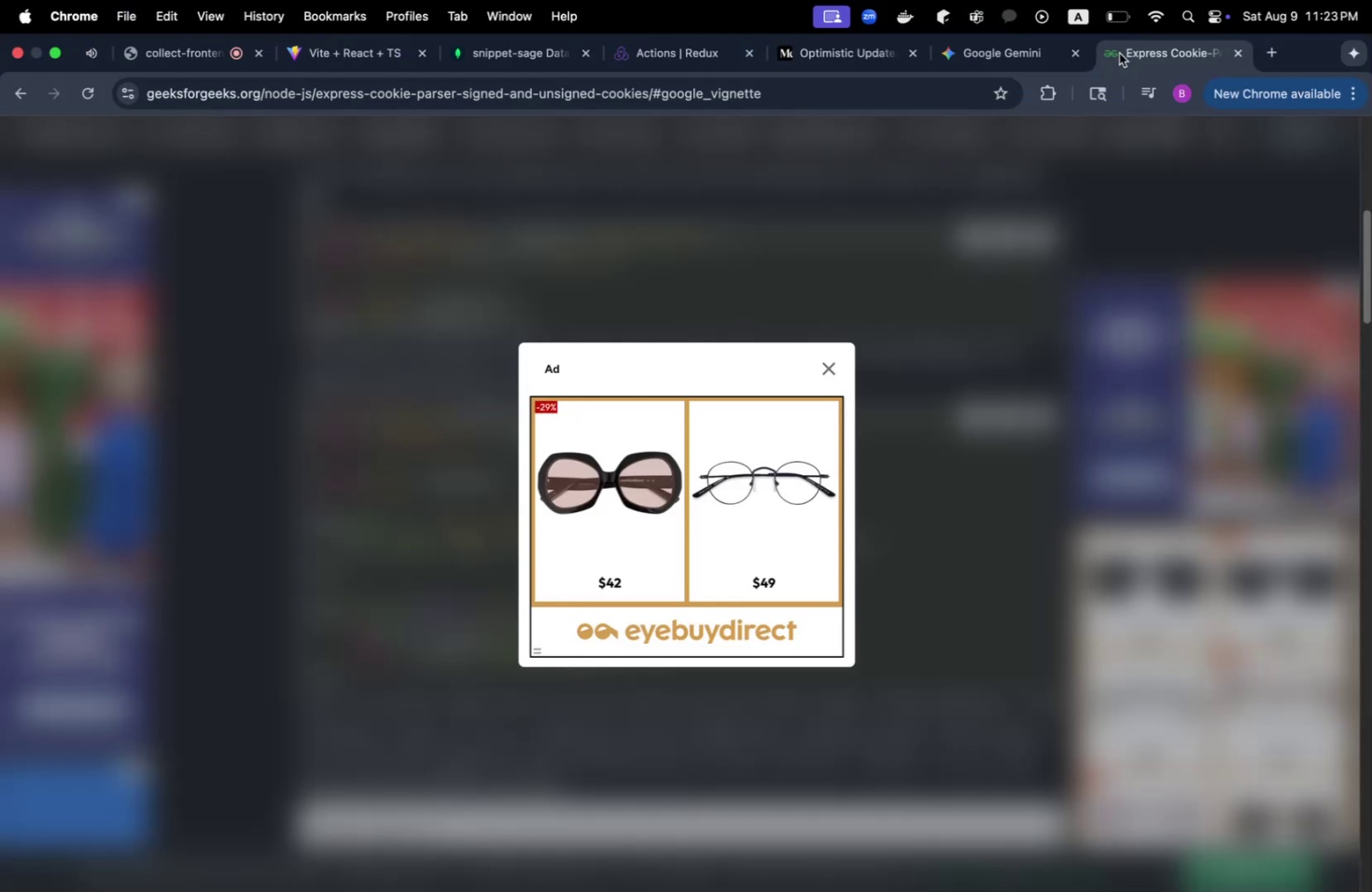 
left_click([908, 97])
 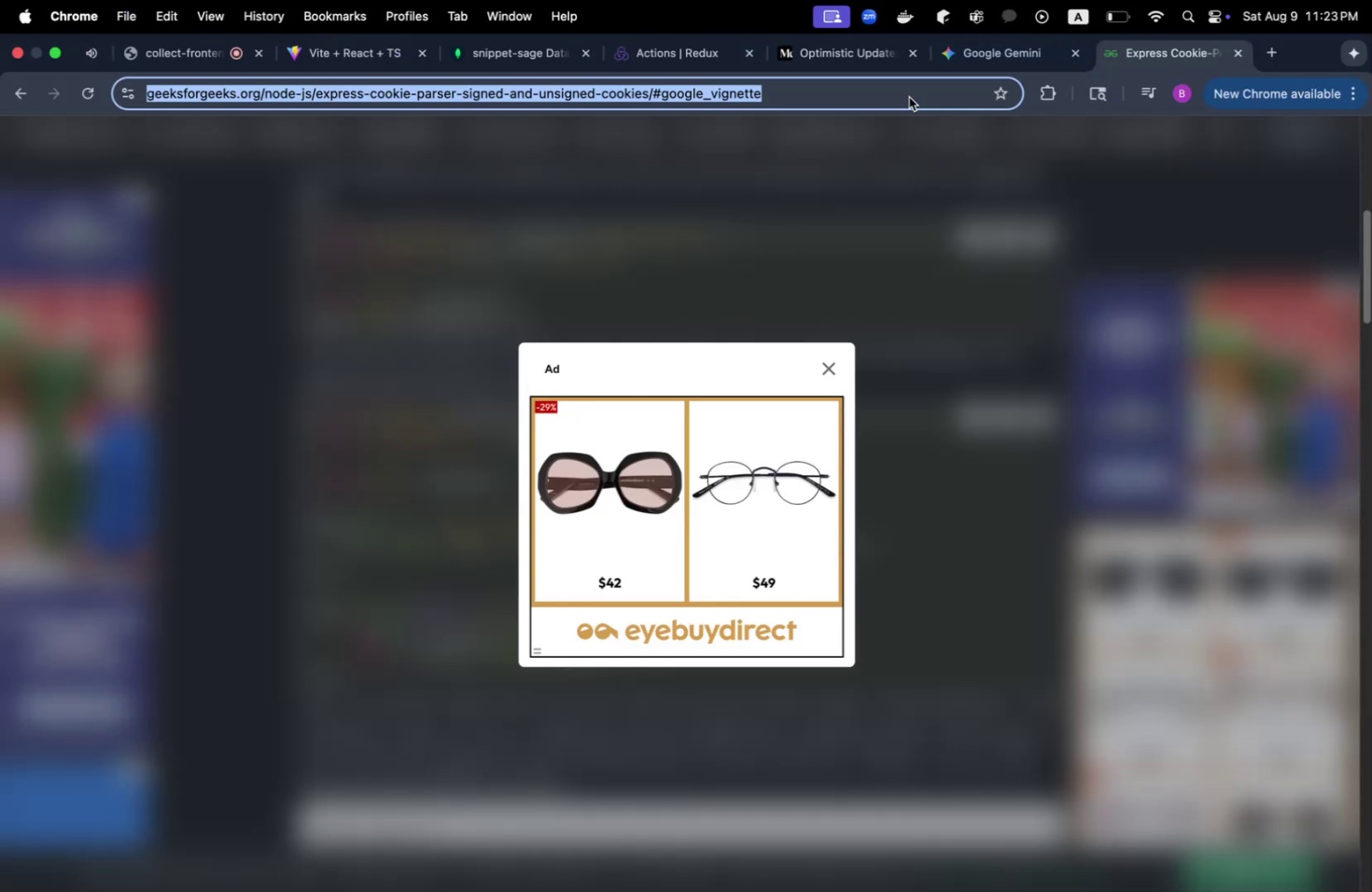 
type([)
key(Backspace)
key(Backspace)
key(Backspace)
type([ine)
key(Backspace)
key(Backspace)
key(Backspace)
key(Backspace)
key(Backspace)
type(pinecone)
 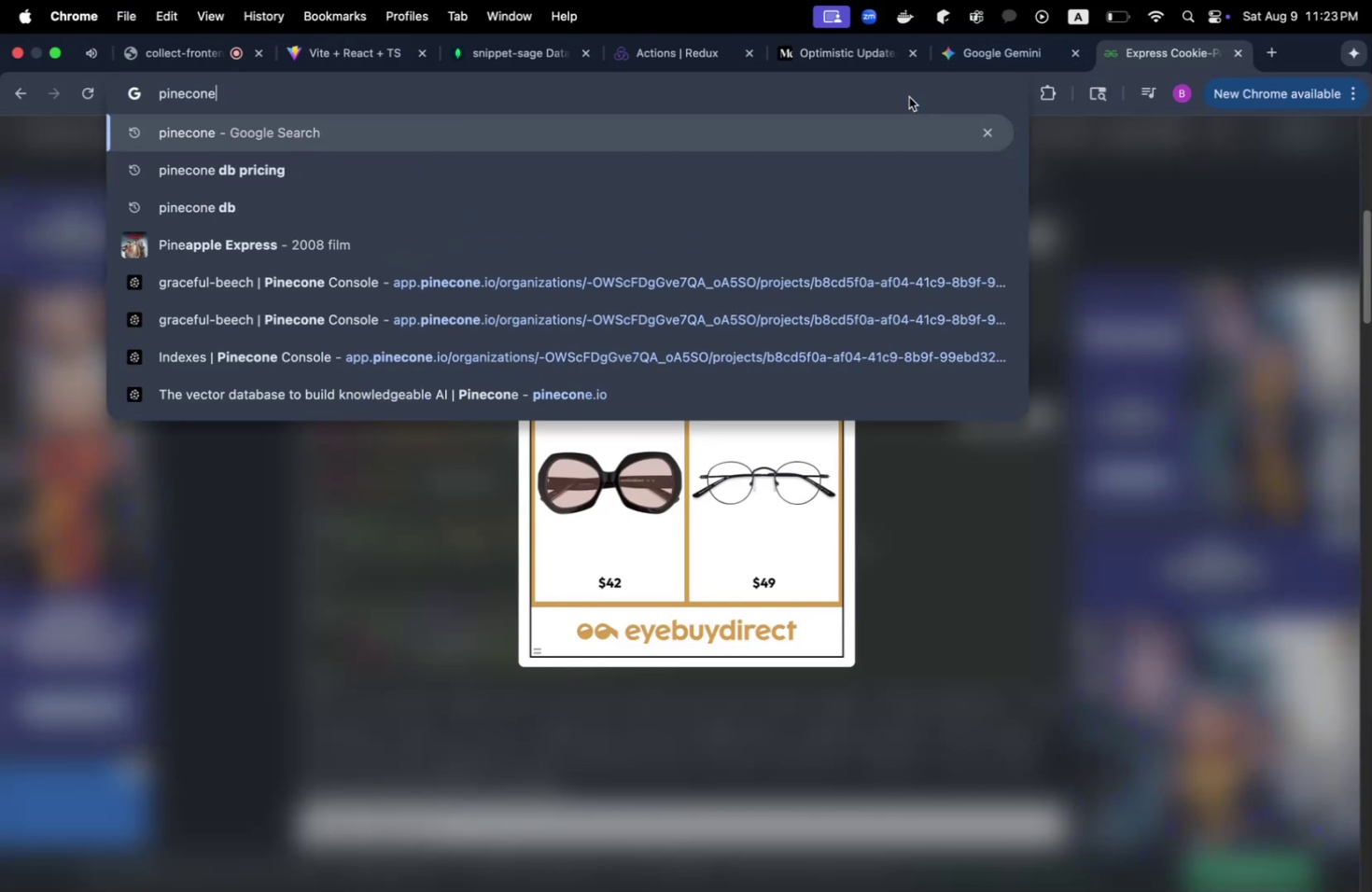 
key(Enter)
 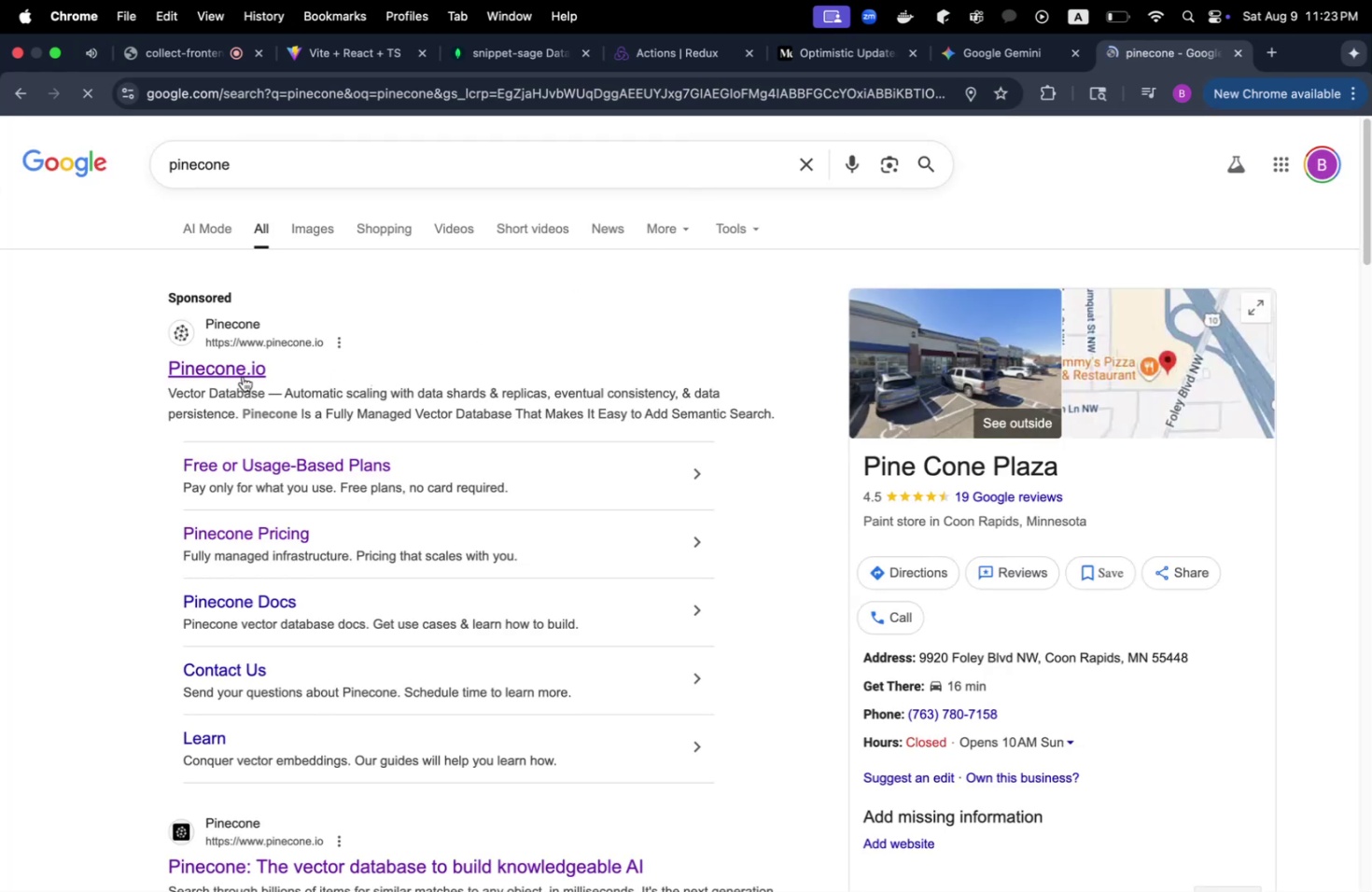 
left_click([216, 372])
 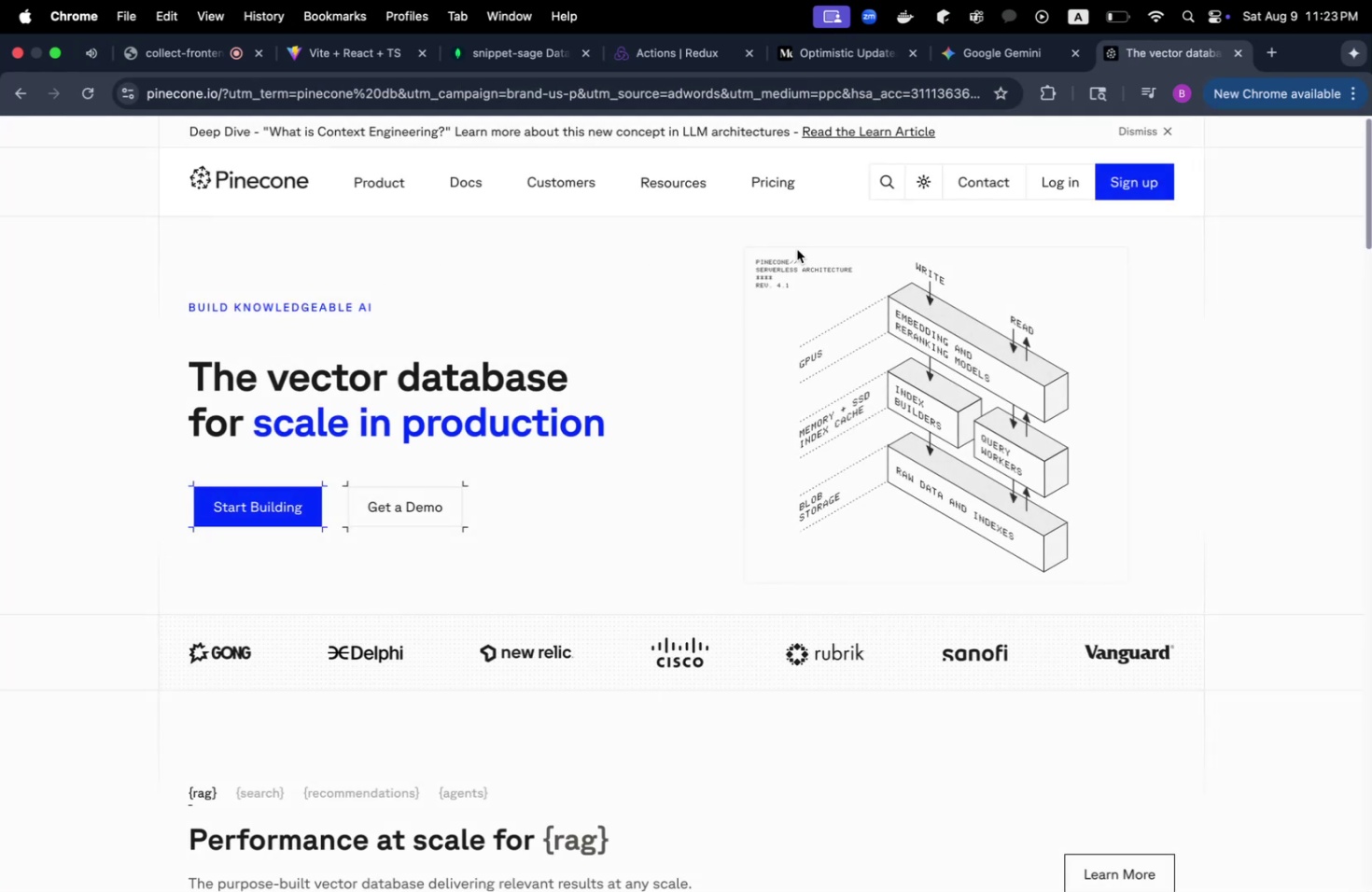 
left_click([1073, 179])
 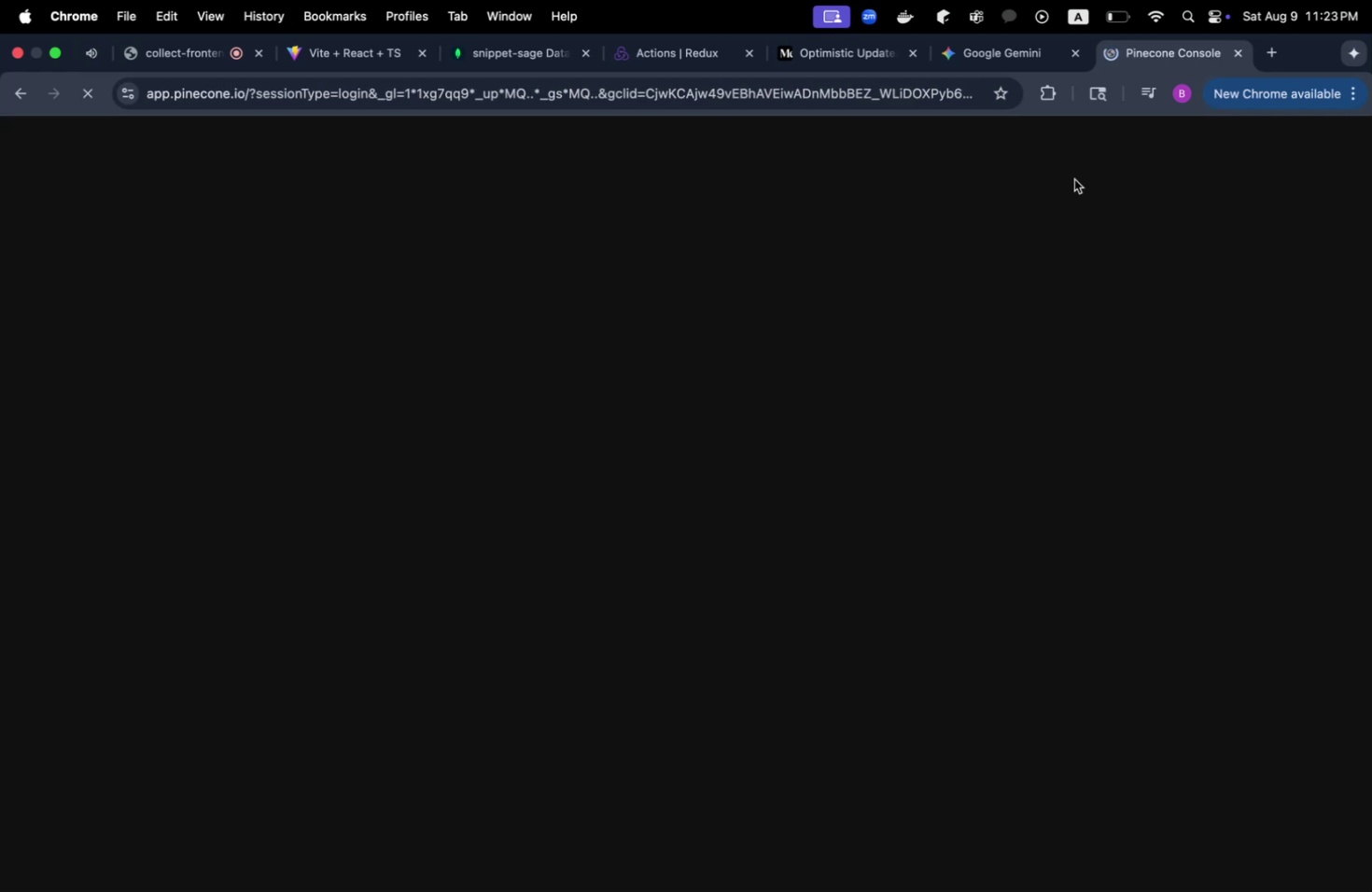 
mouse_move([541, 378])
 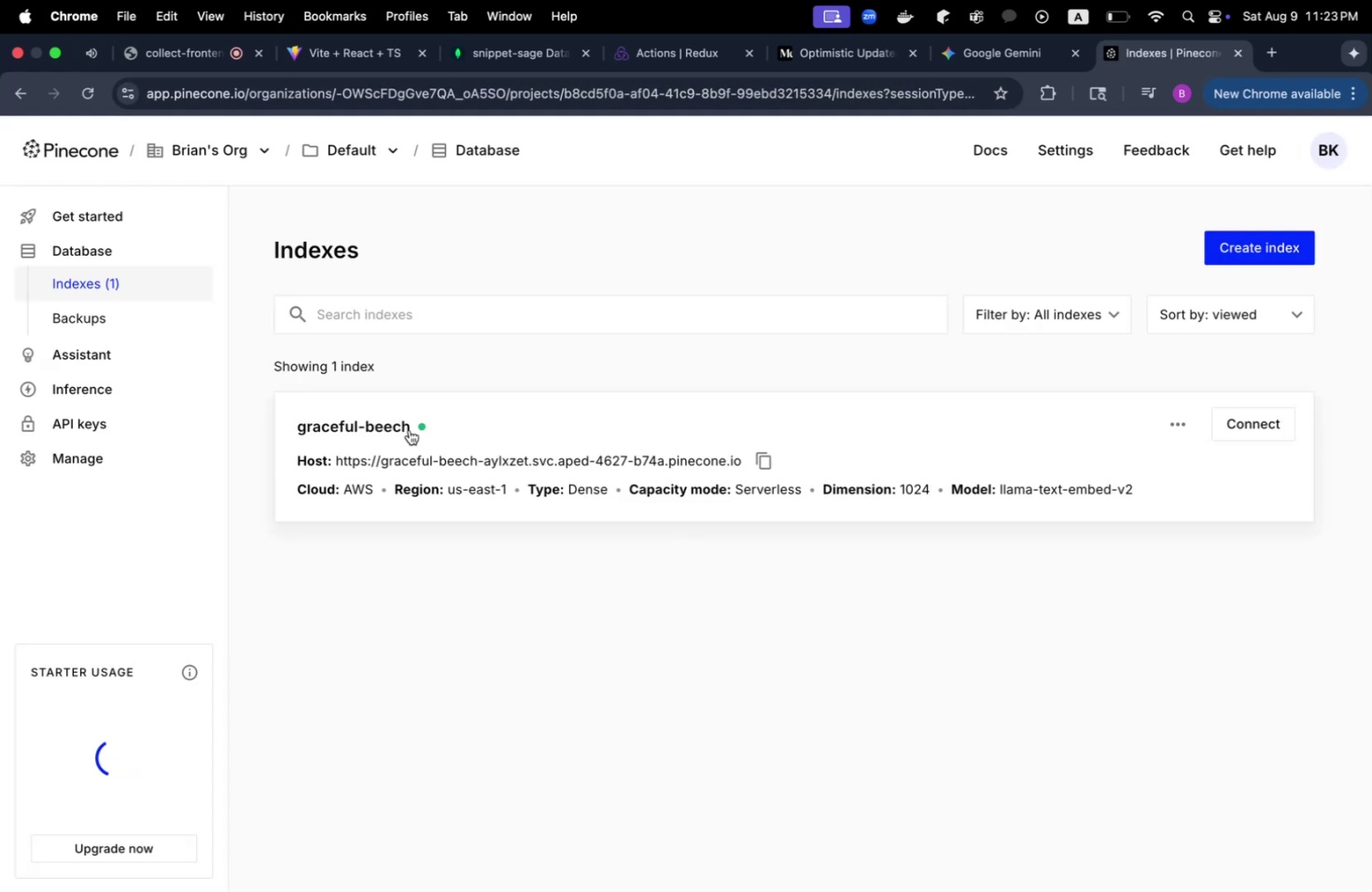 
left_click([409, 429])
 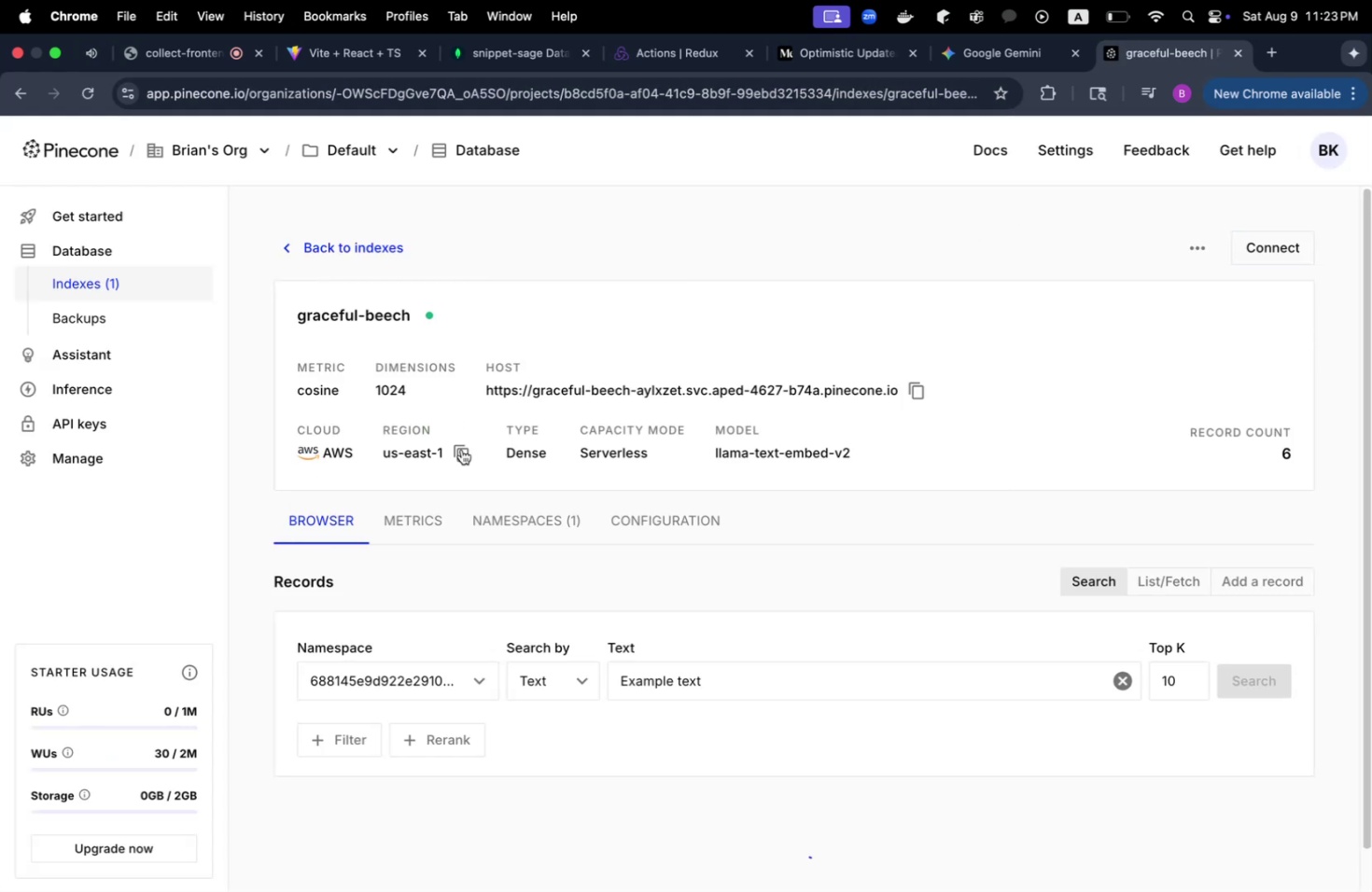 
scroll: coordinate [567, 519], scroll_direction: down, amount: 75.0
 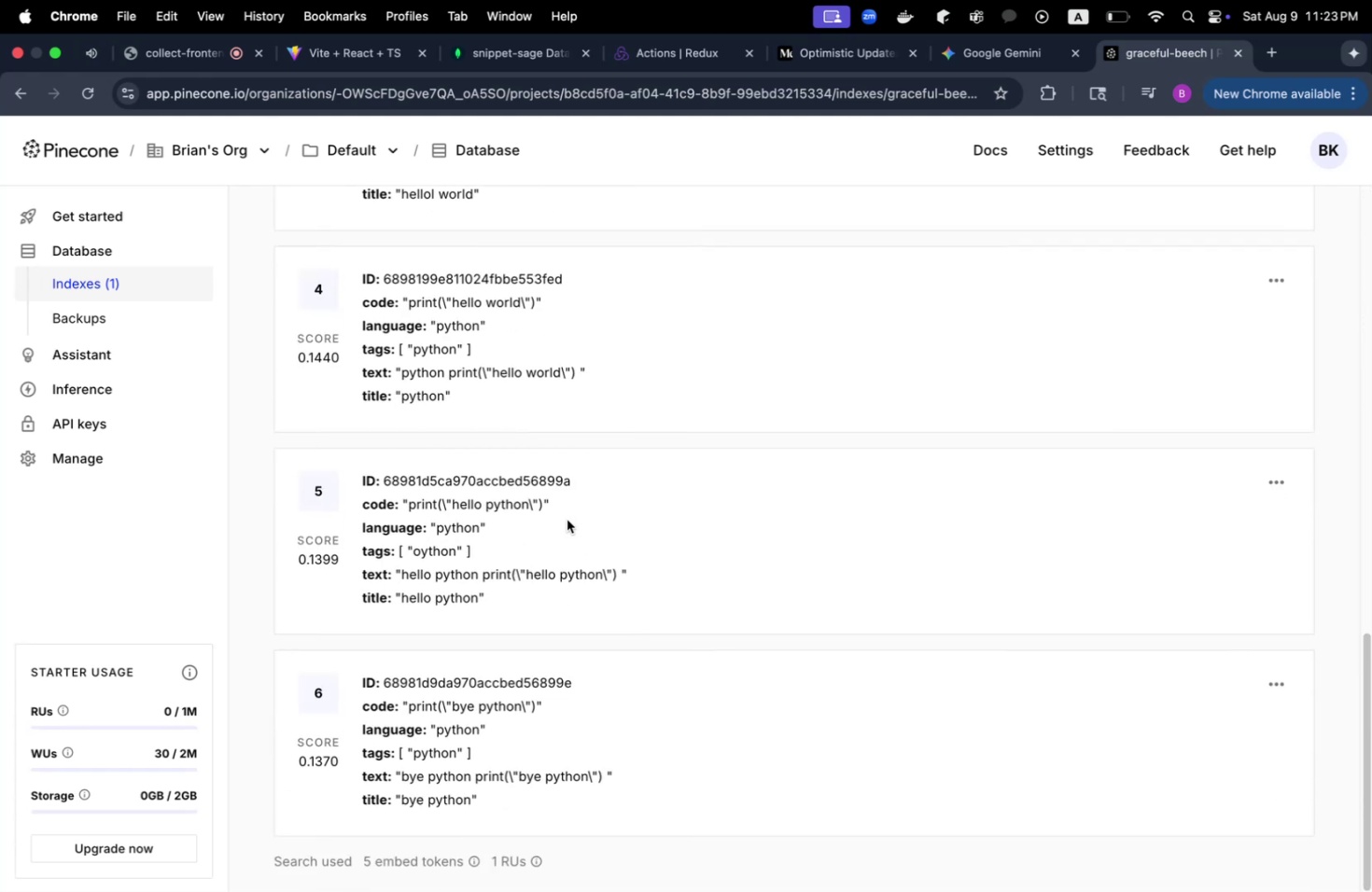 
scroll: coordinate [567, 519], scroll_direction: up, amount: 31.0
 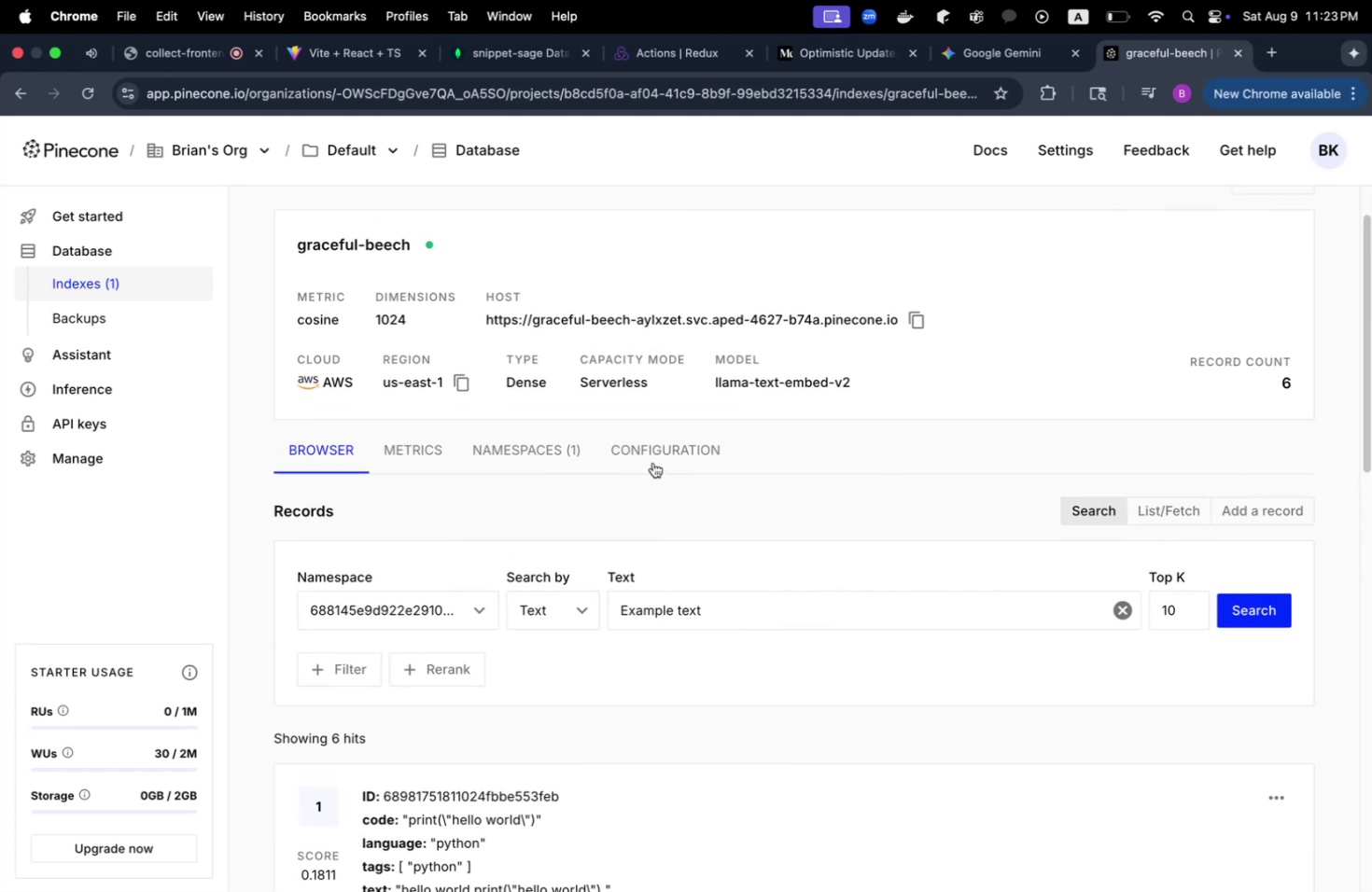 
left_click([654, 459])
 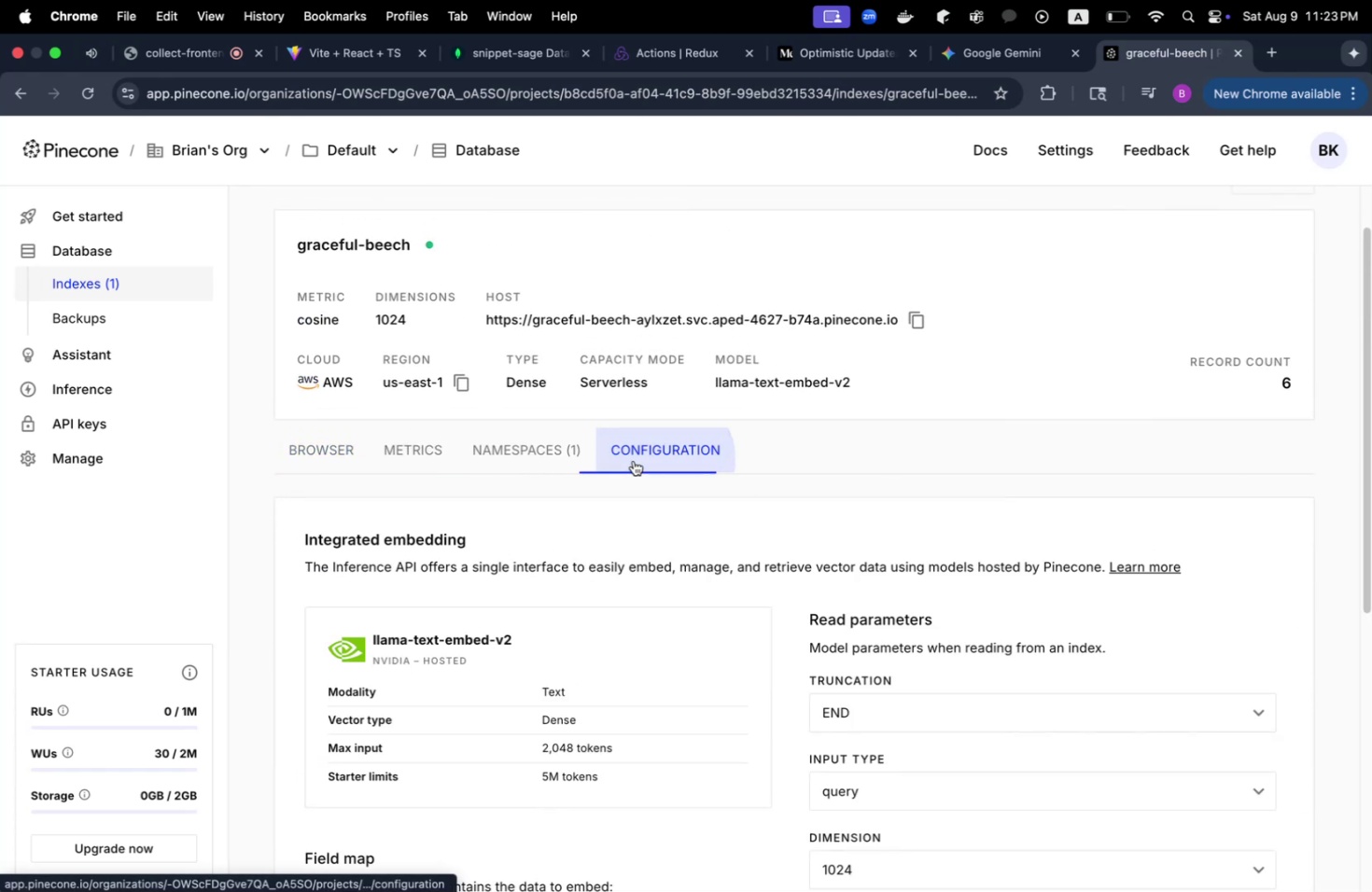 
scroll: coordinate [462, 460], scroll_direction: down, amount: 24.0
 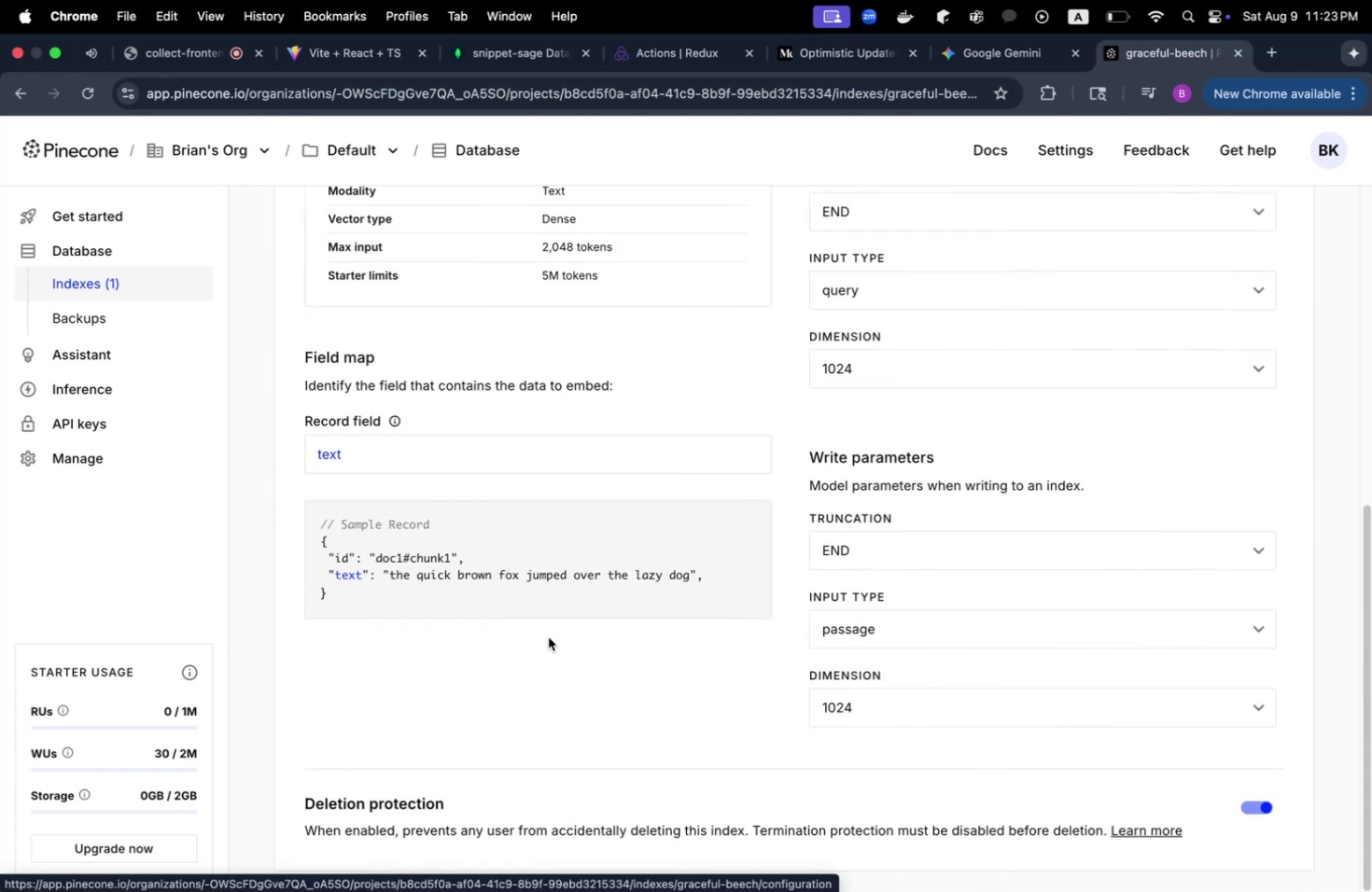 
left_click([548, 636])
 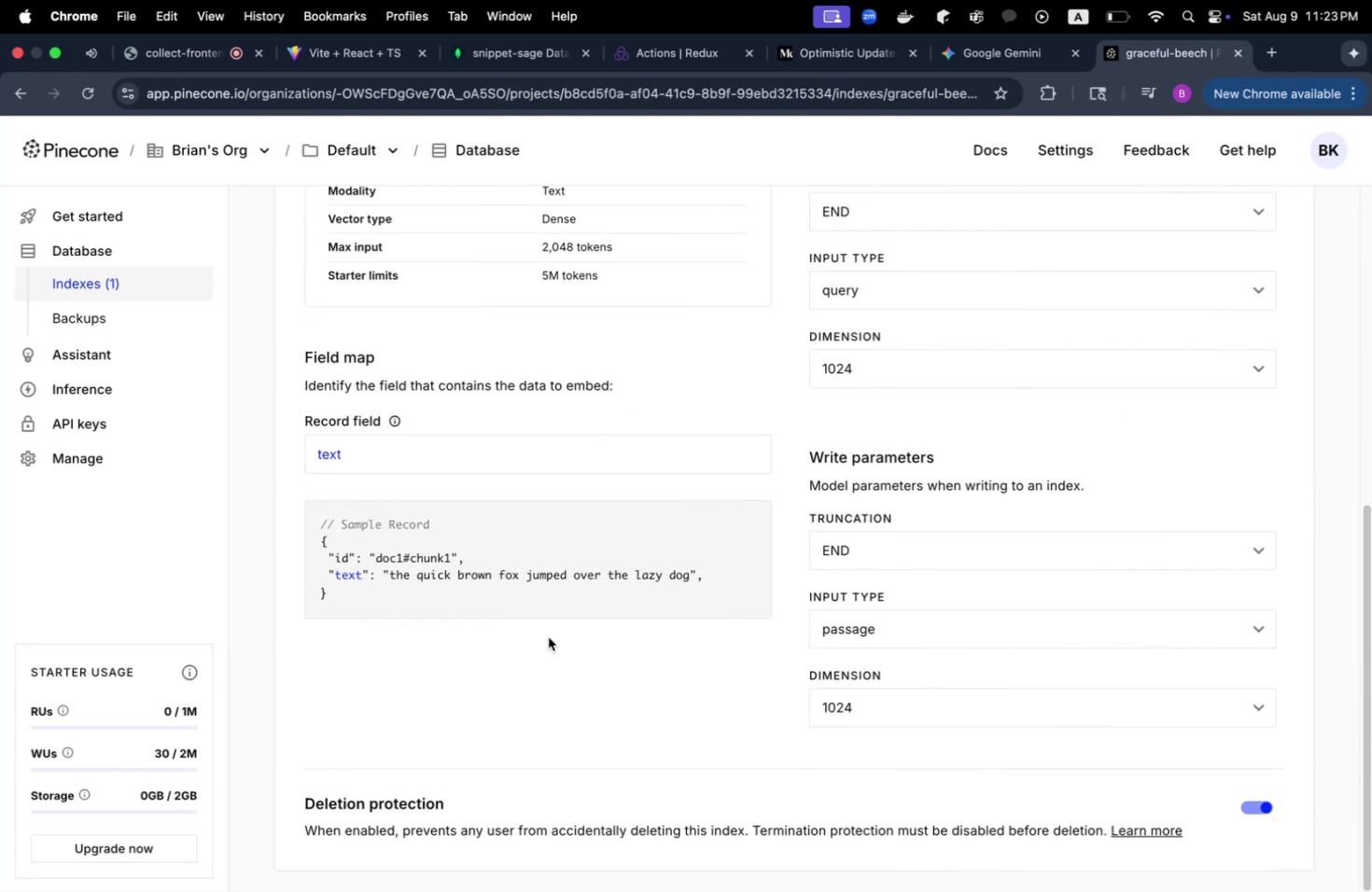 
key(Meta+CommandLeft)
 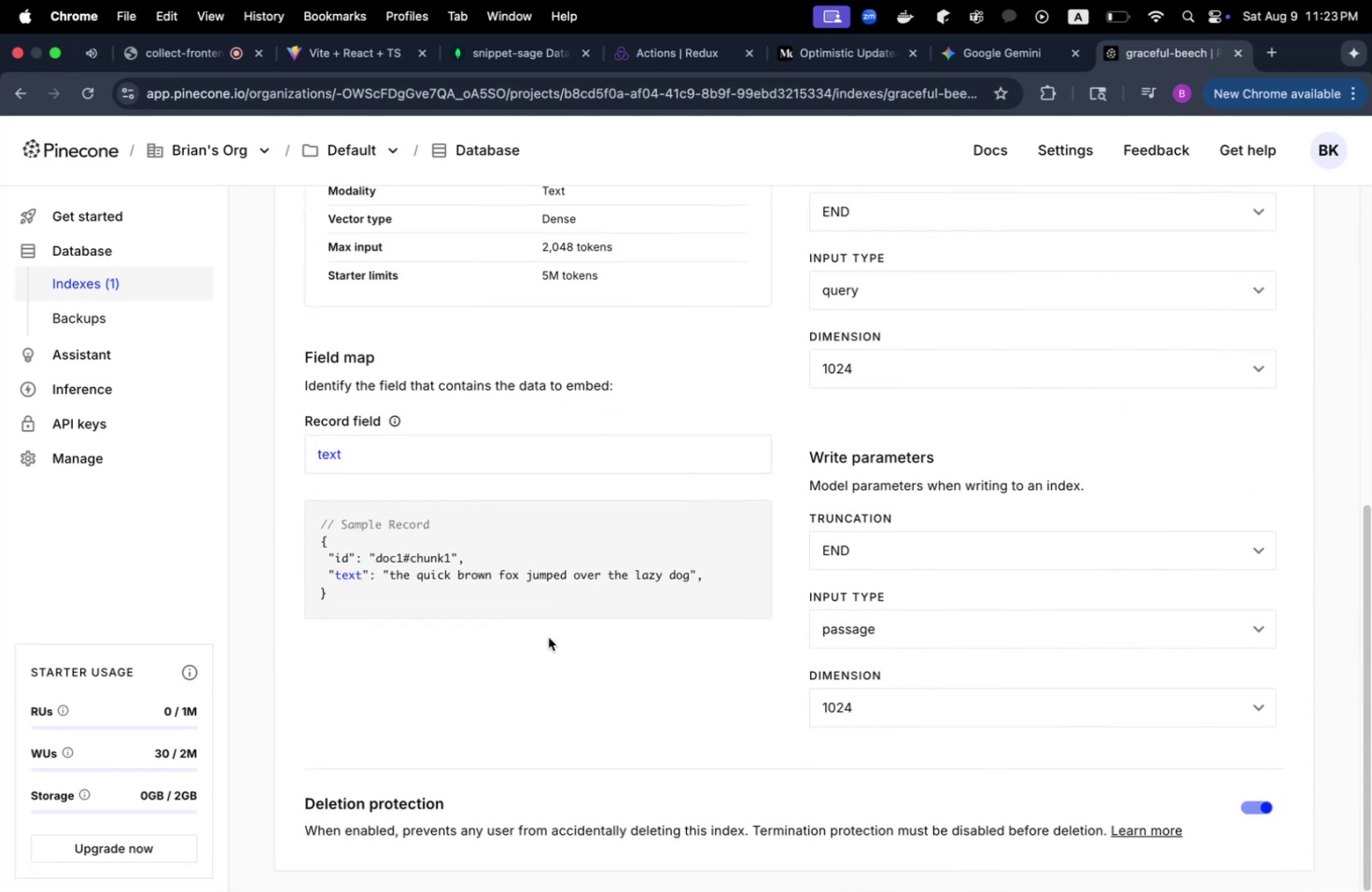 
key(Meta+Tab)
 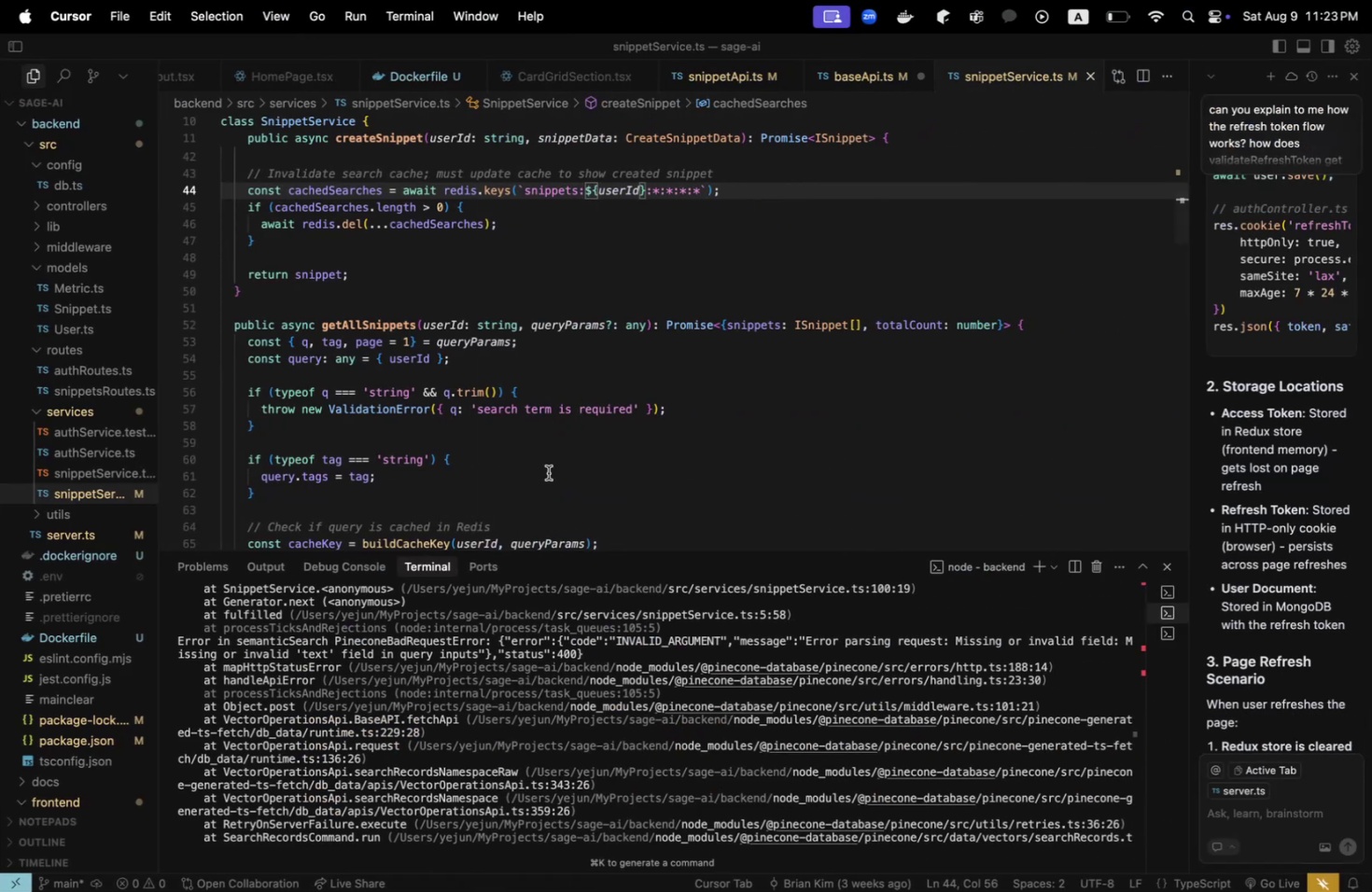 
scroll: coordinate [539, 423], scroll_direction: up, amount: 27.0
 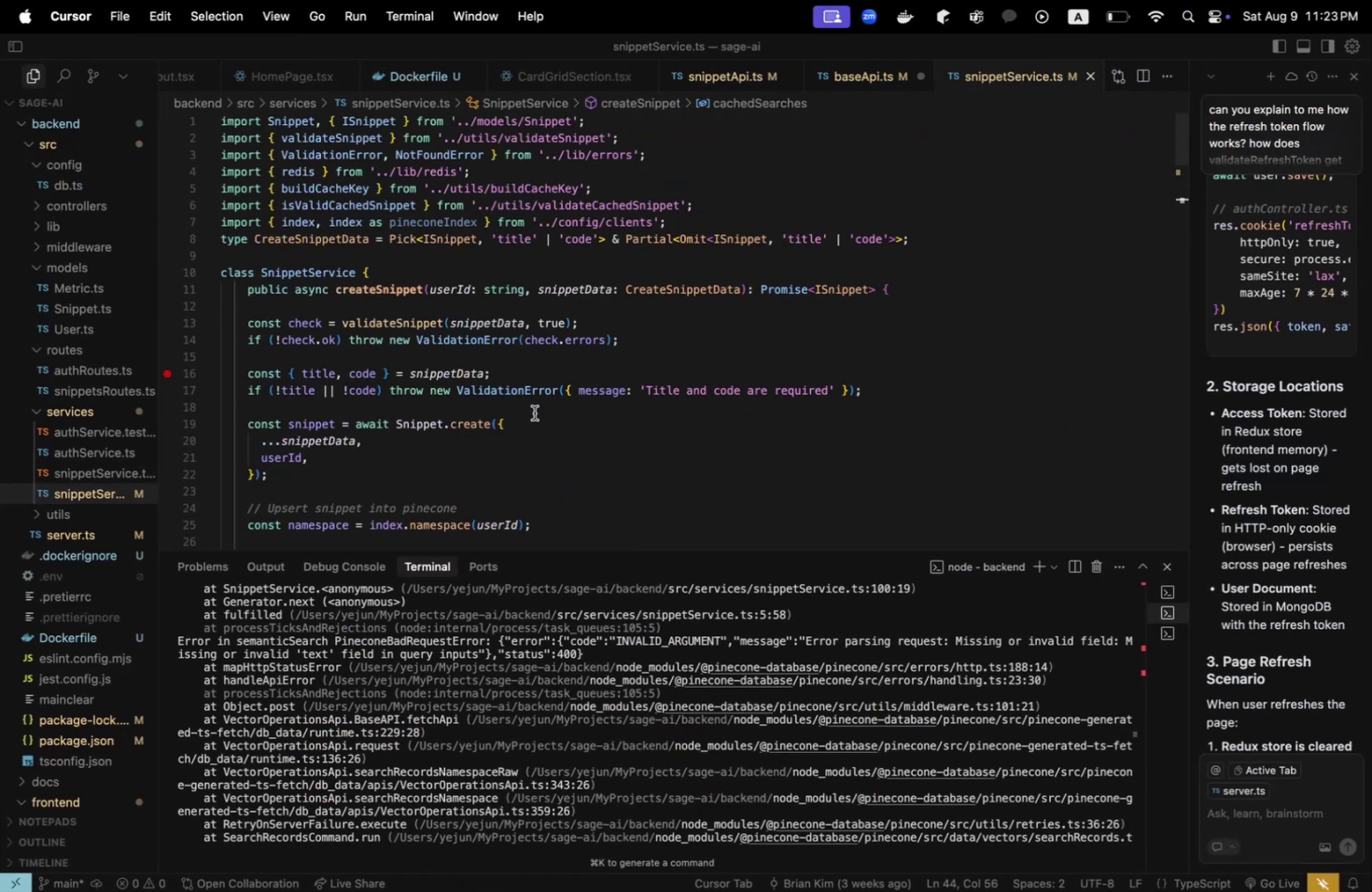 
scroll: coordinate [426, 452], scroll_direction: down, amount: 7.0
 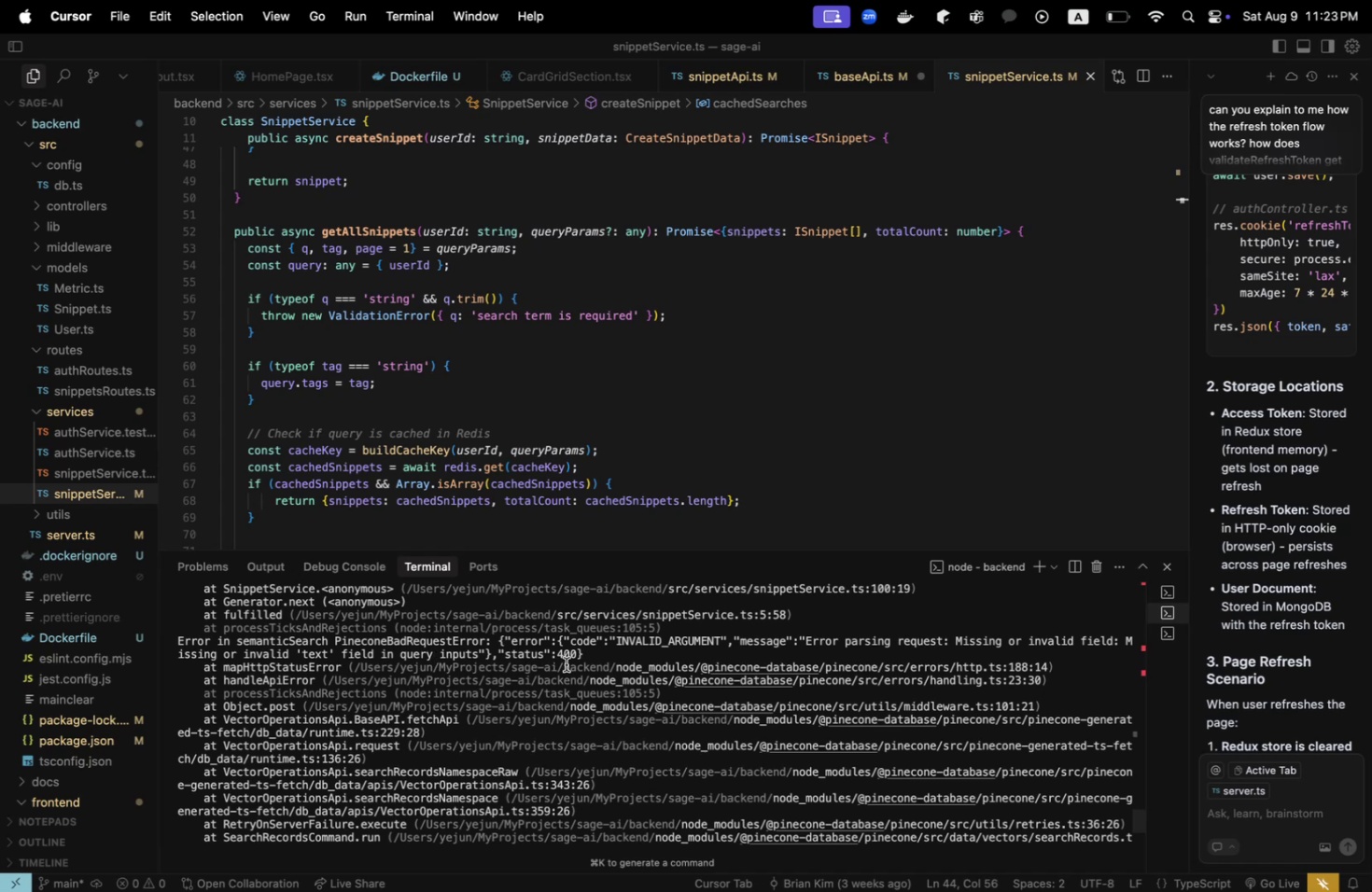 
wait(14.89)
 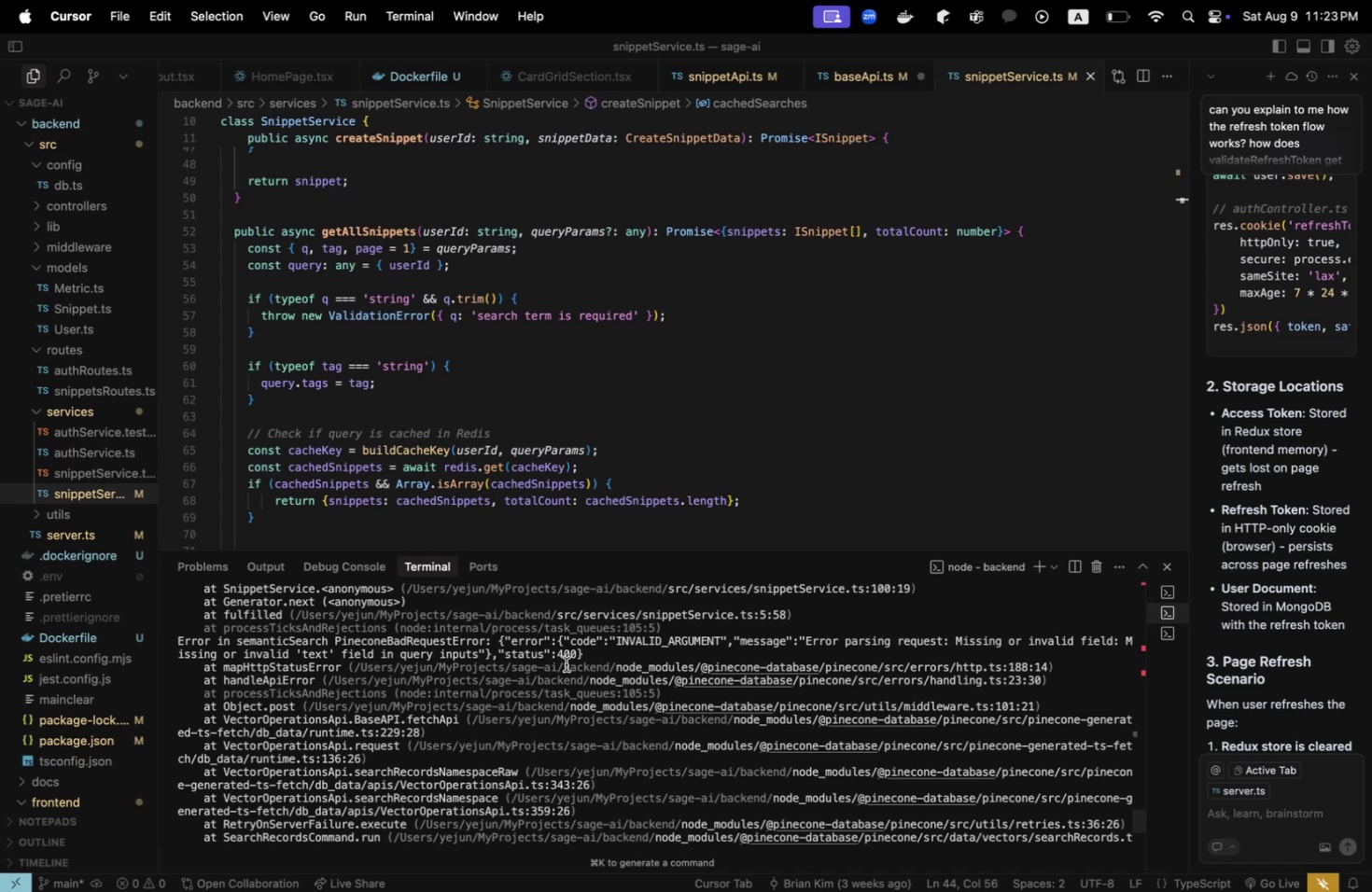 
scroll: coordinate [394, 403], scroll_direction: up, amount: 43.0
 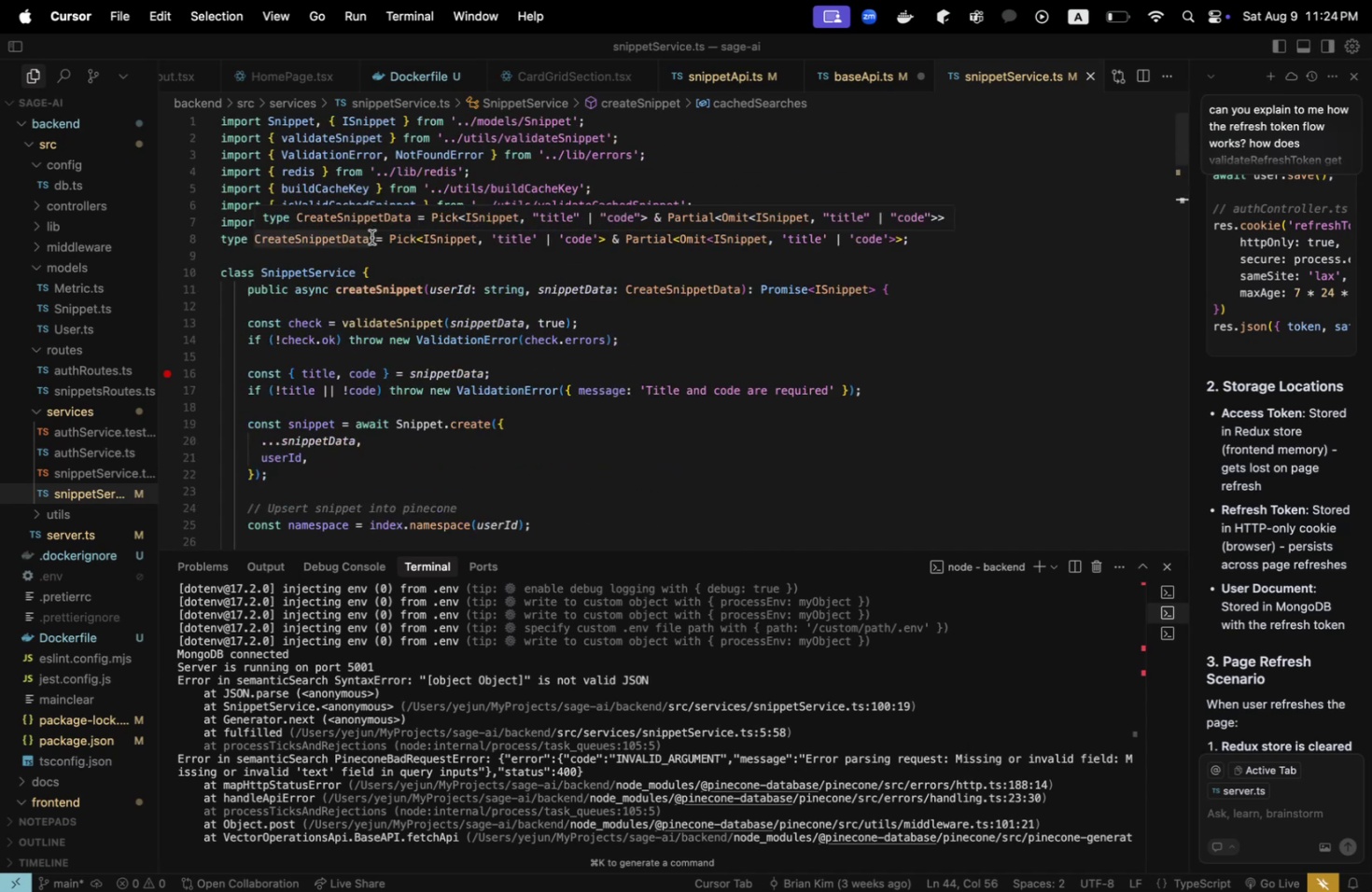 
scroll: coordinate [438, 436], scroll_direction: down, amount: 18.0
 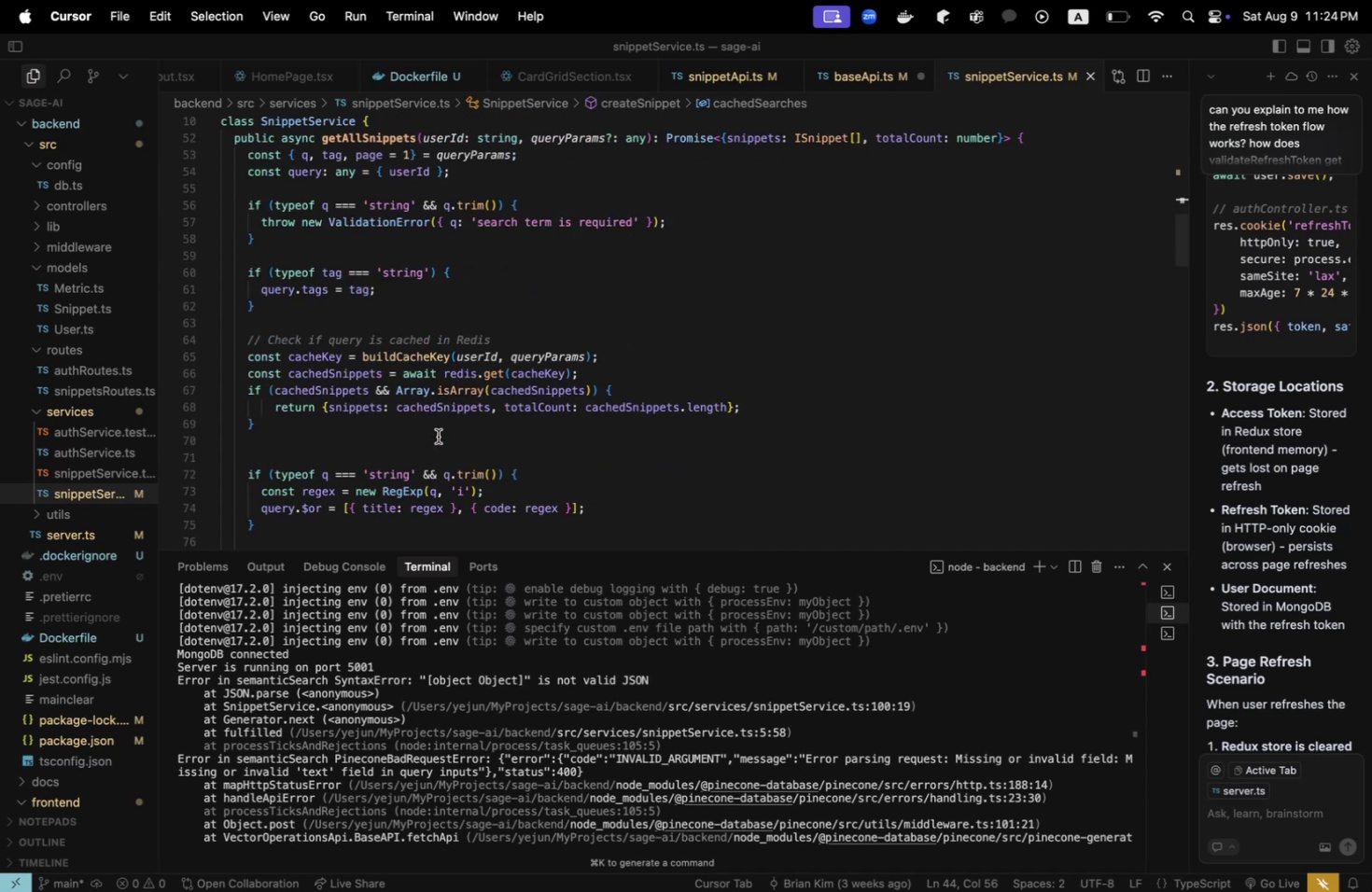 
scroll: coordinate [438, 436], scroll_direction: up, amount: 15.0
 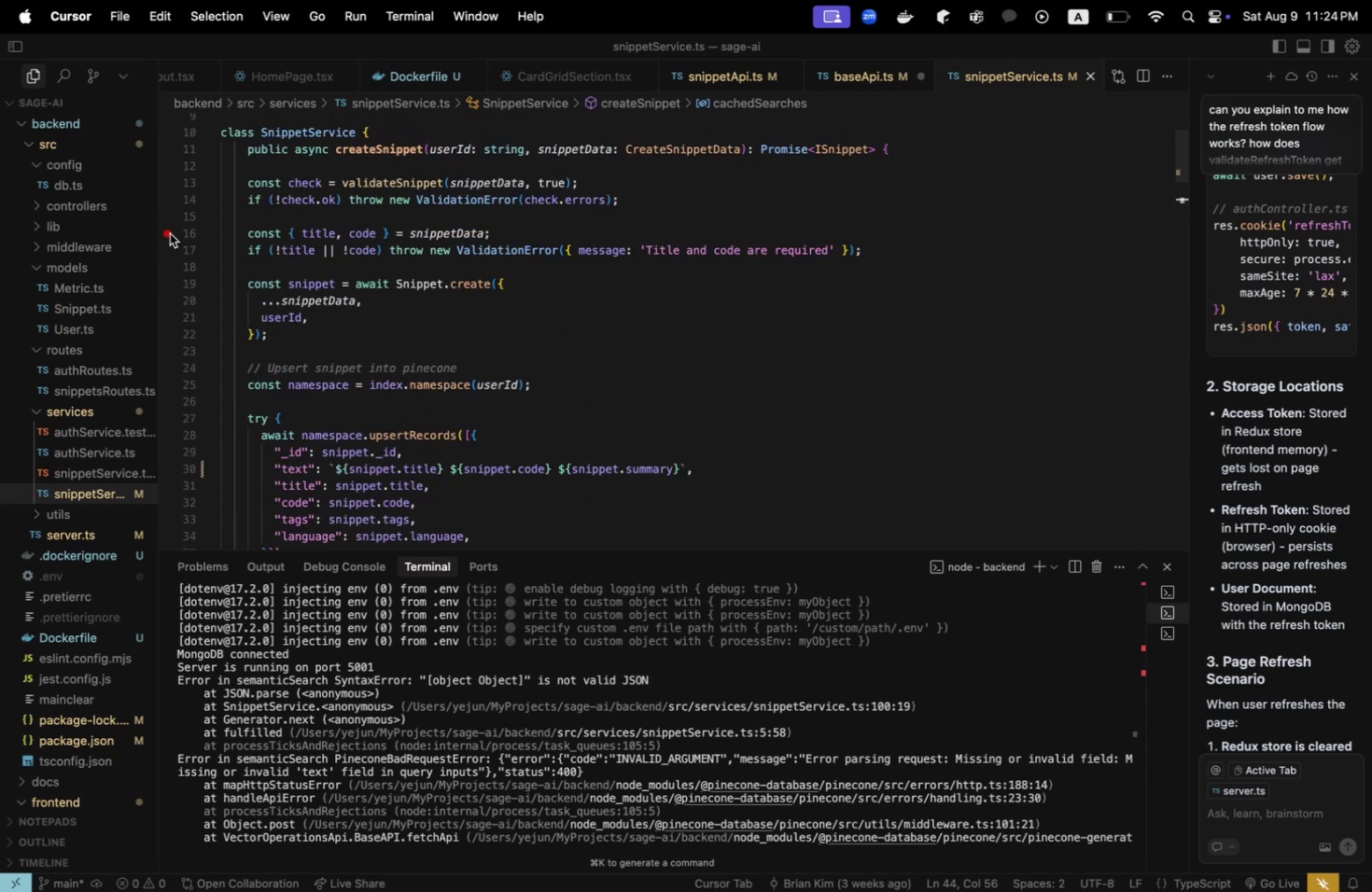 
left_click([168, 233])
 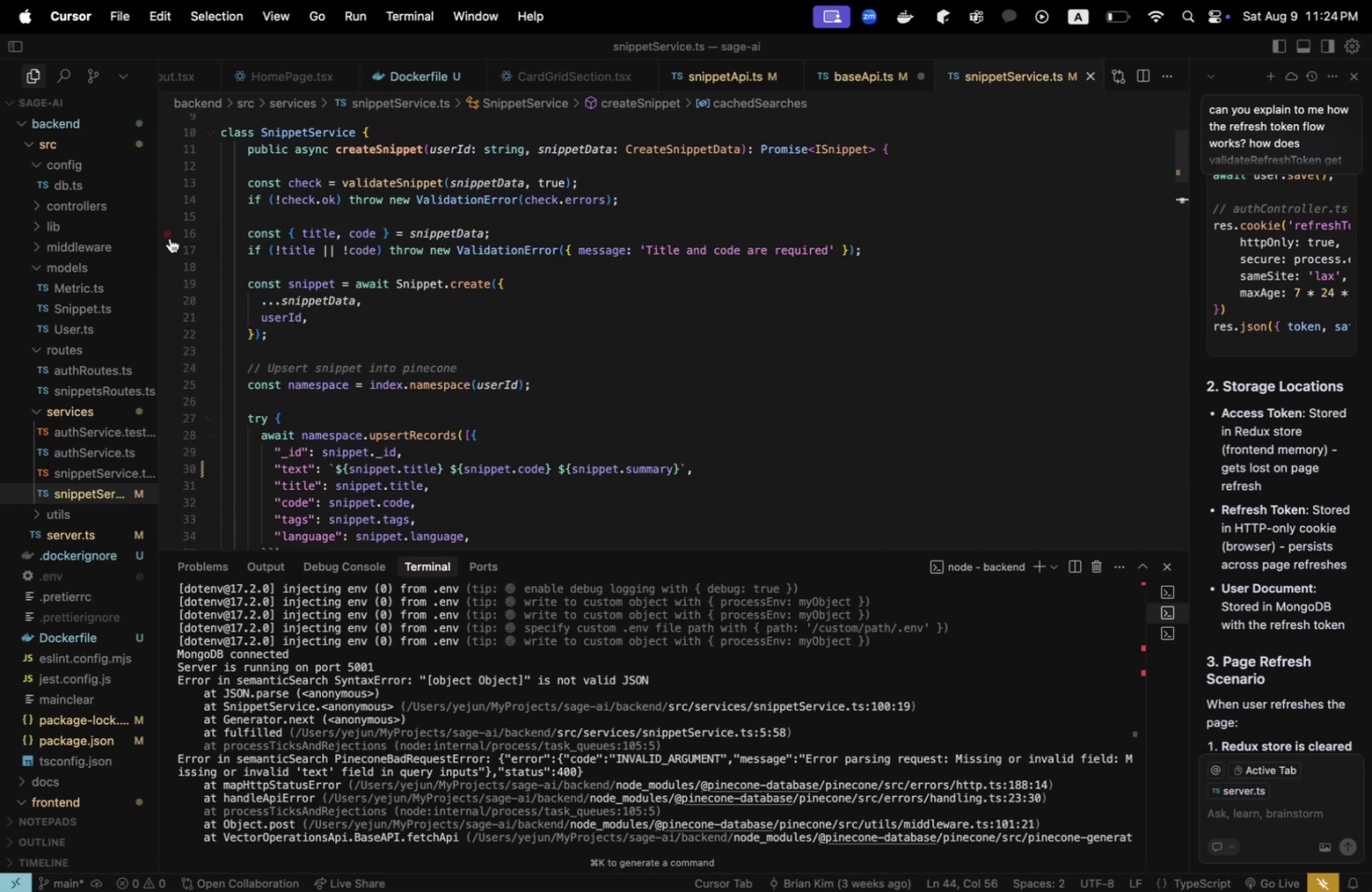 
left_click([170, 238])
 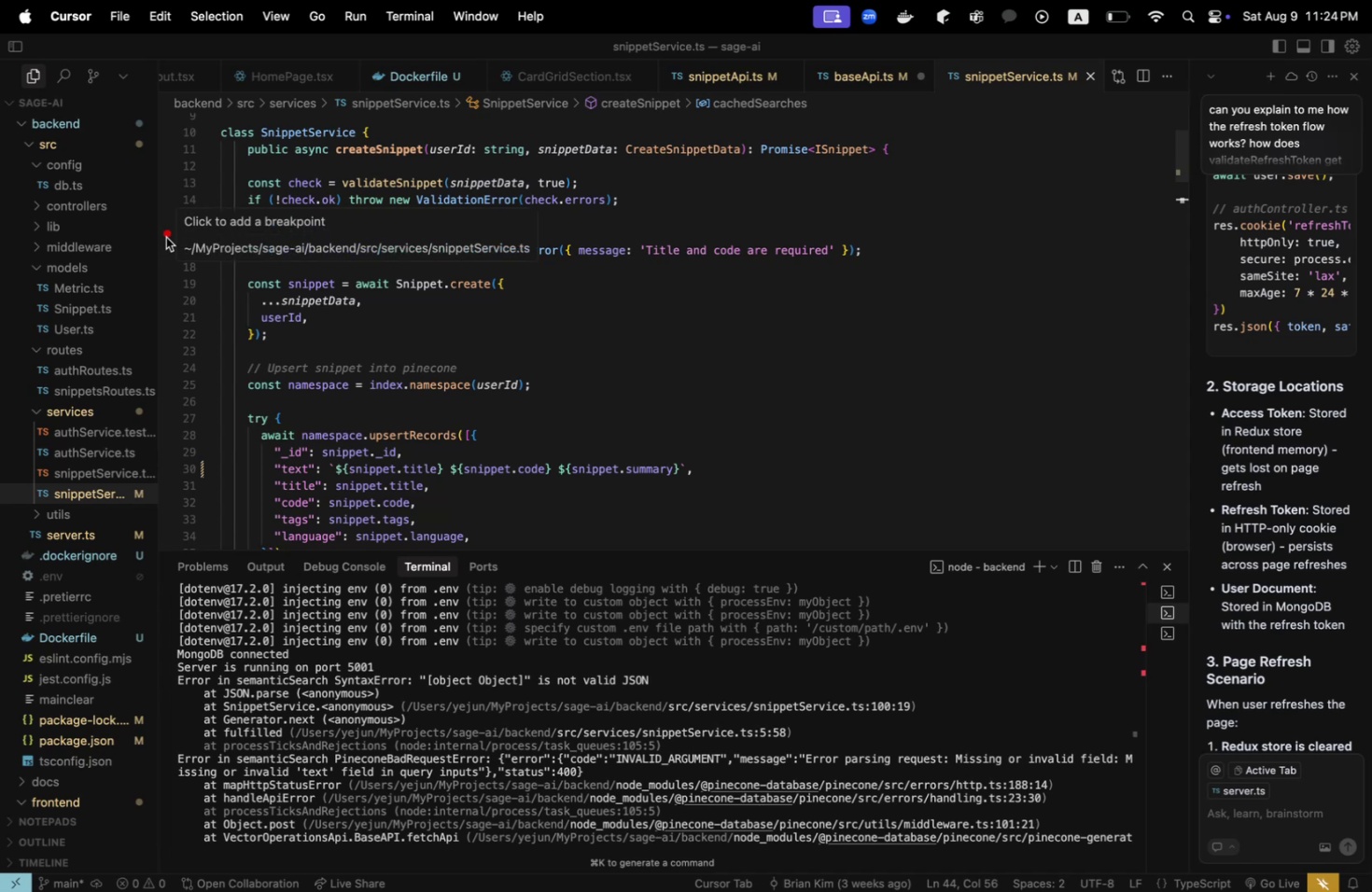 
left_click([166, 237])
 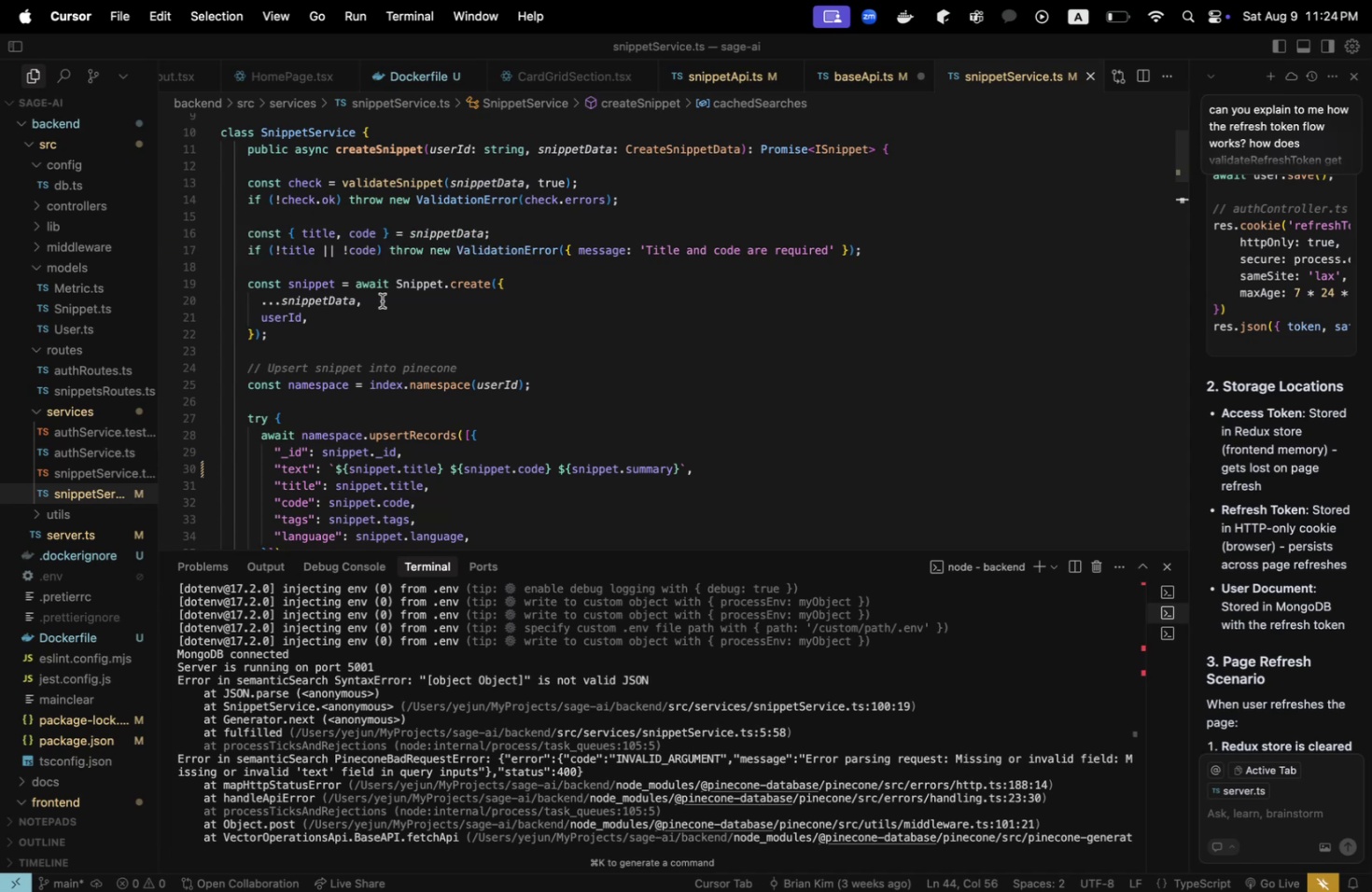 
scroll: coordinate [469, 384], scroll_direction: down, amount: 13.0
 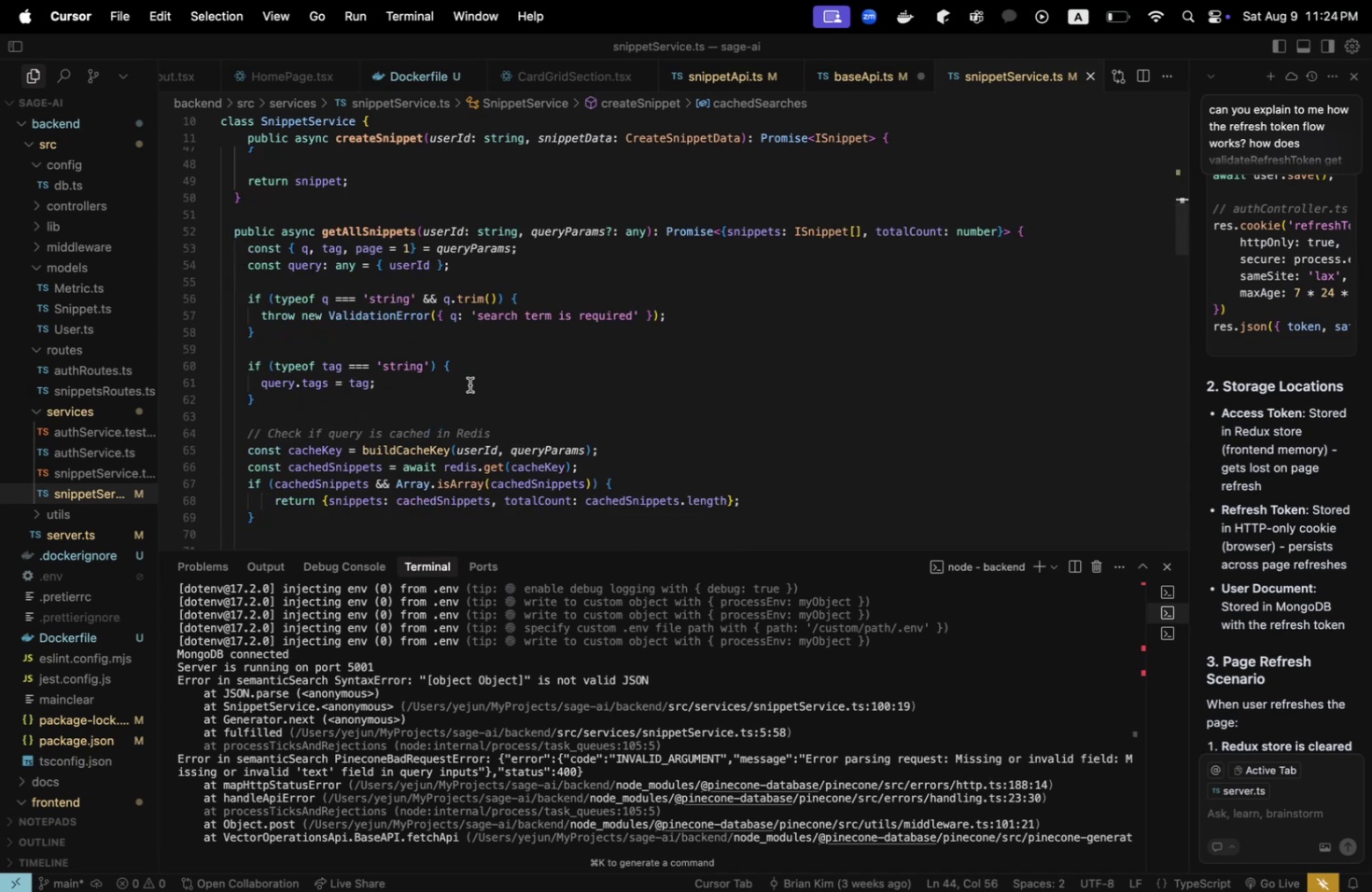 
scroll: coordinate [469, 384], scroll_direction: up, amount: 16.0
 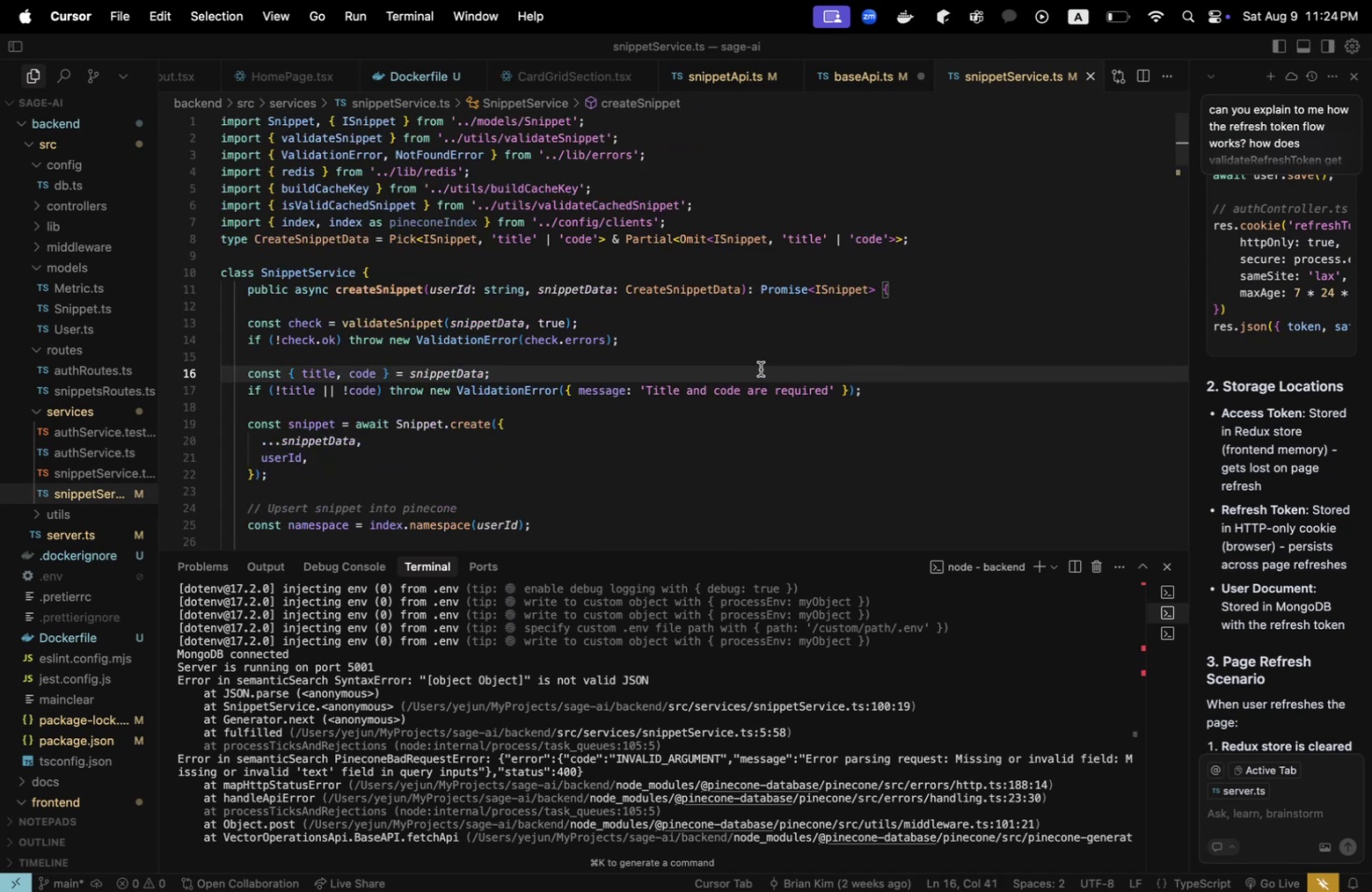 
key(Meta+CommandLeft)
 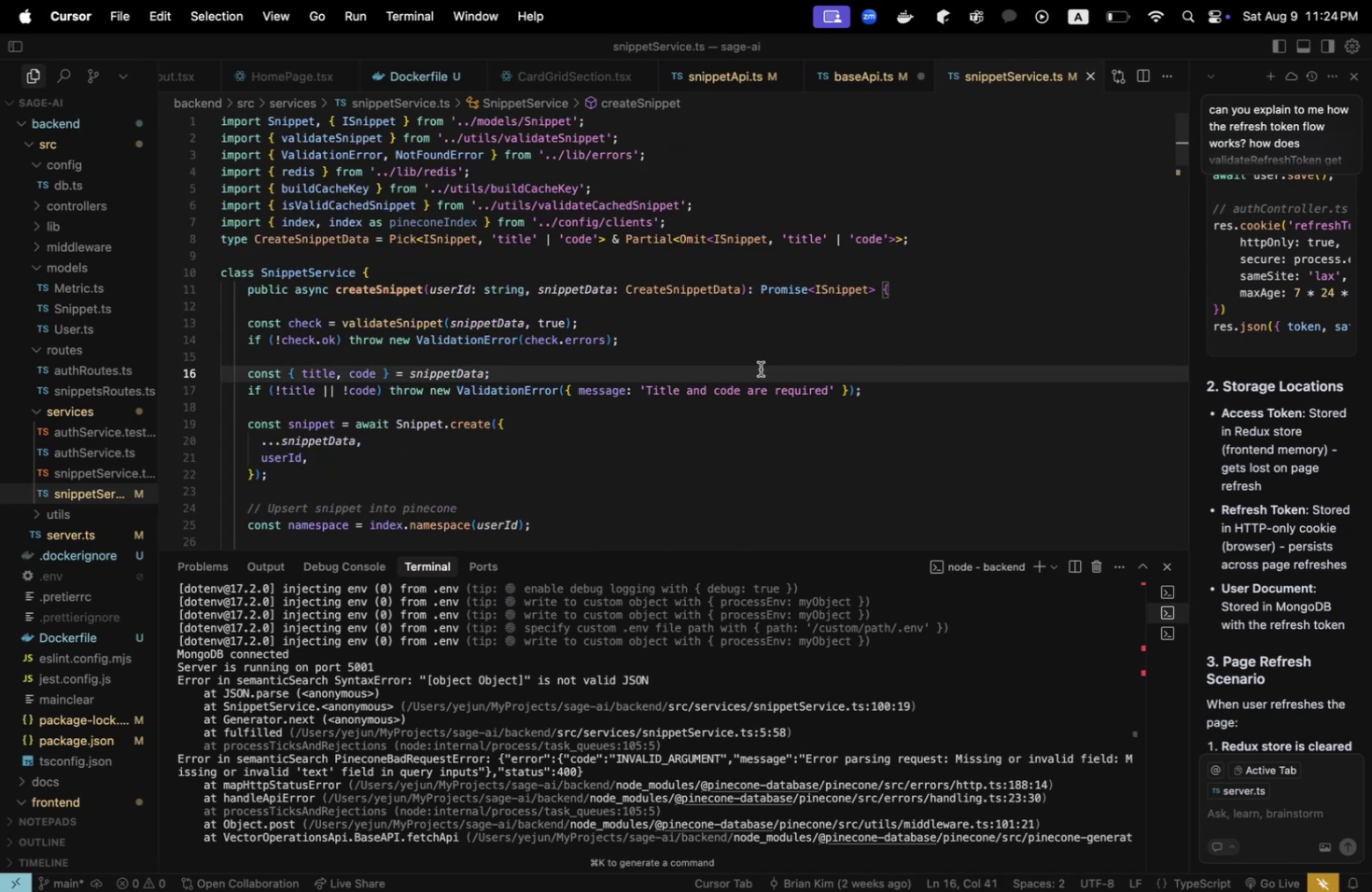 
key(Meta+S)
 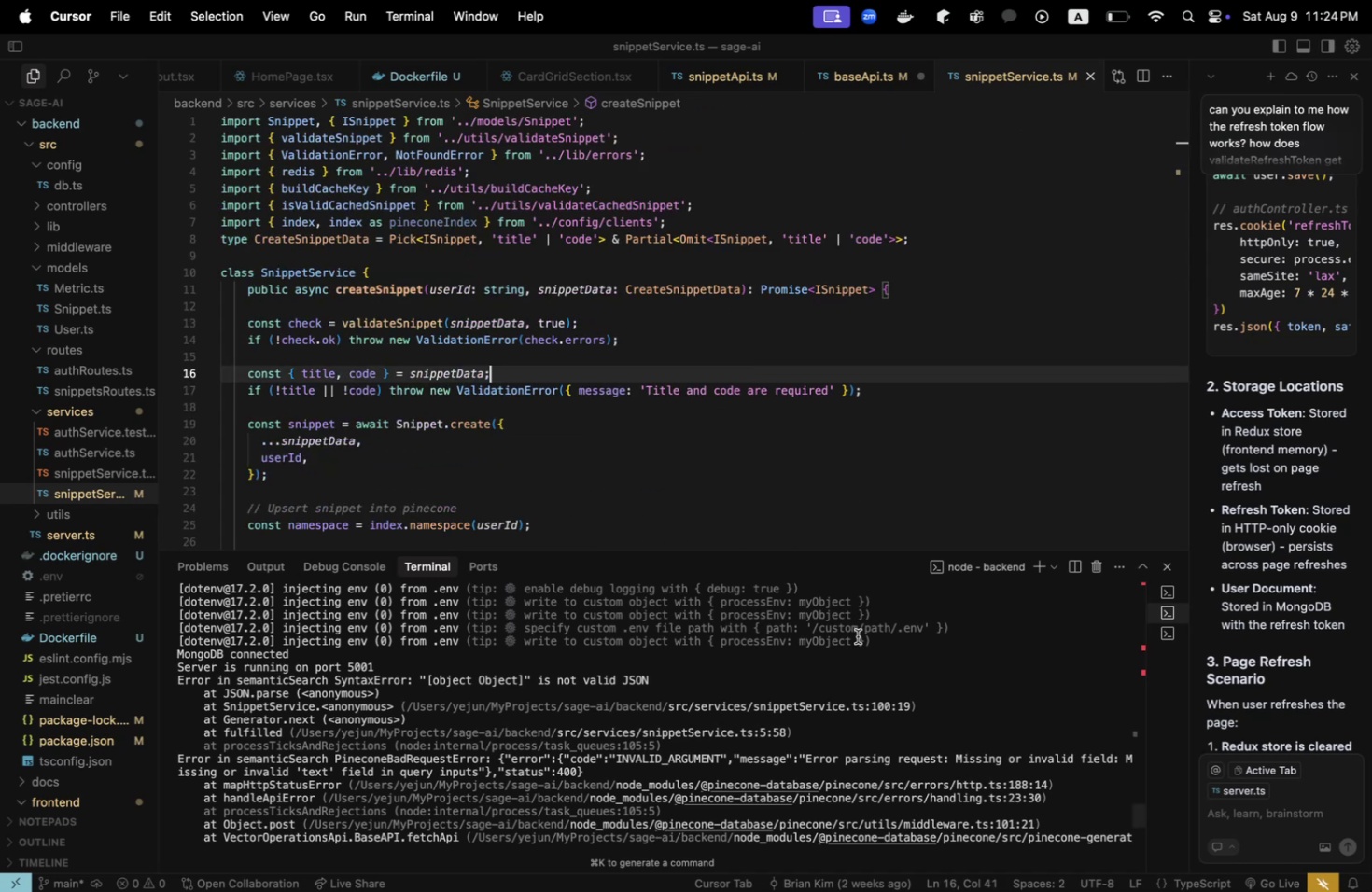 
scroll: coordinate [887, 750], scroll_direction: down, amount: 43.0
 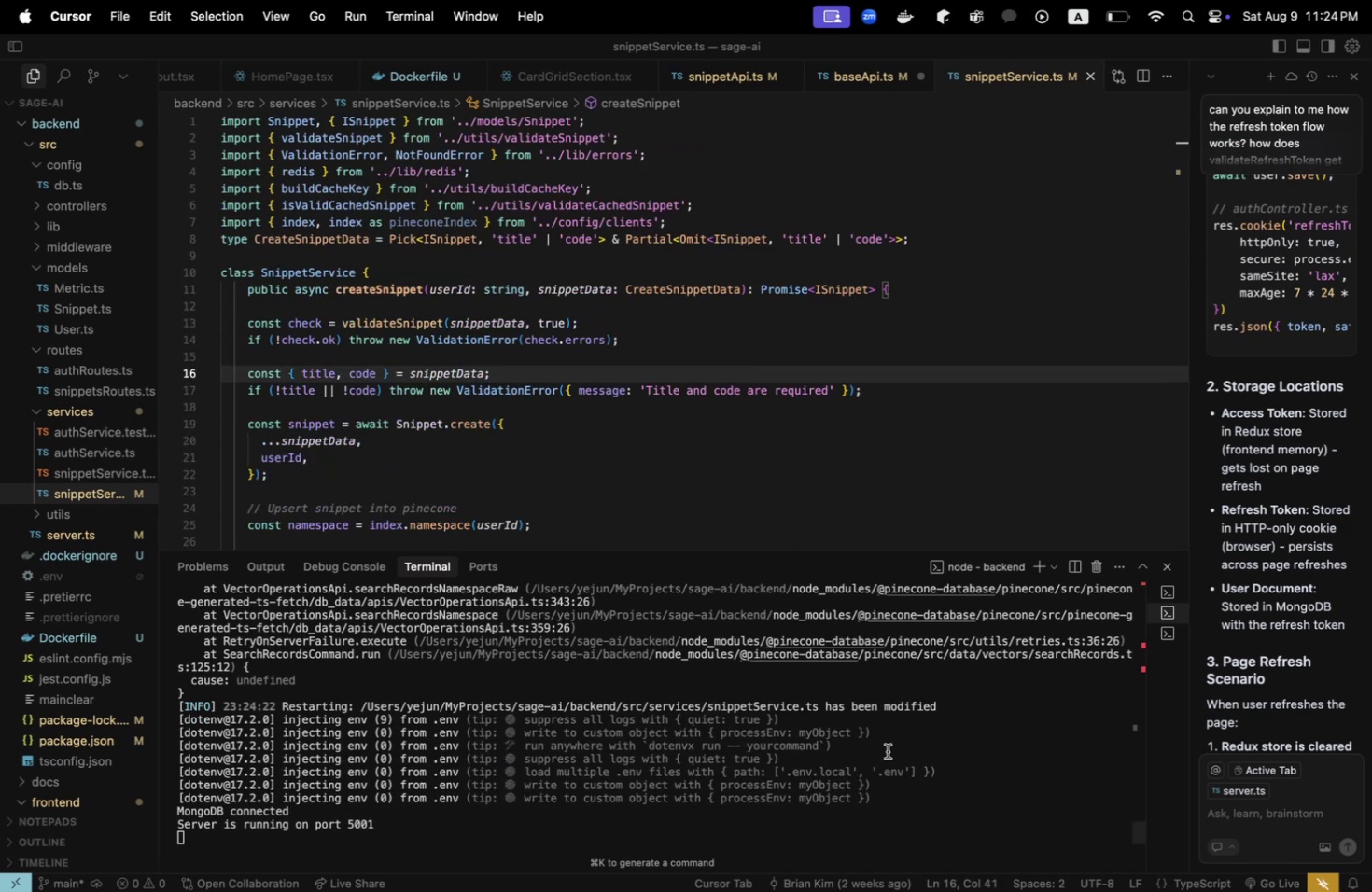 
key(Meta+CommandLeft)
 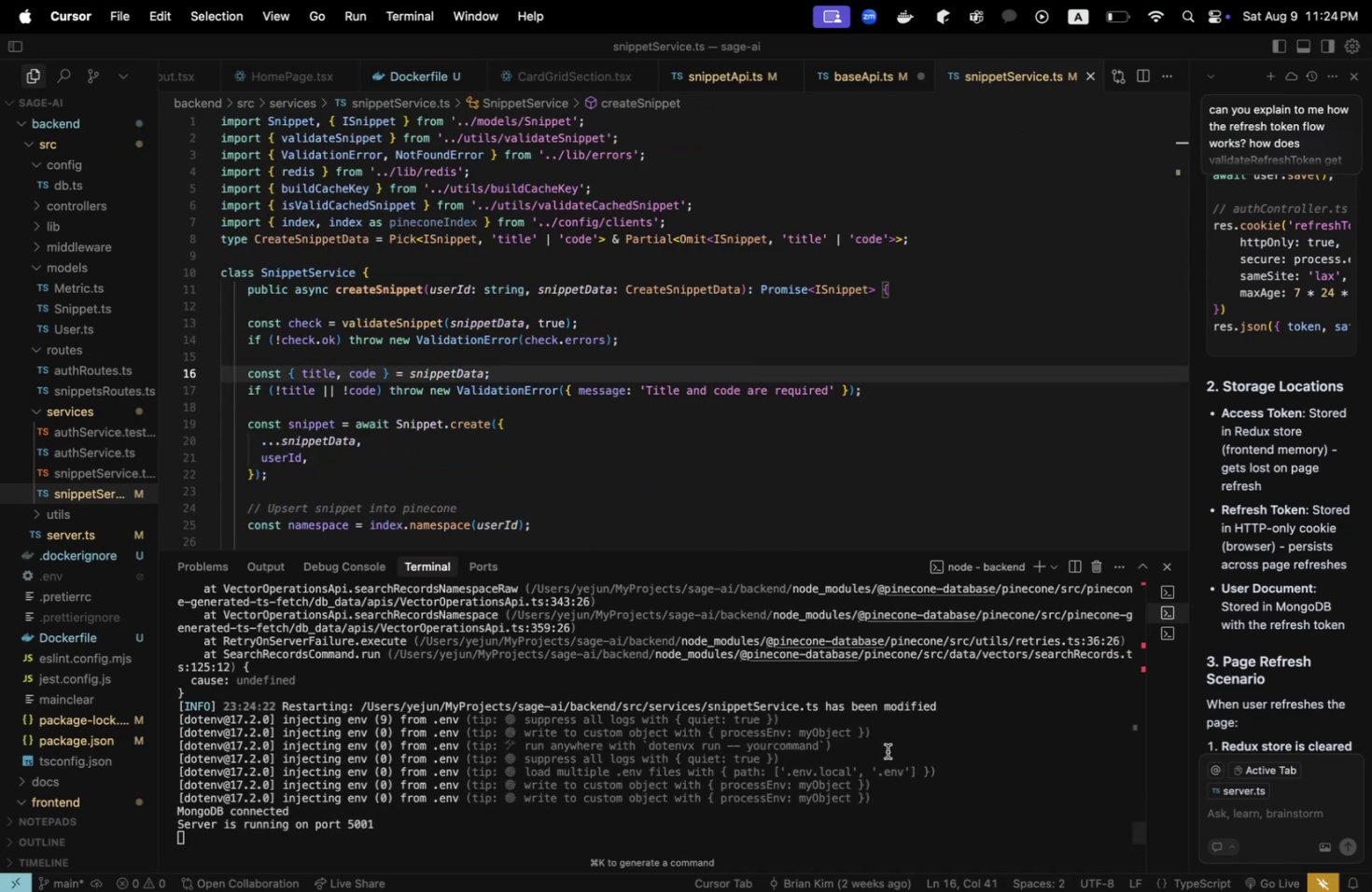 
key(Meta+Tab)
 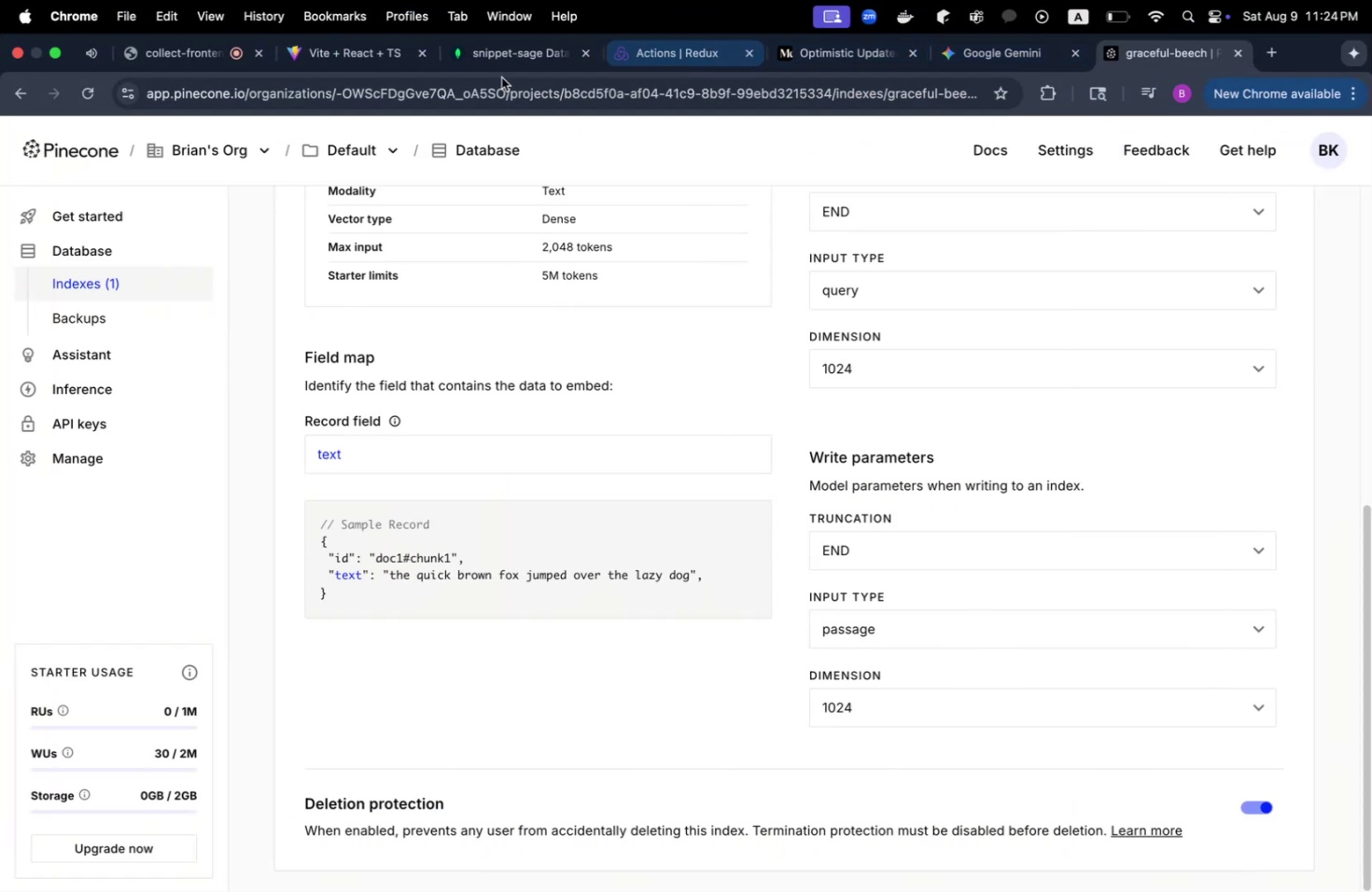 
left_click([296, 58])
 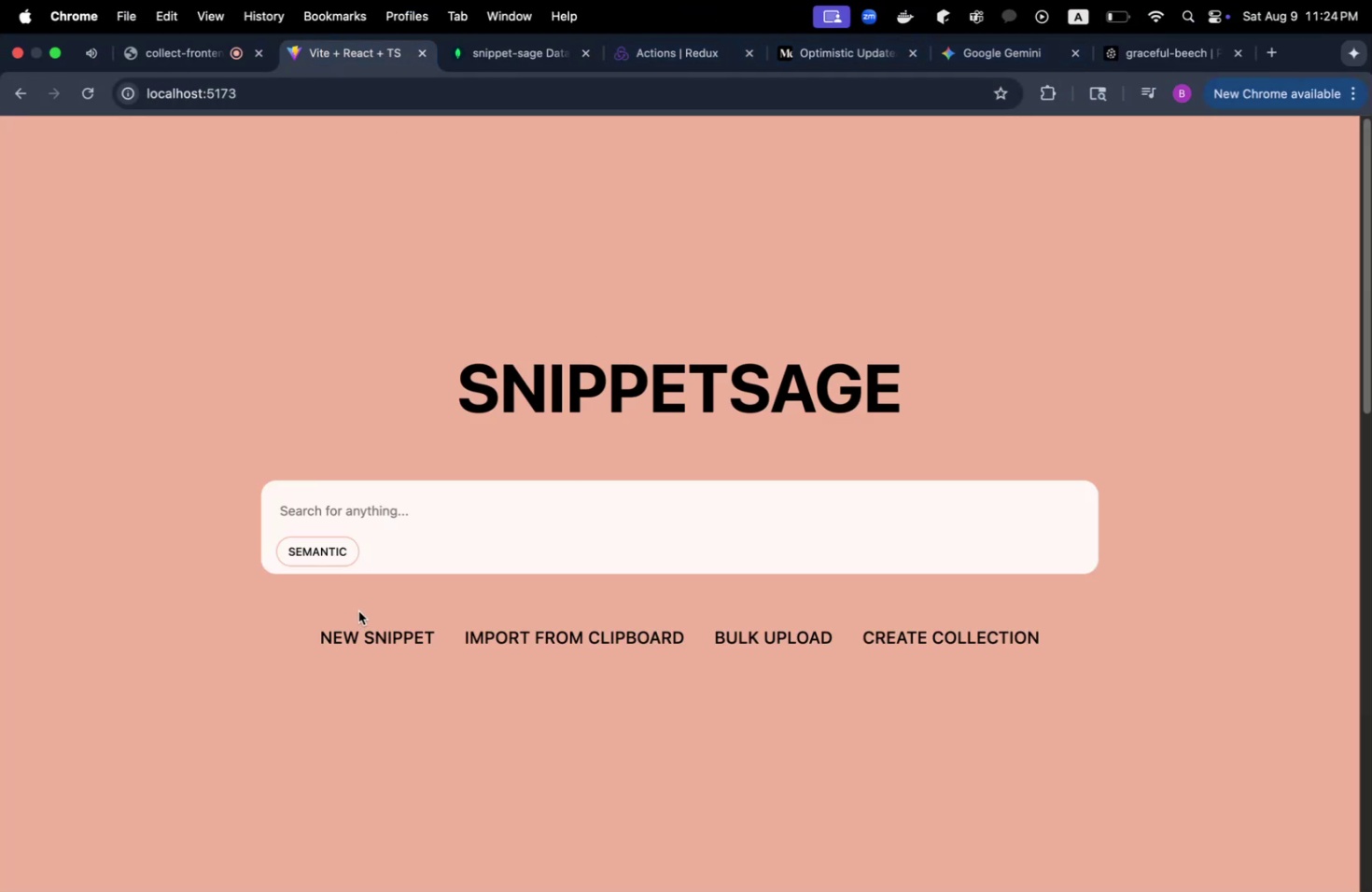 
scroll: coordinate [367, 513], scroll_direction: down, amount: 10.0
 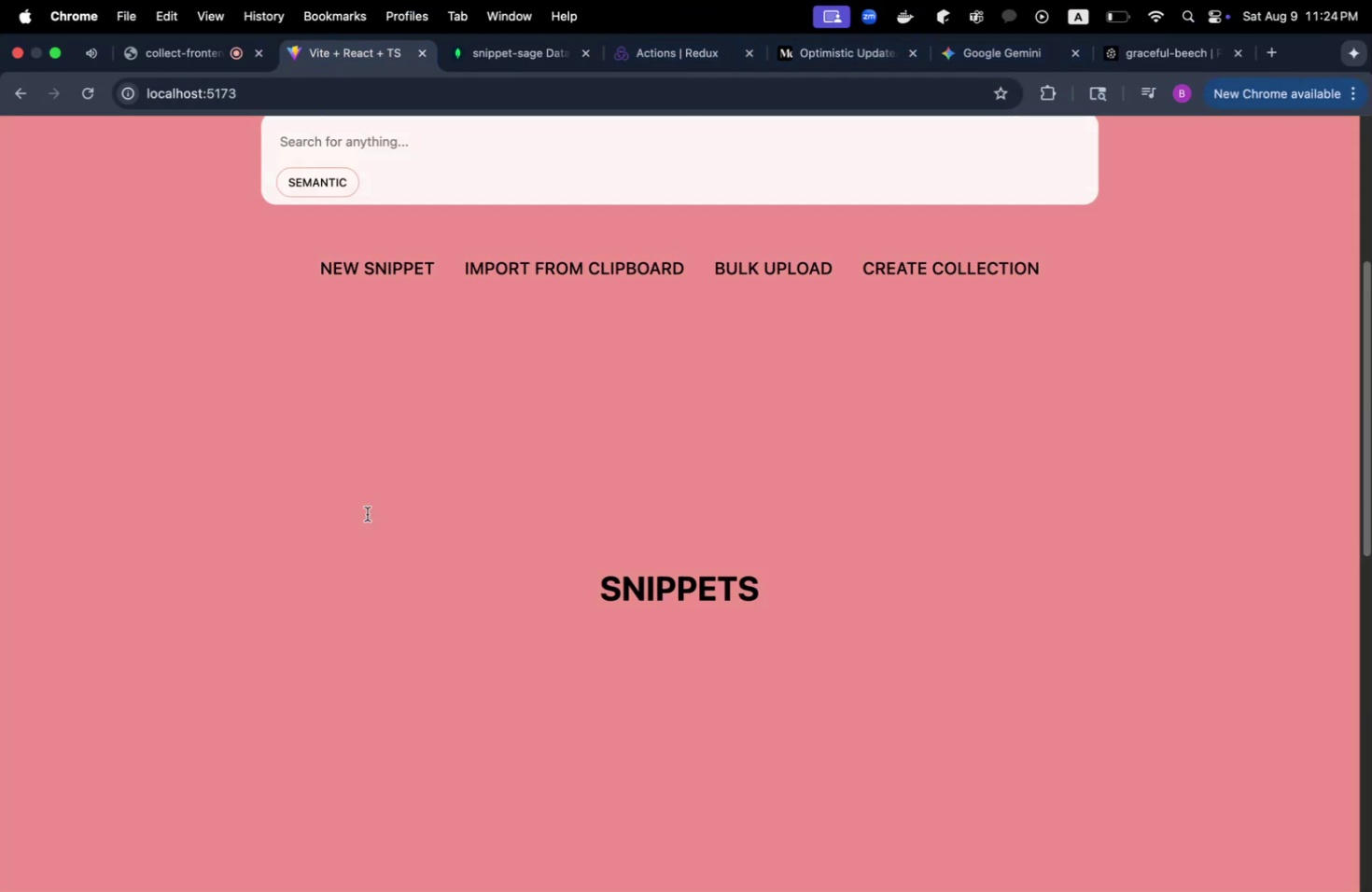 
scroll: coordinate [367, 513], scroll_direction: up, amount: 13.0
 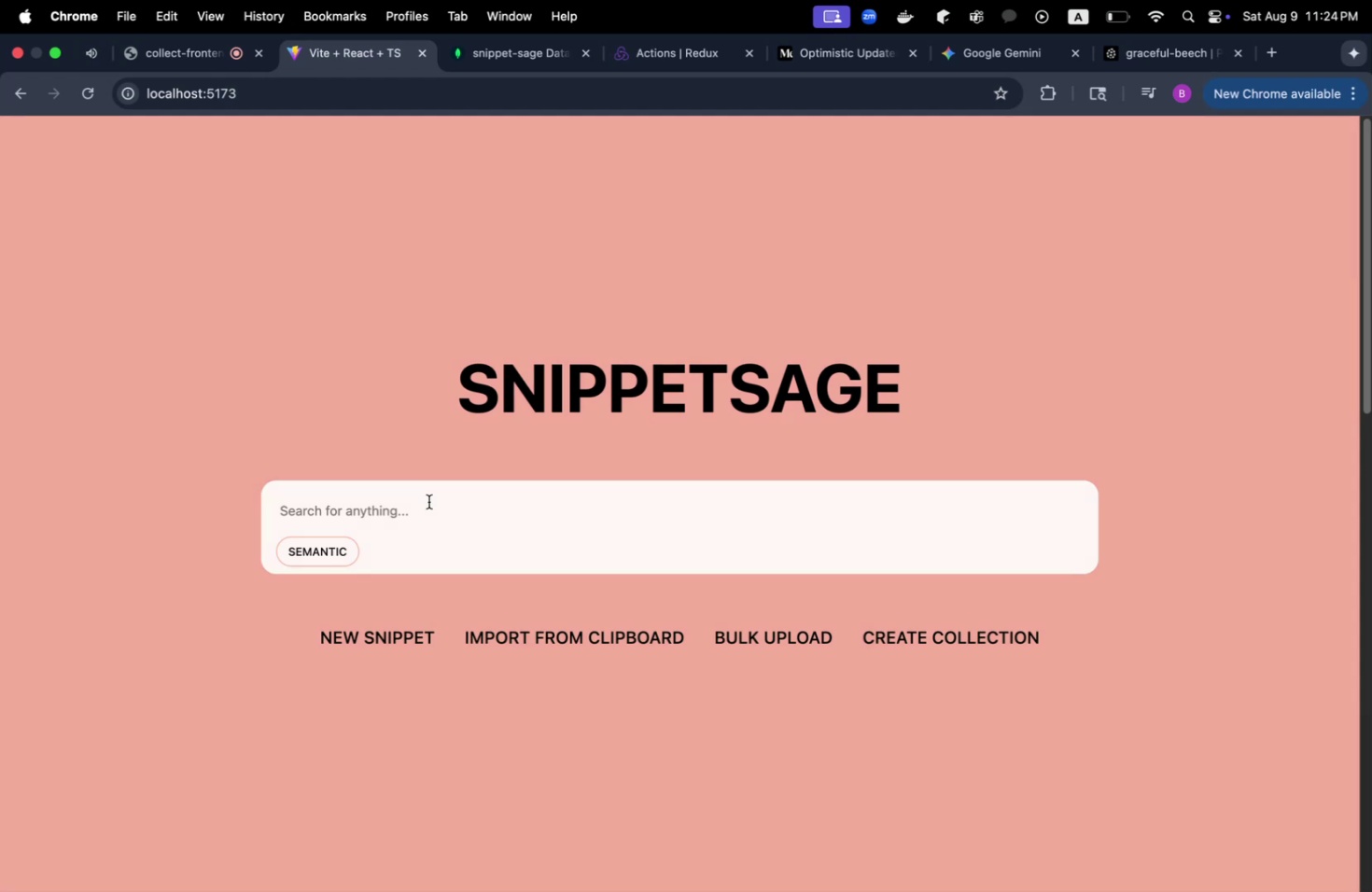 
left_click([428, 506])
 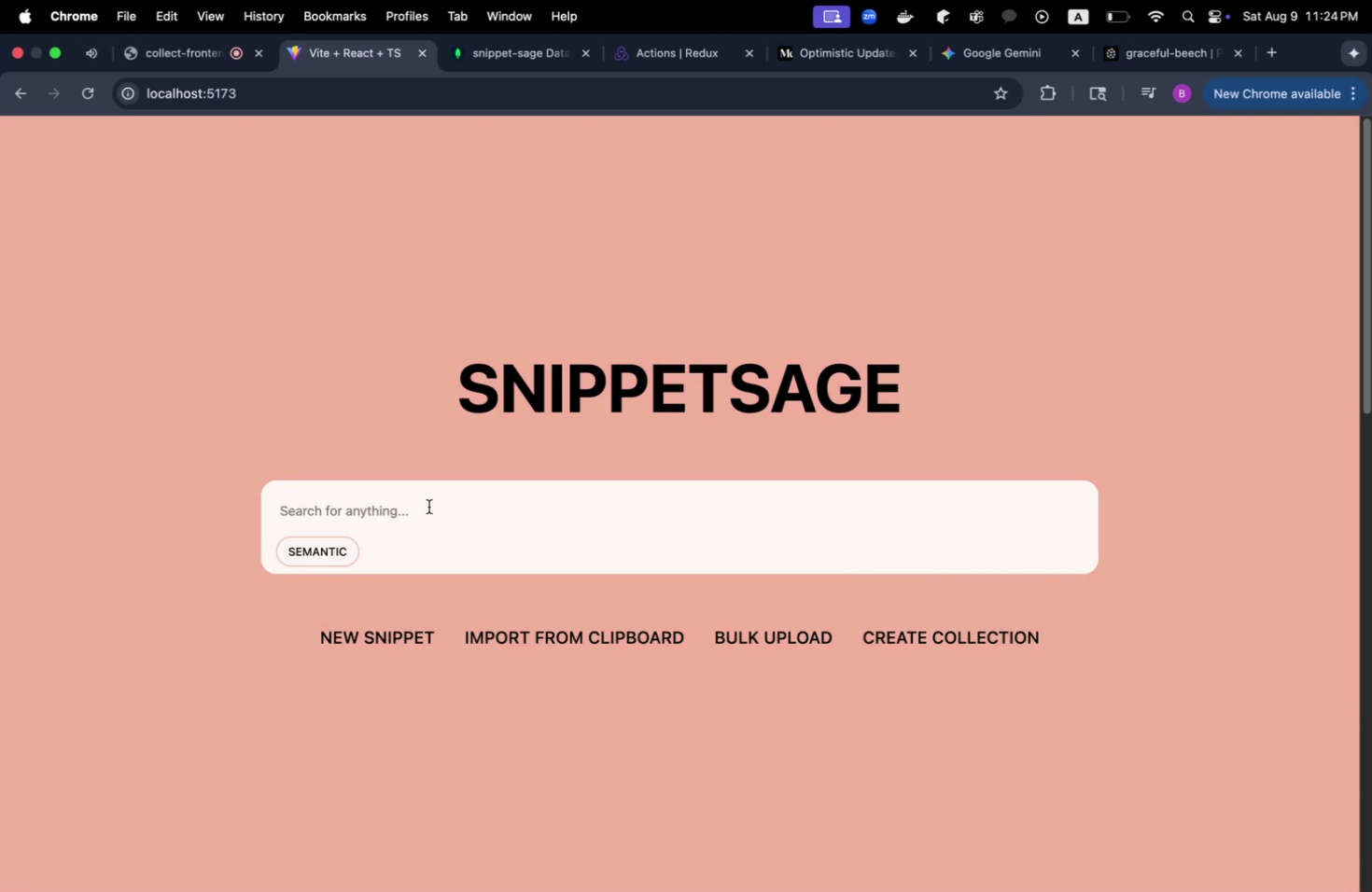 
type(hello world)
 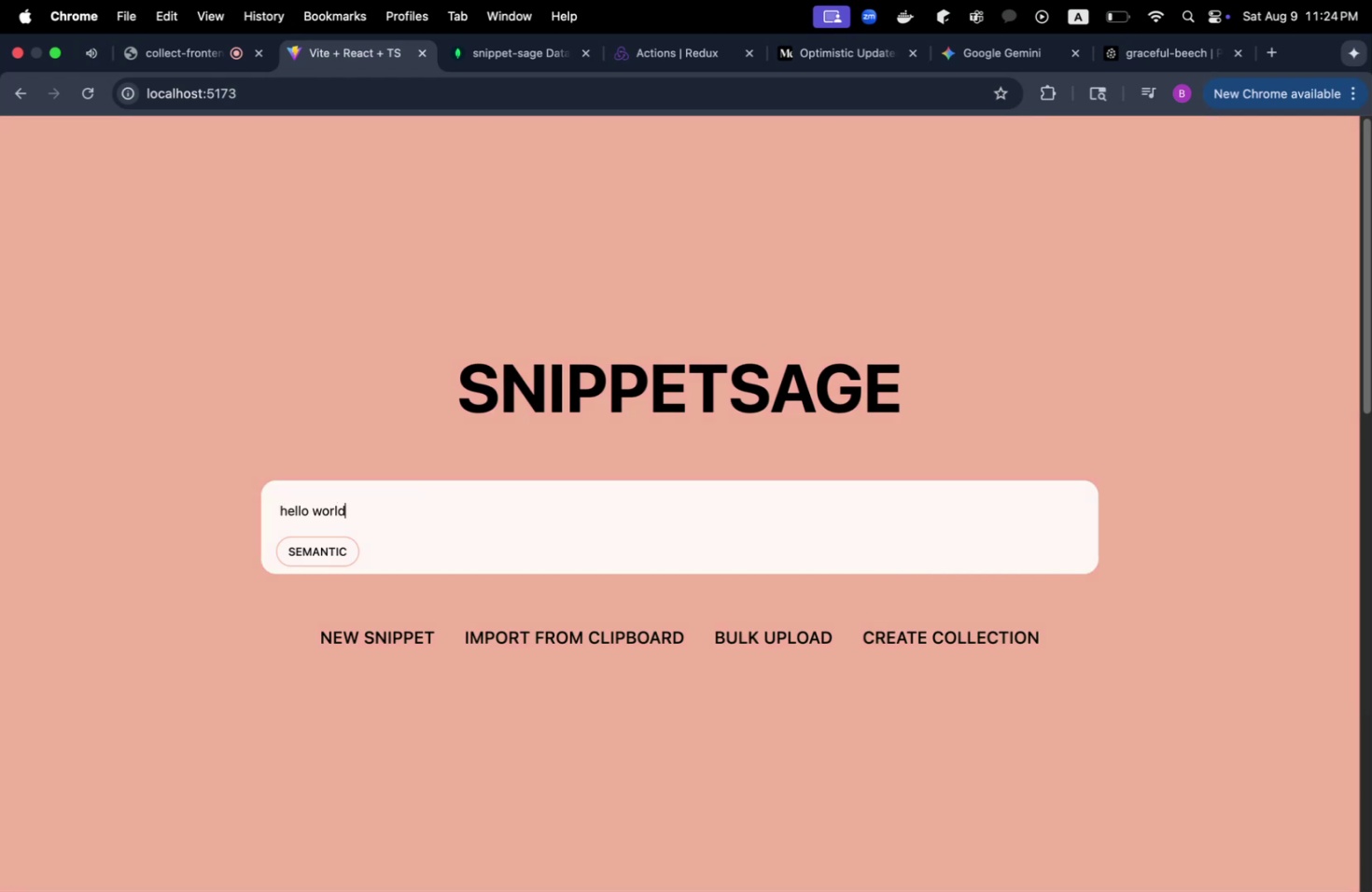 
key(Enter)
 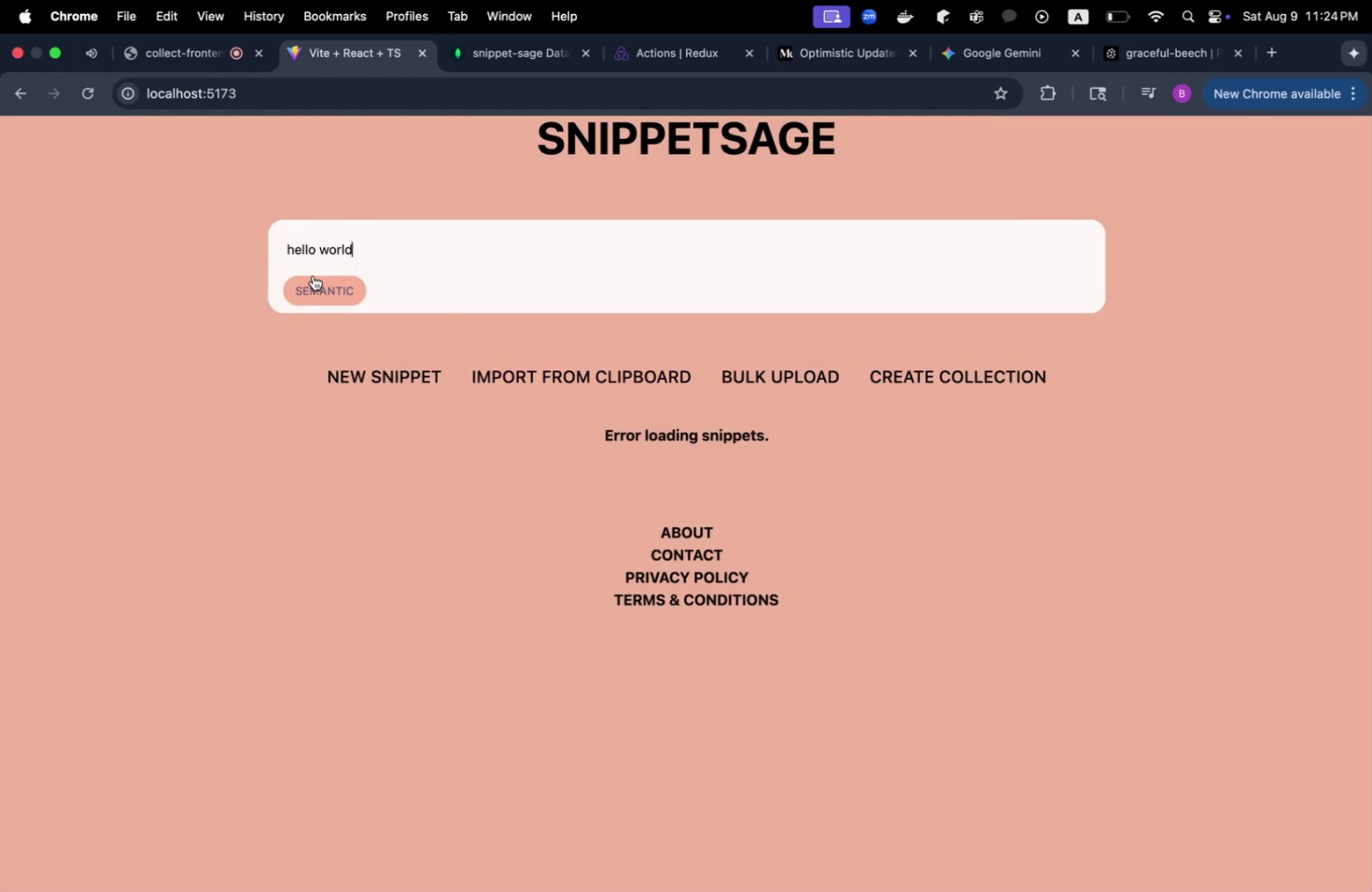 
left_click([329, 294])
 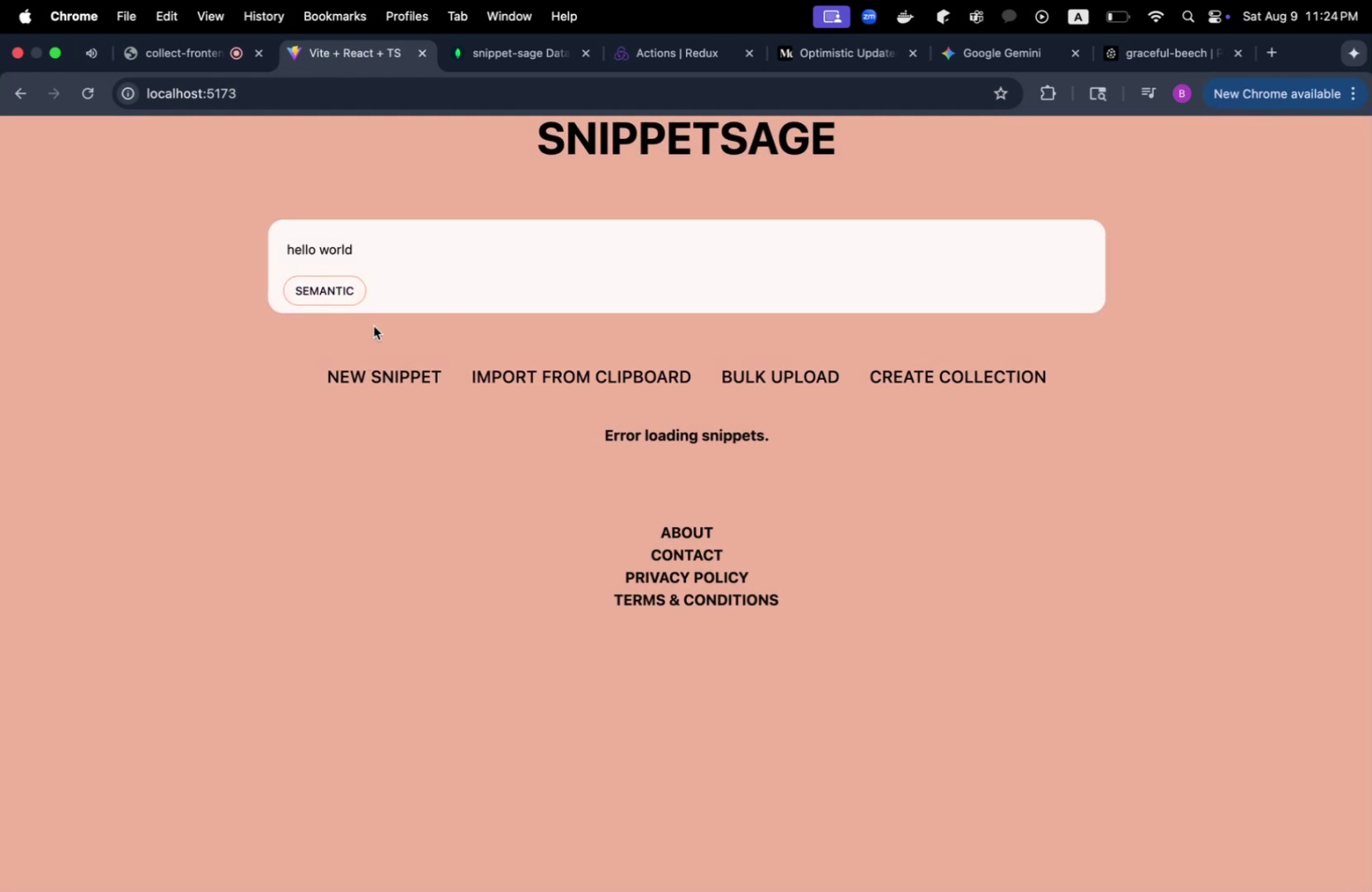 
left_click([426, 251])
 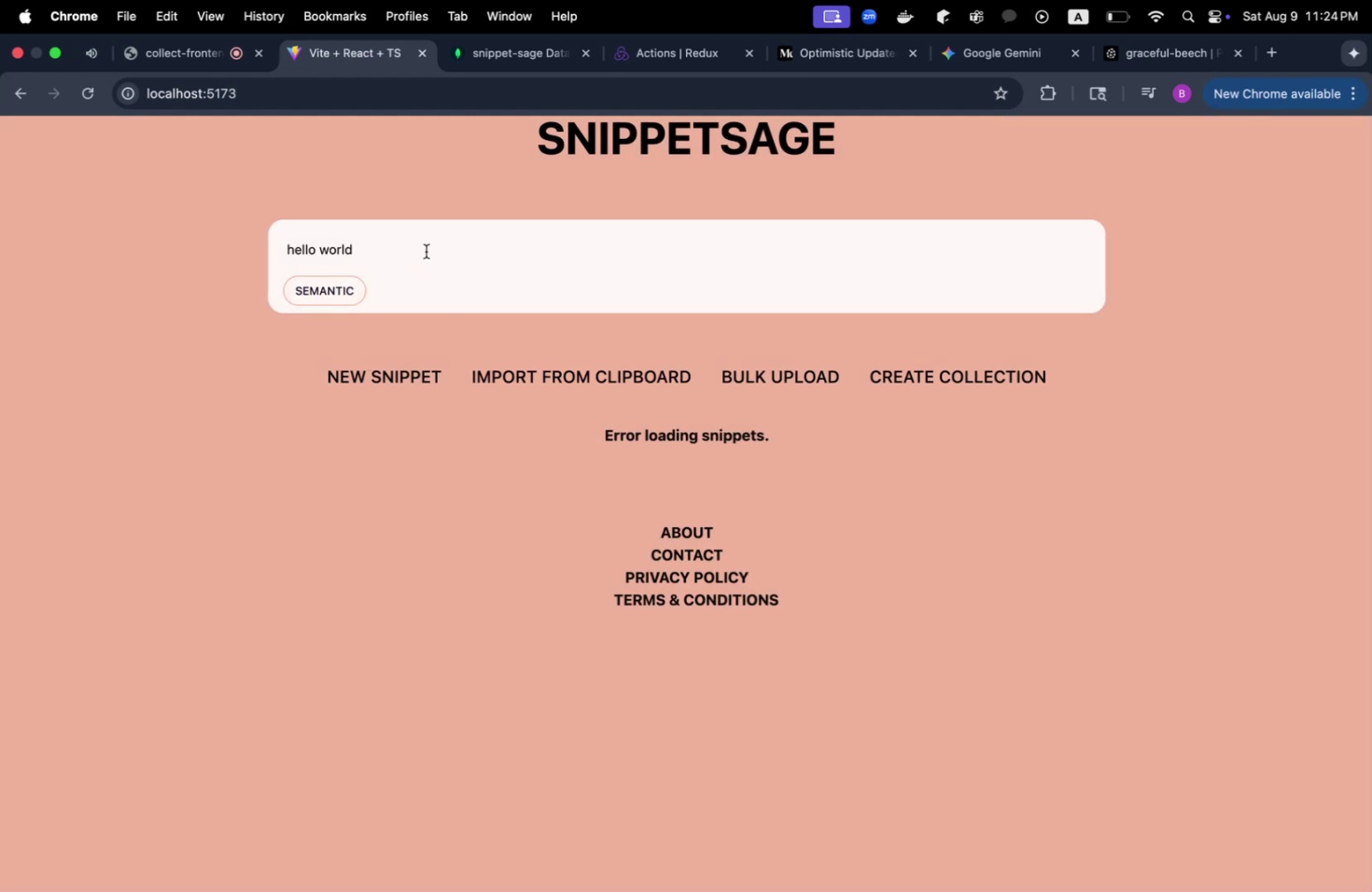 
key(Meta+CommandLeft)
 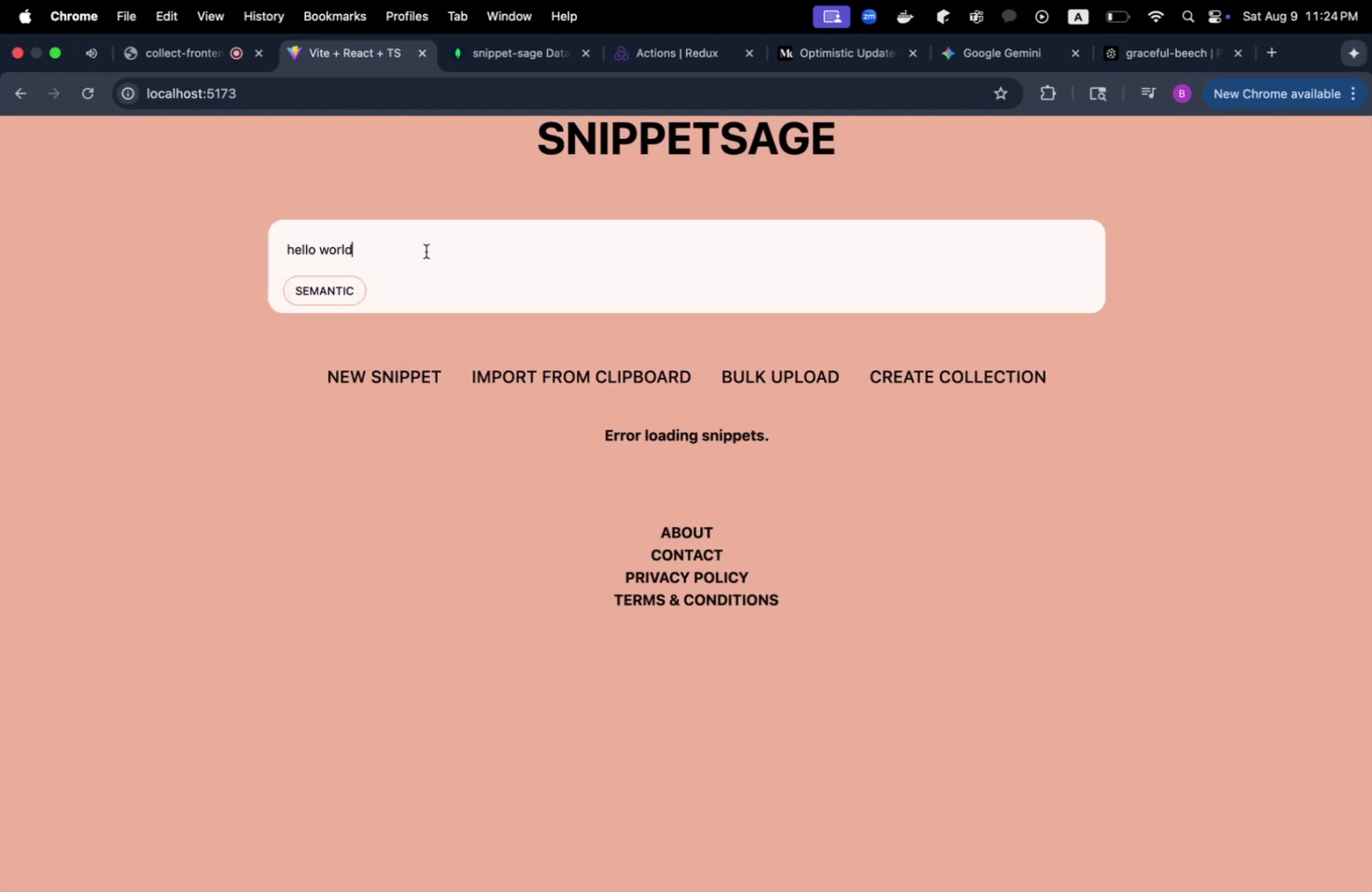 
key(Meta+Tab)
 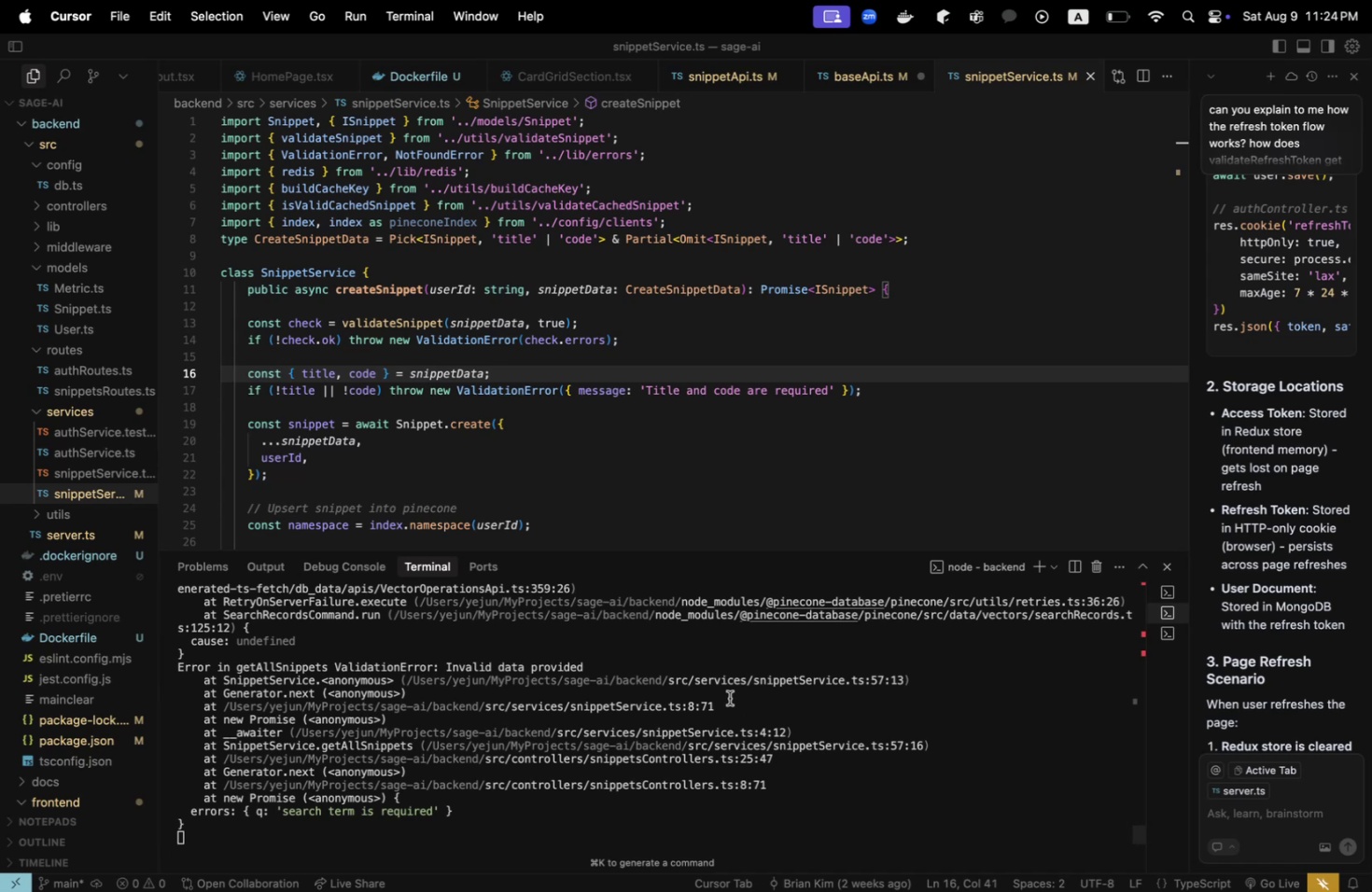 
scroll: coordinate [725, 692], scroll_direction: up, amount: 12.0
 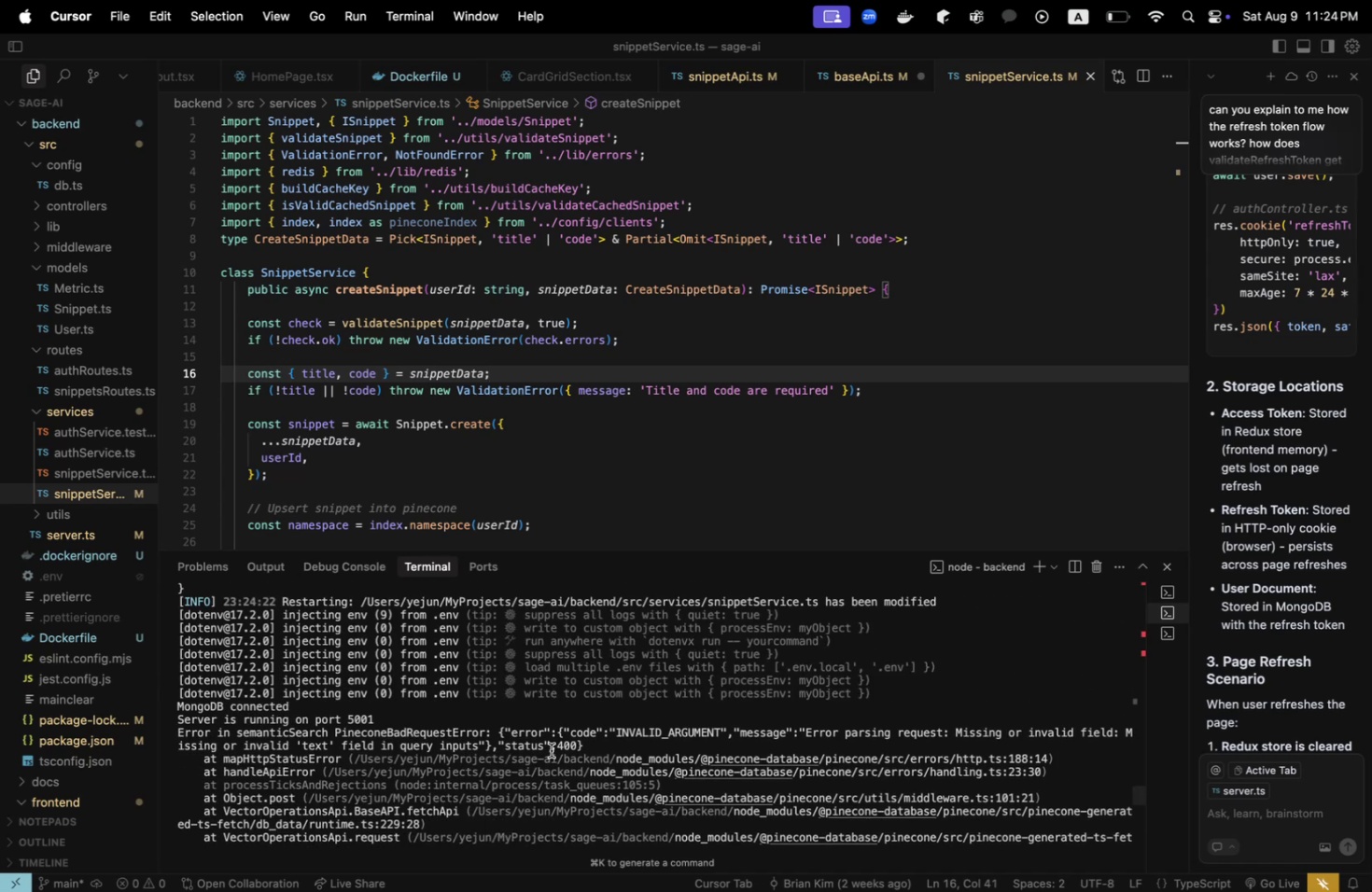 
wait(6.7)
 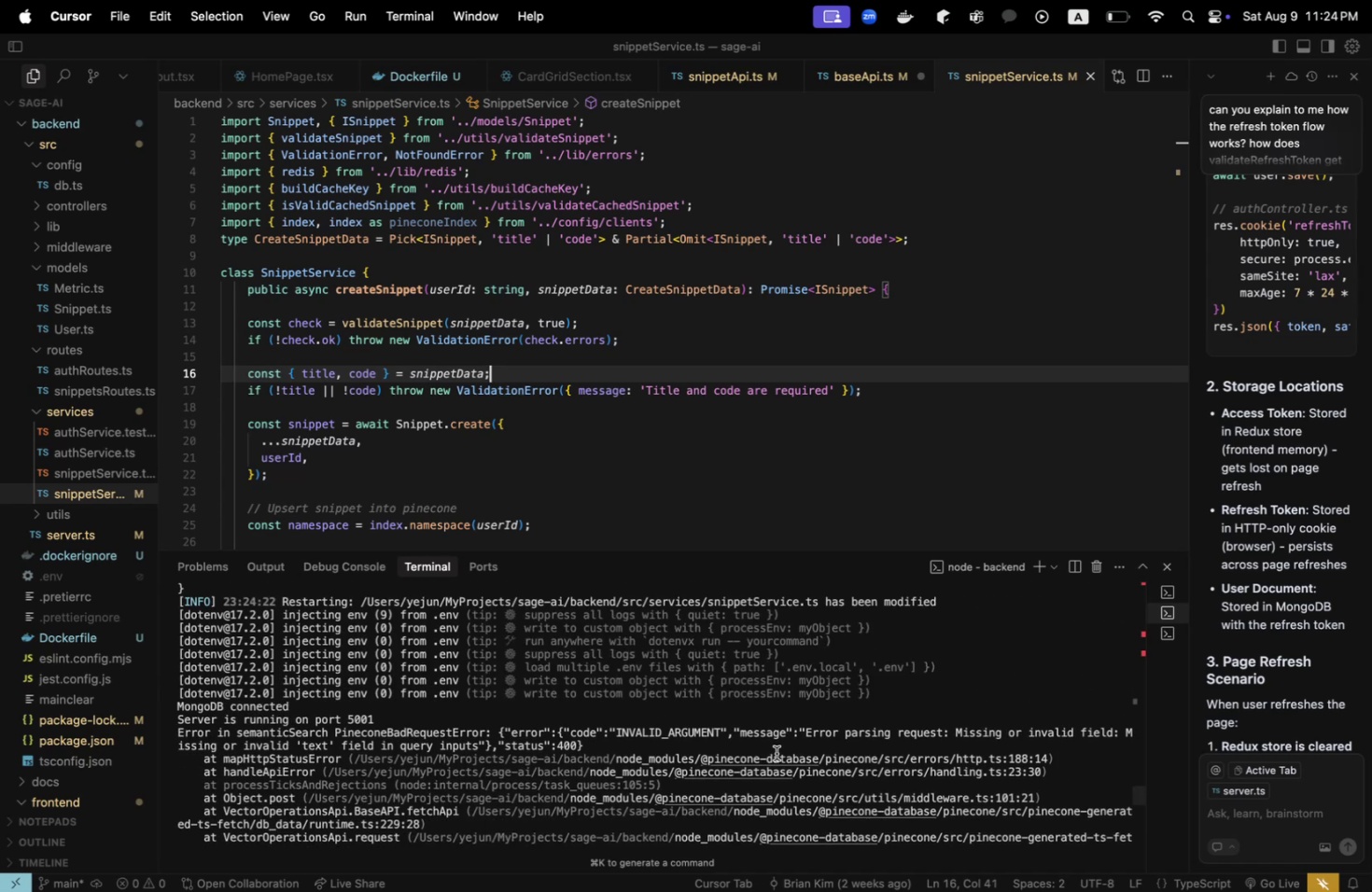 
scroll: coordinate [541, 736], scroll_direction: down, amount: 2.0
 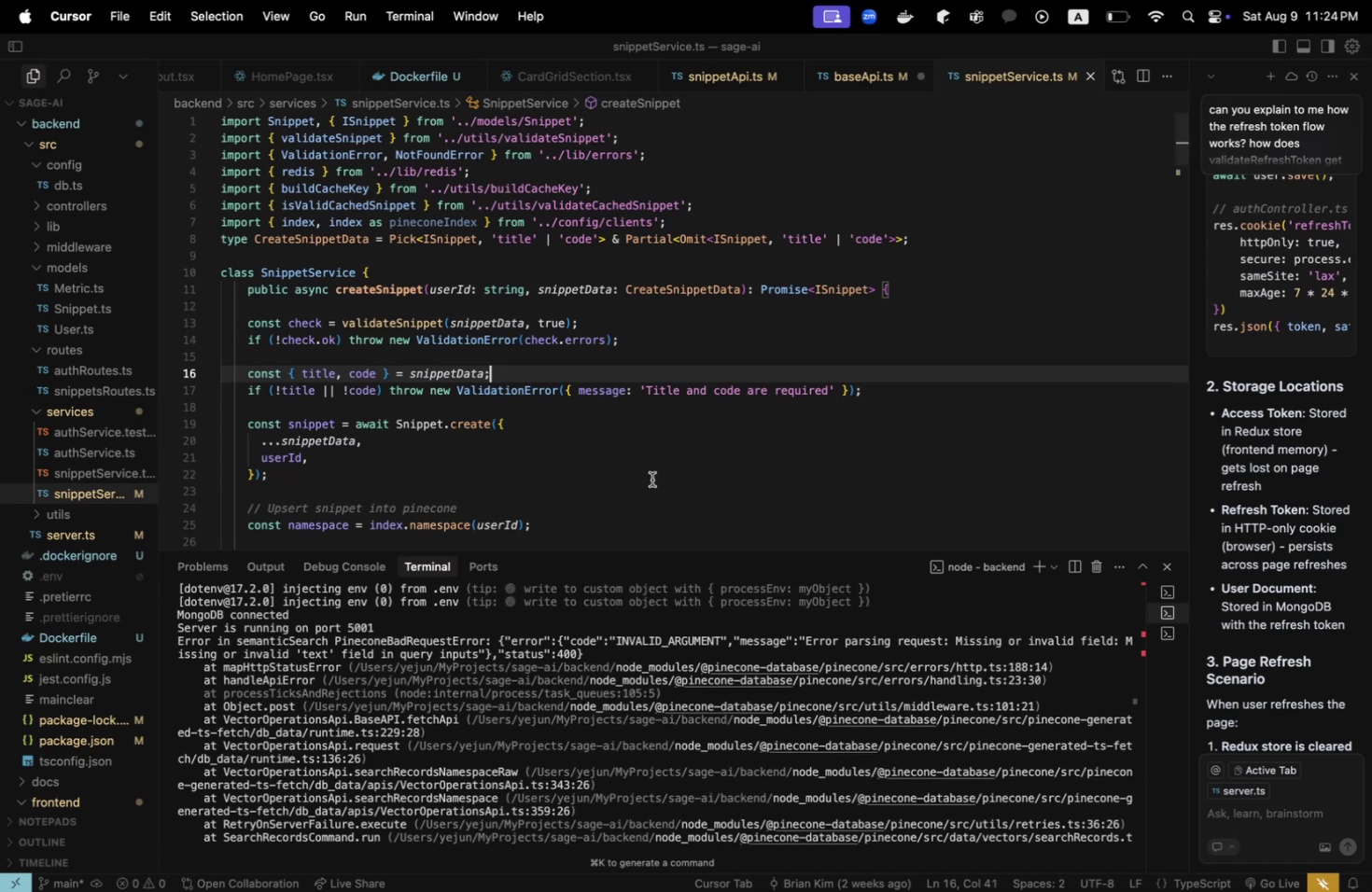 
key(Meta+CommandLeft)
 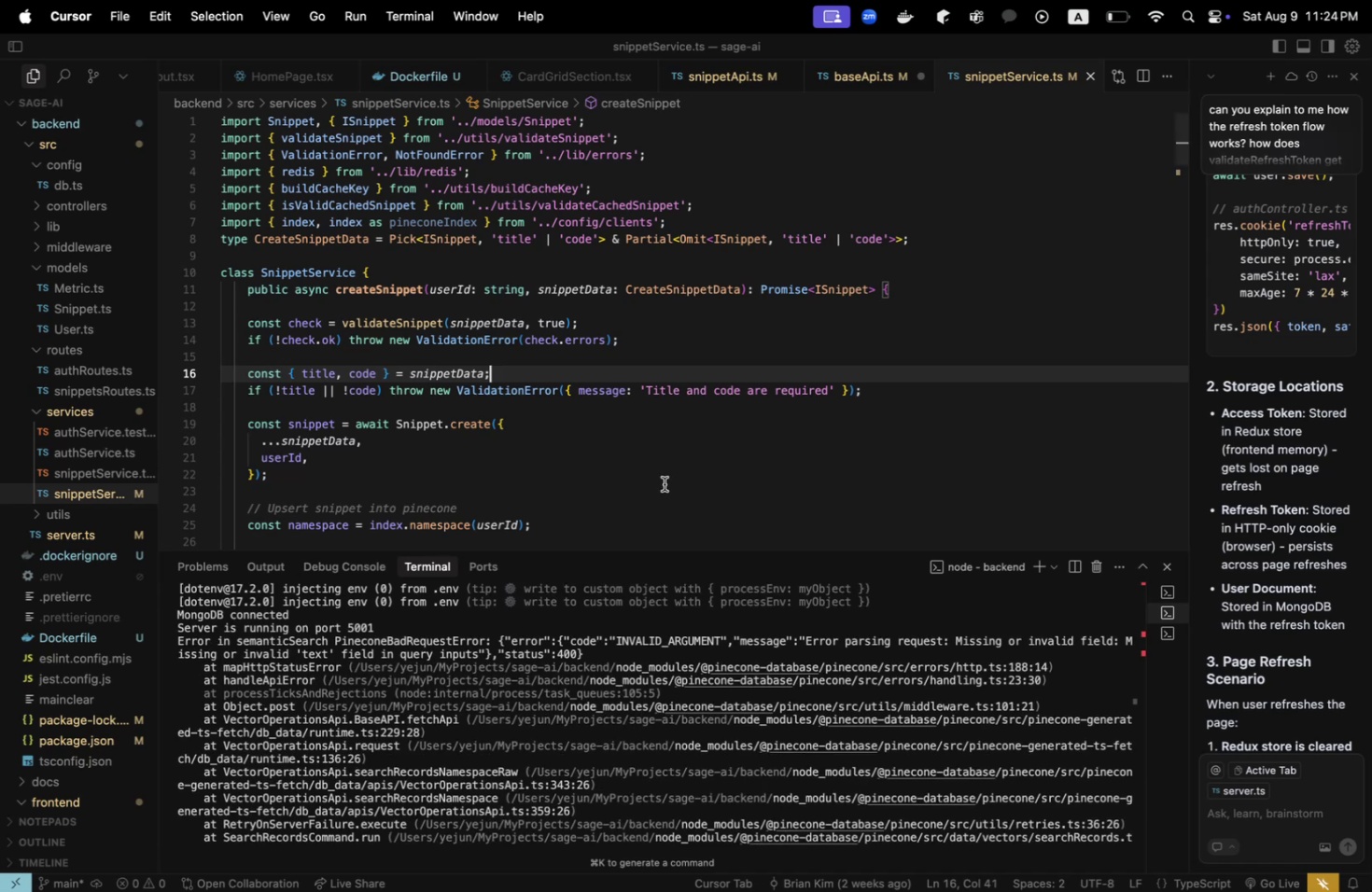 
key(Meta+Tab)
 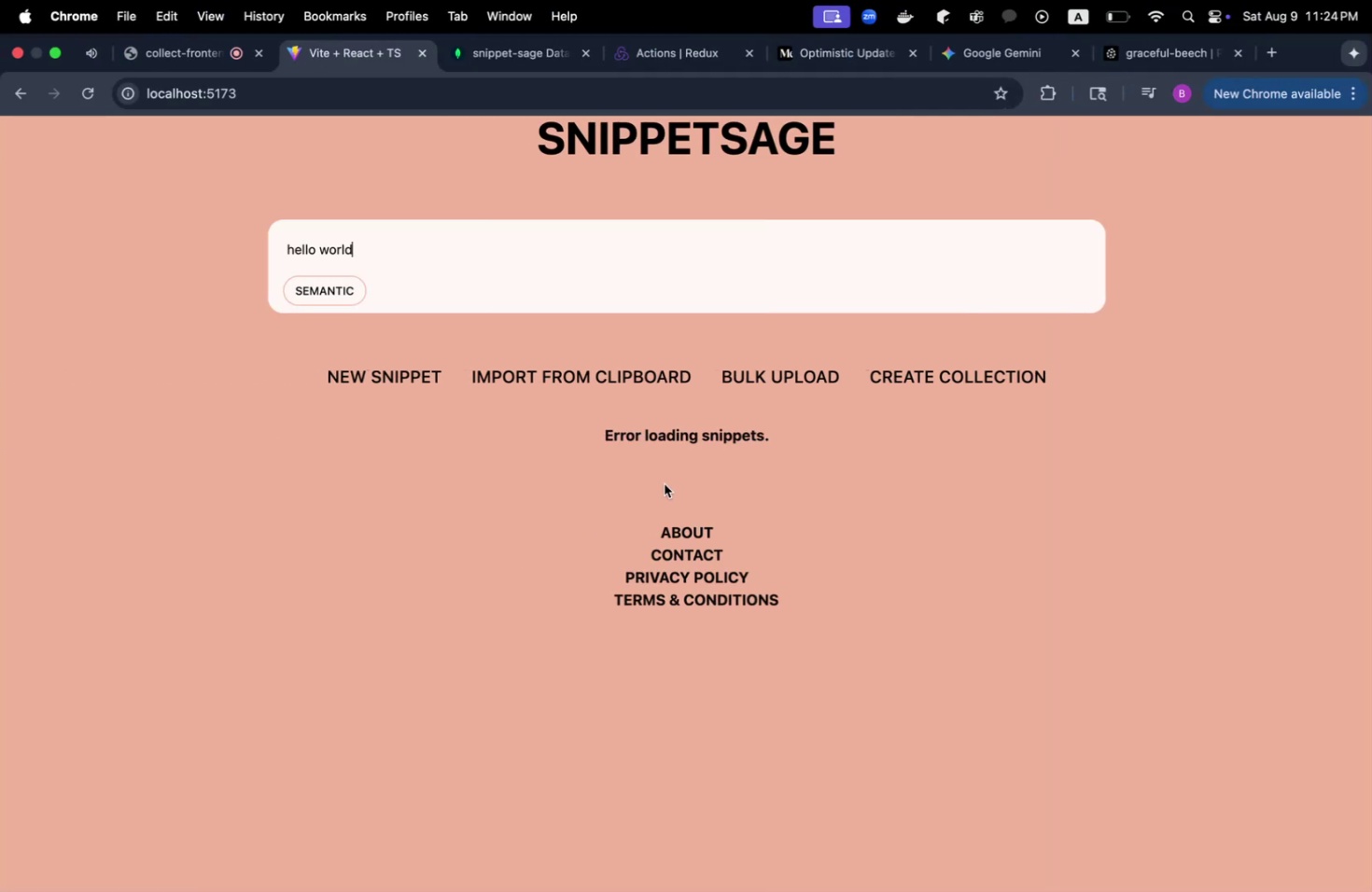 
key(Meta+CommandLeft)
 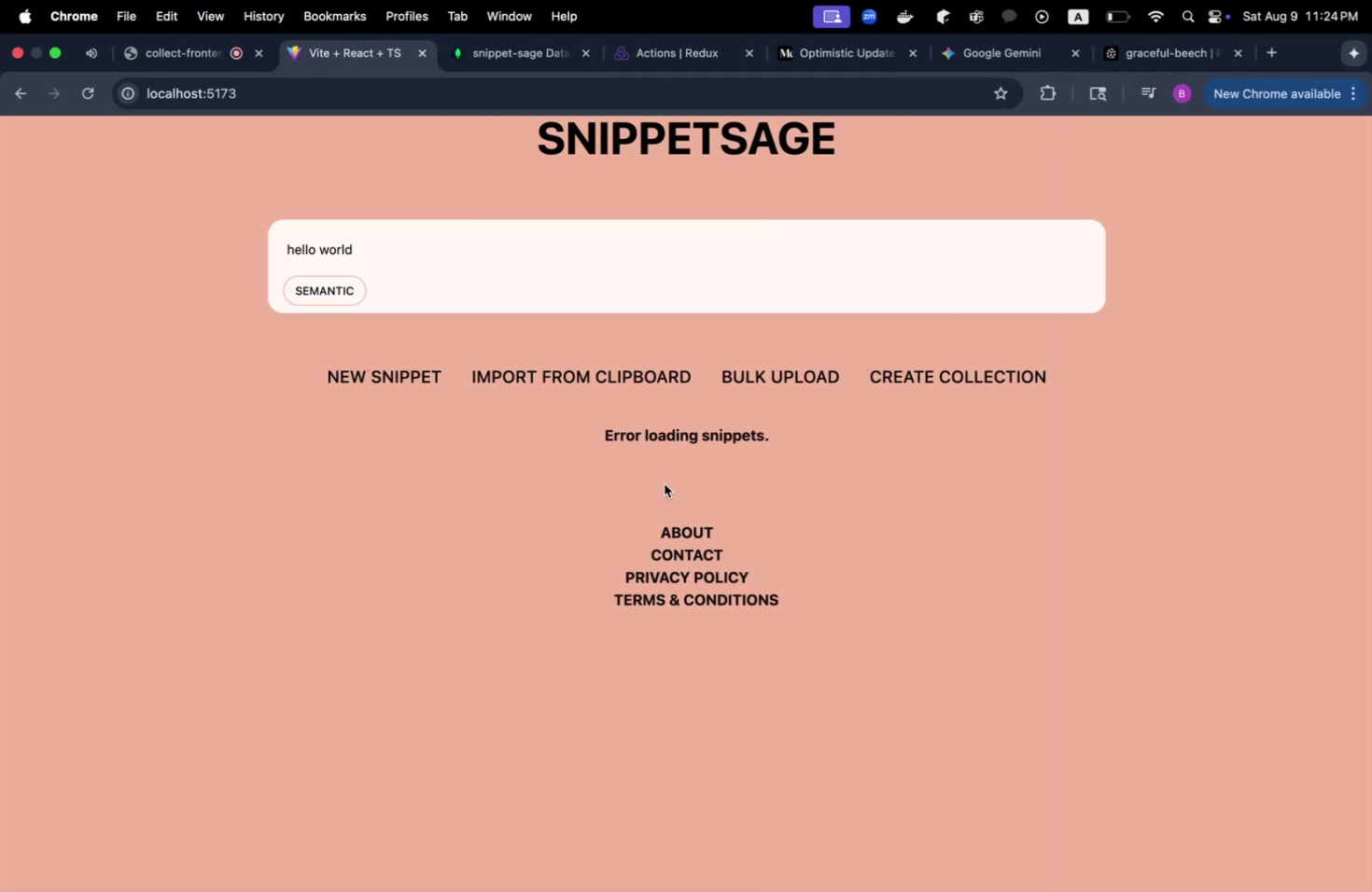 
key(Alt+Meta+OptionLeft)
 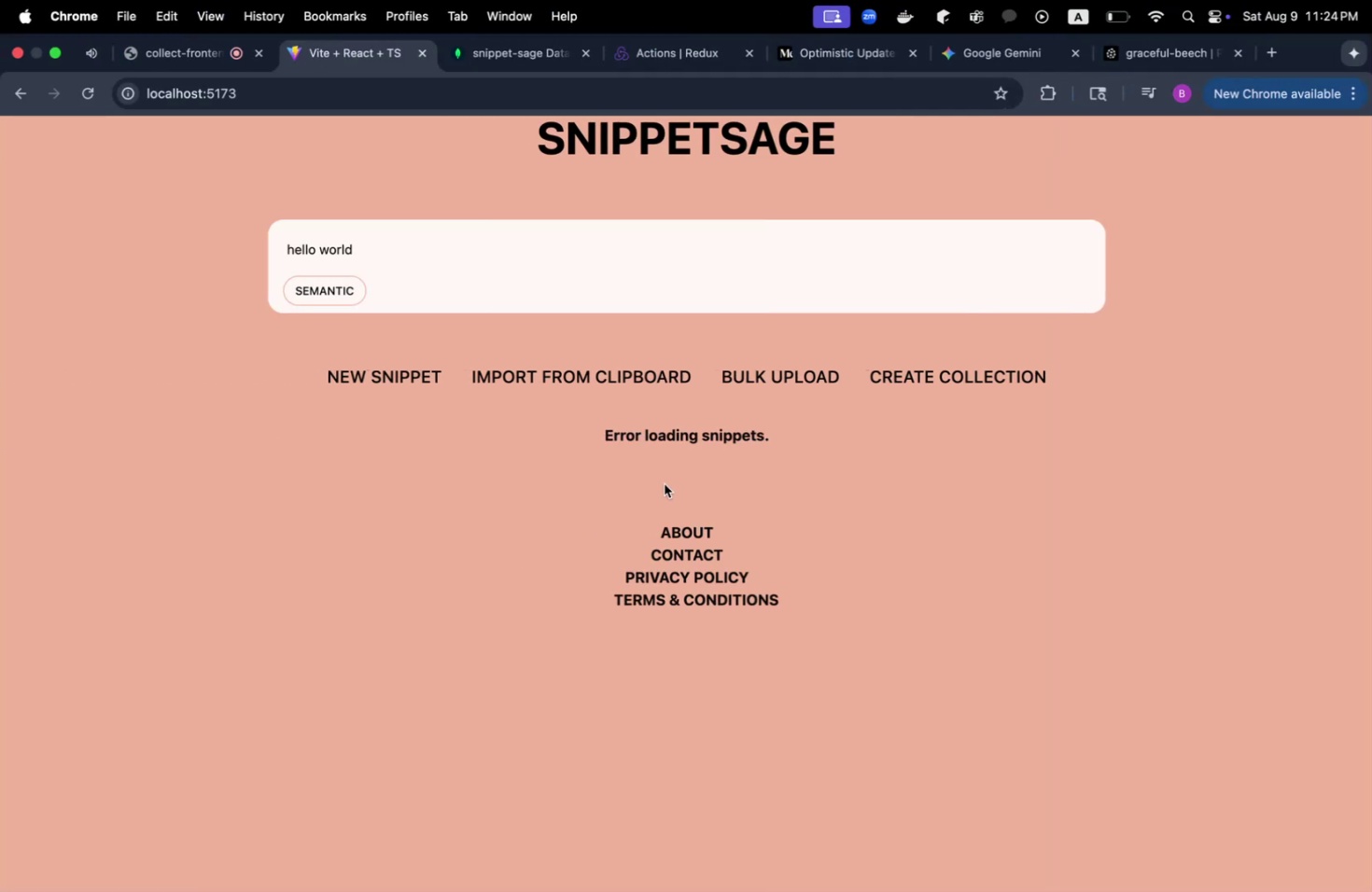 
key(Alt+Meta+I)
 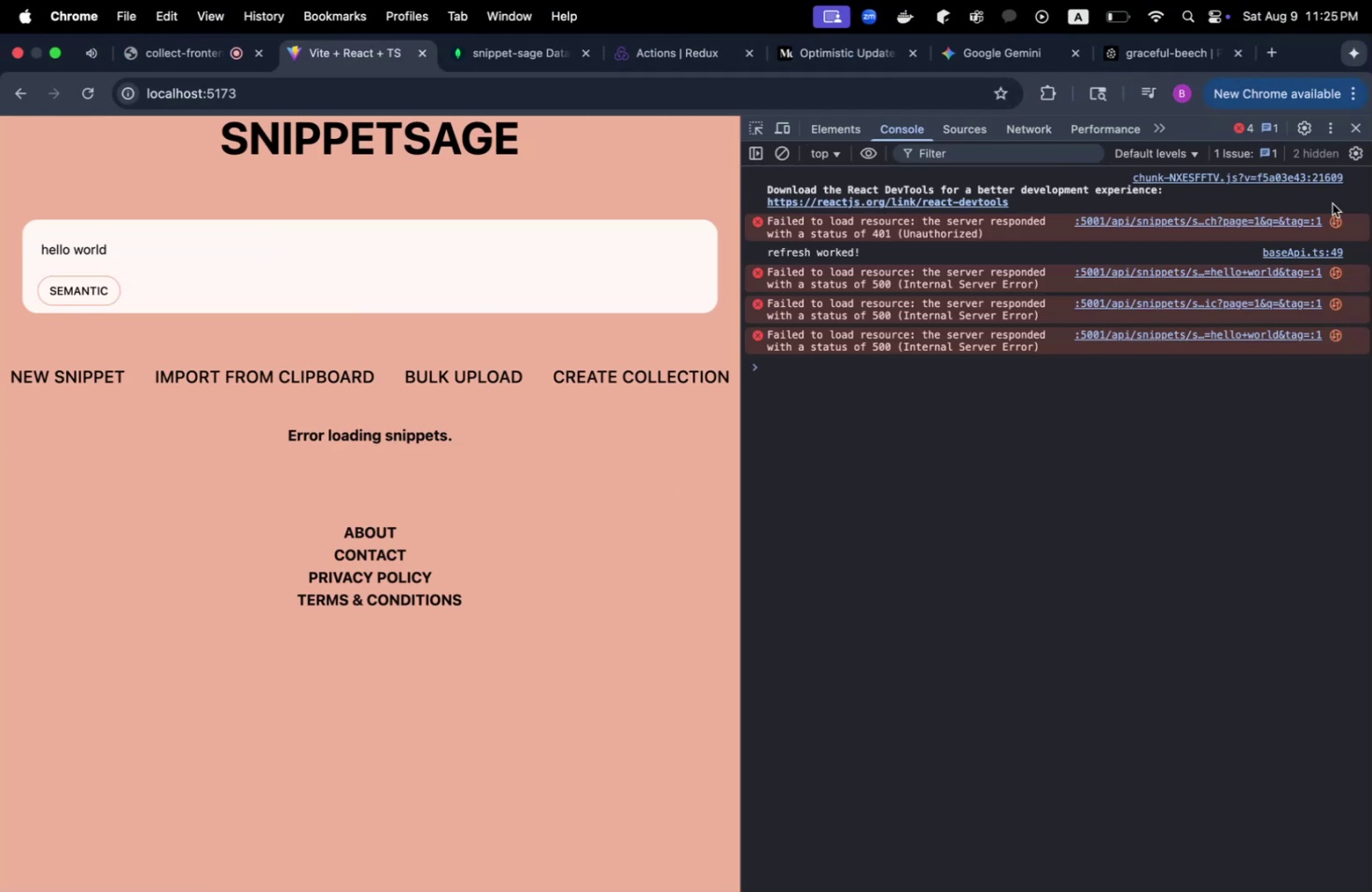 
left_click([1361, 125])
 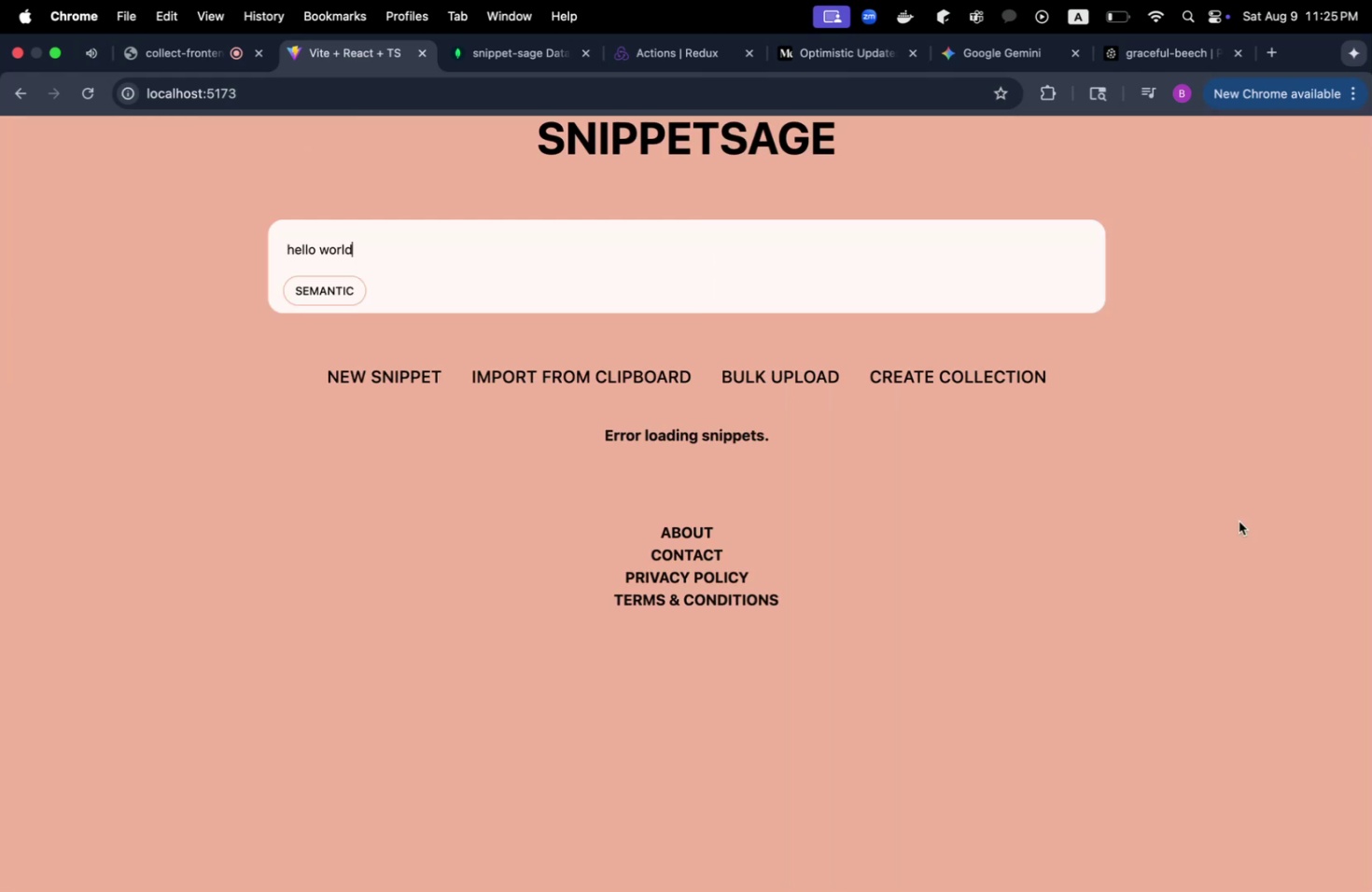 
left_click([1238, 521])
 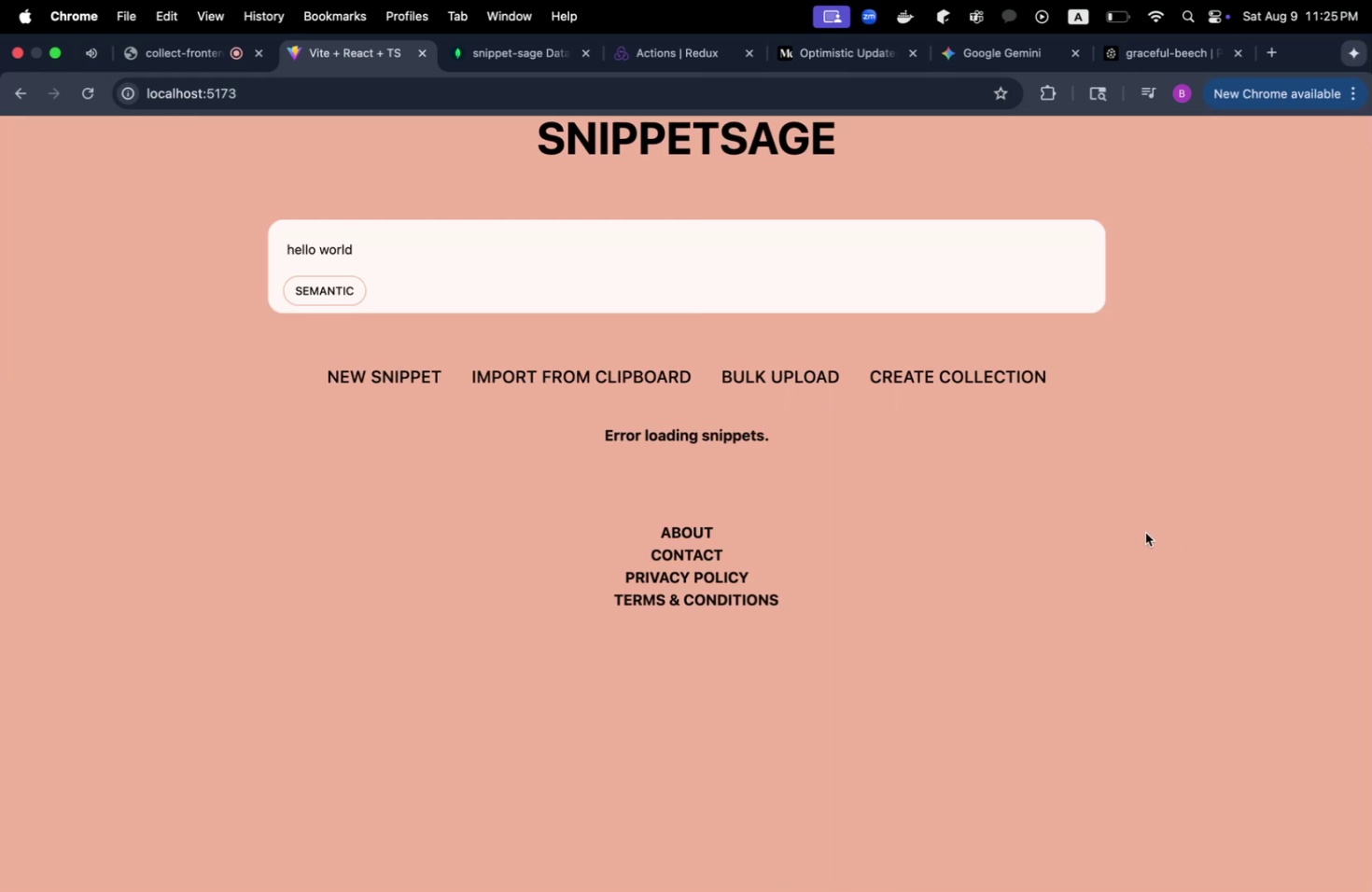 
key(Meta+CommandLeft)
 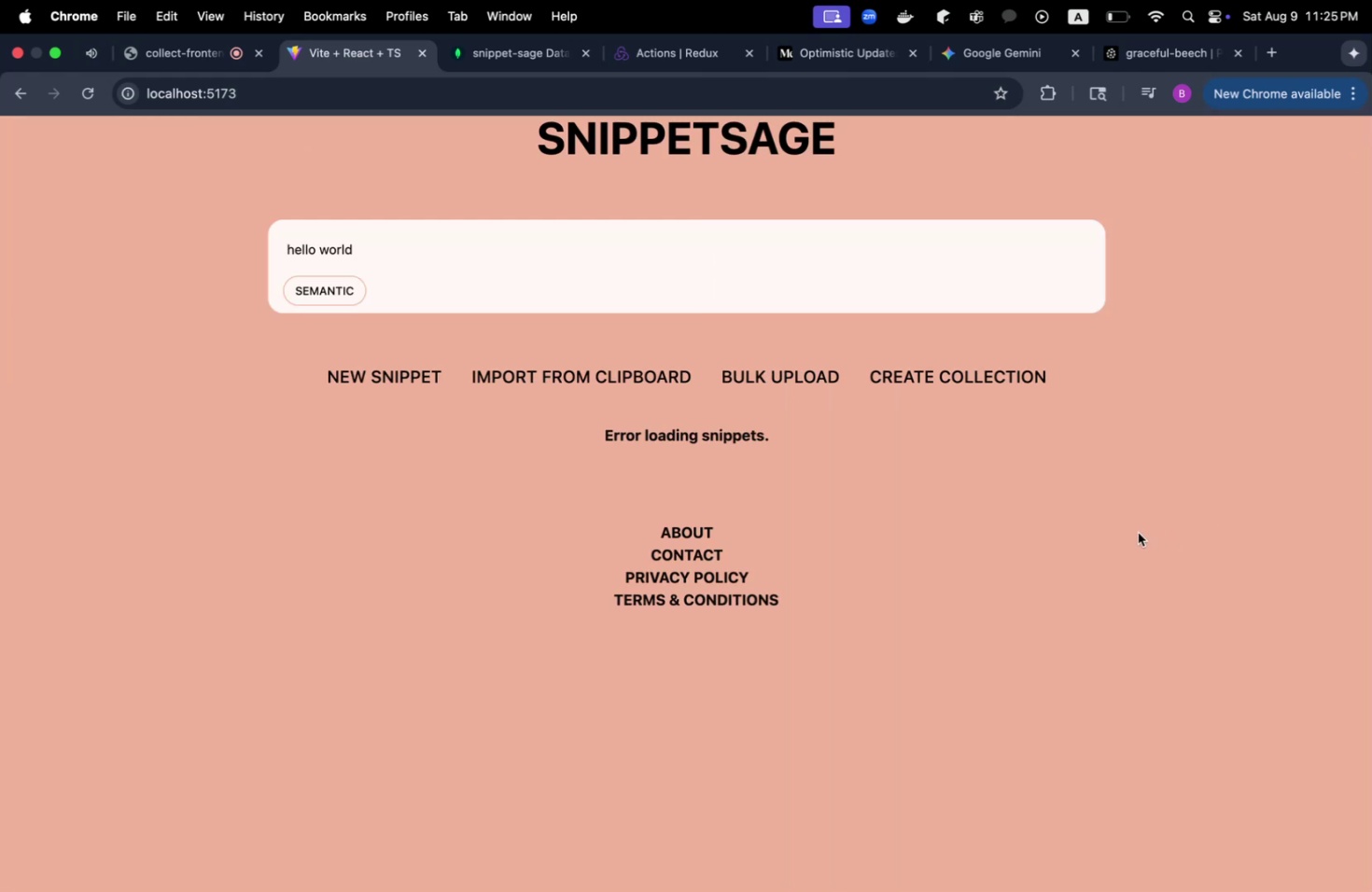 
key(Meta+Tab)
 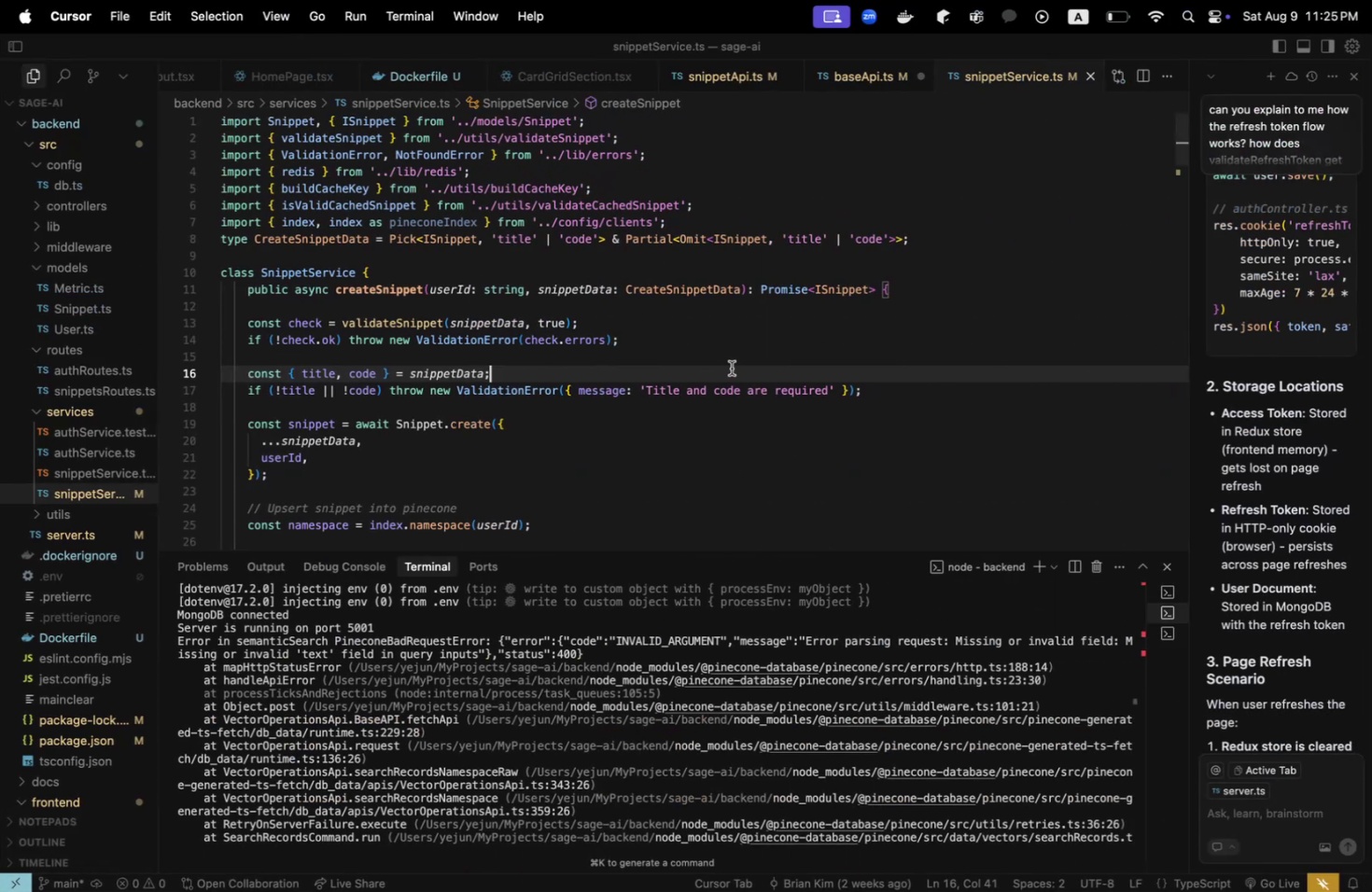 
left_click([843, 91])
 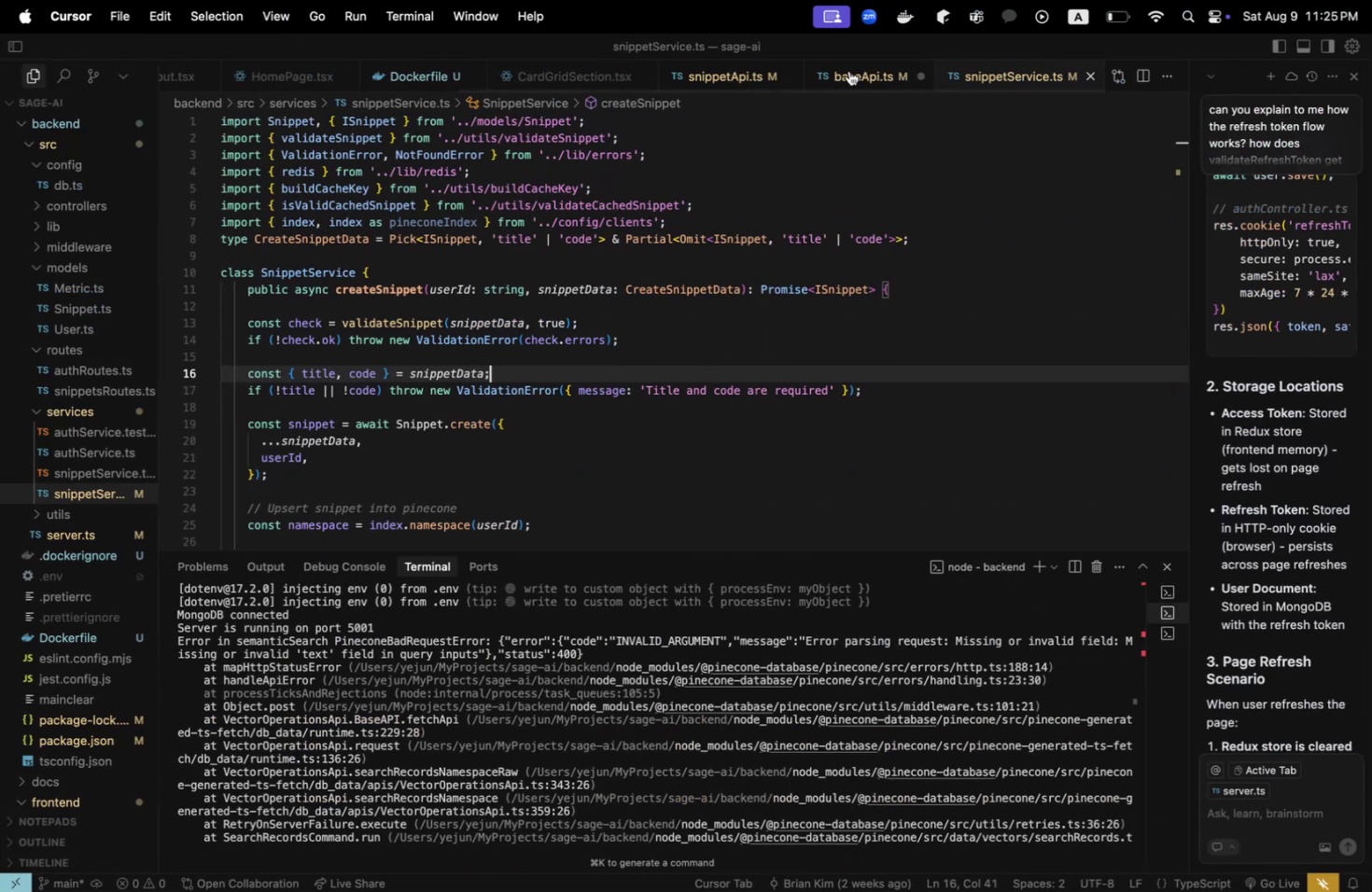 
left_click([848, 69])
 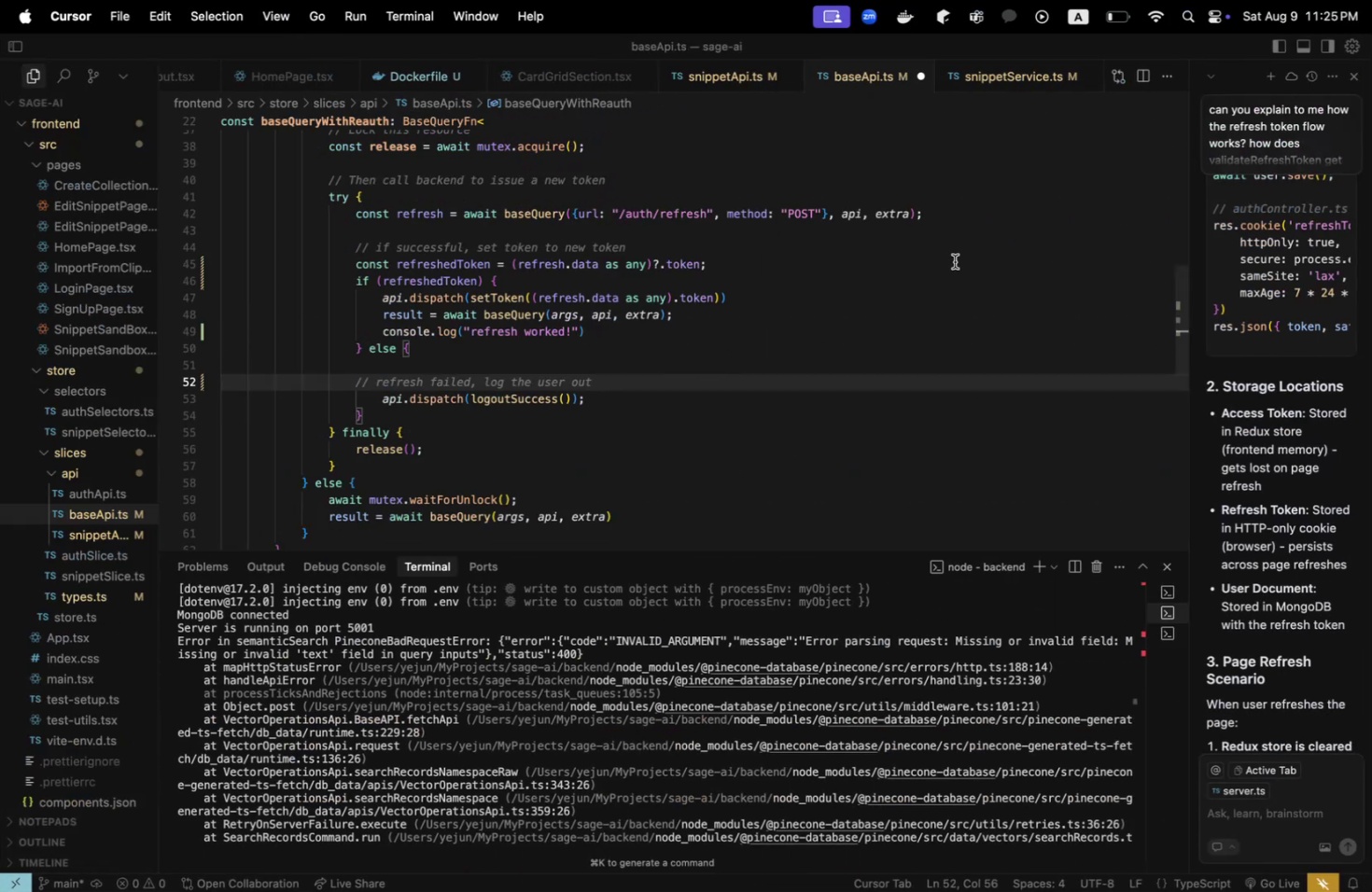 
left_click([954, 262])
 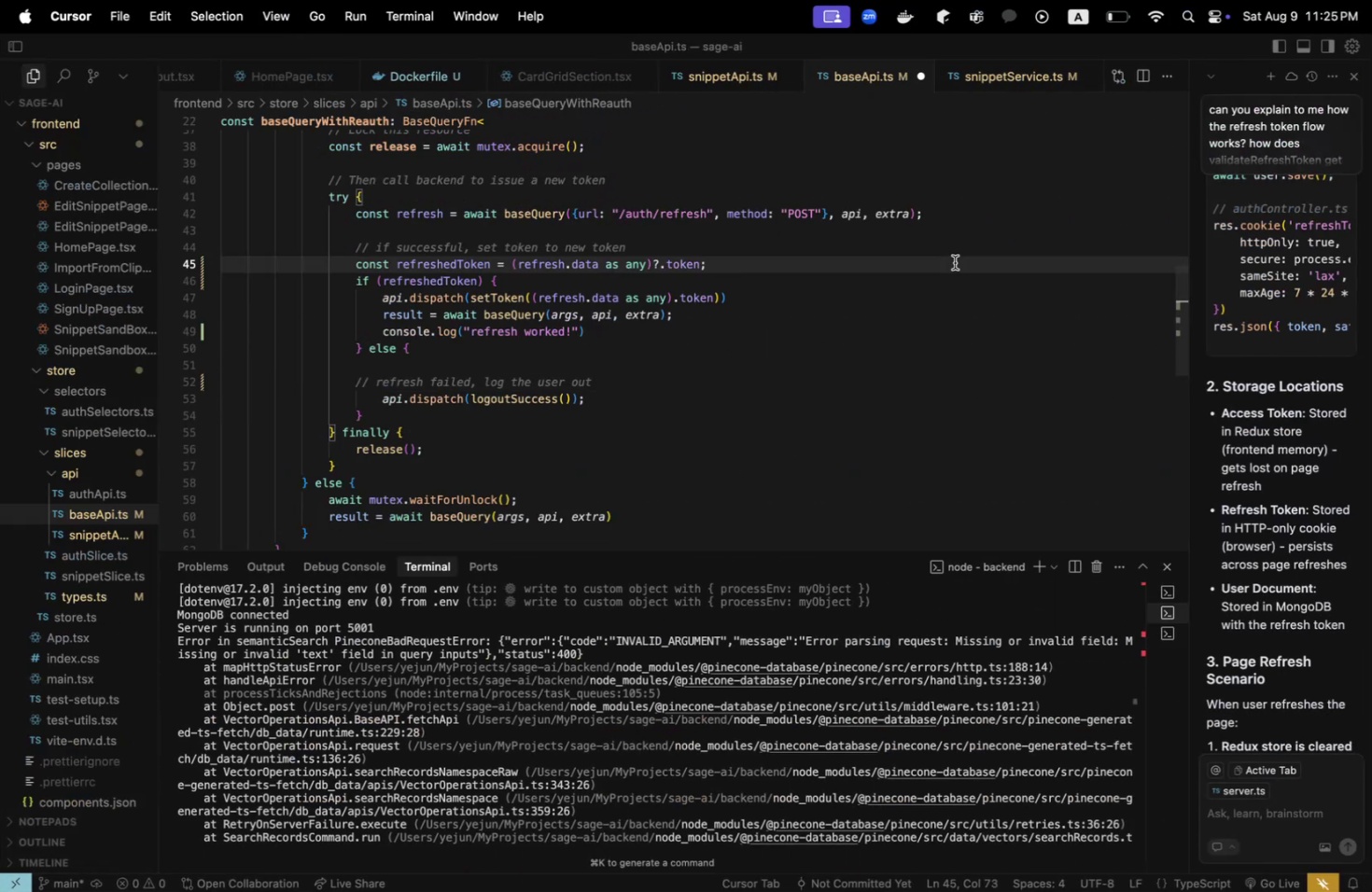 
key(Meta+S)
 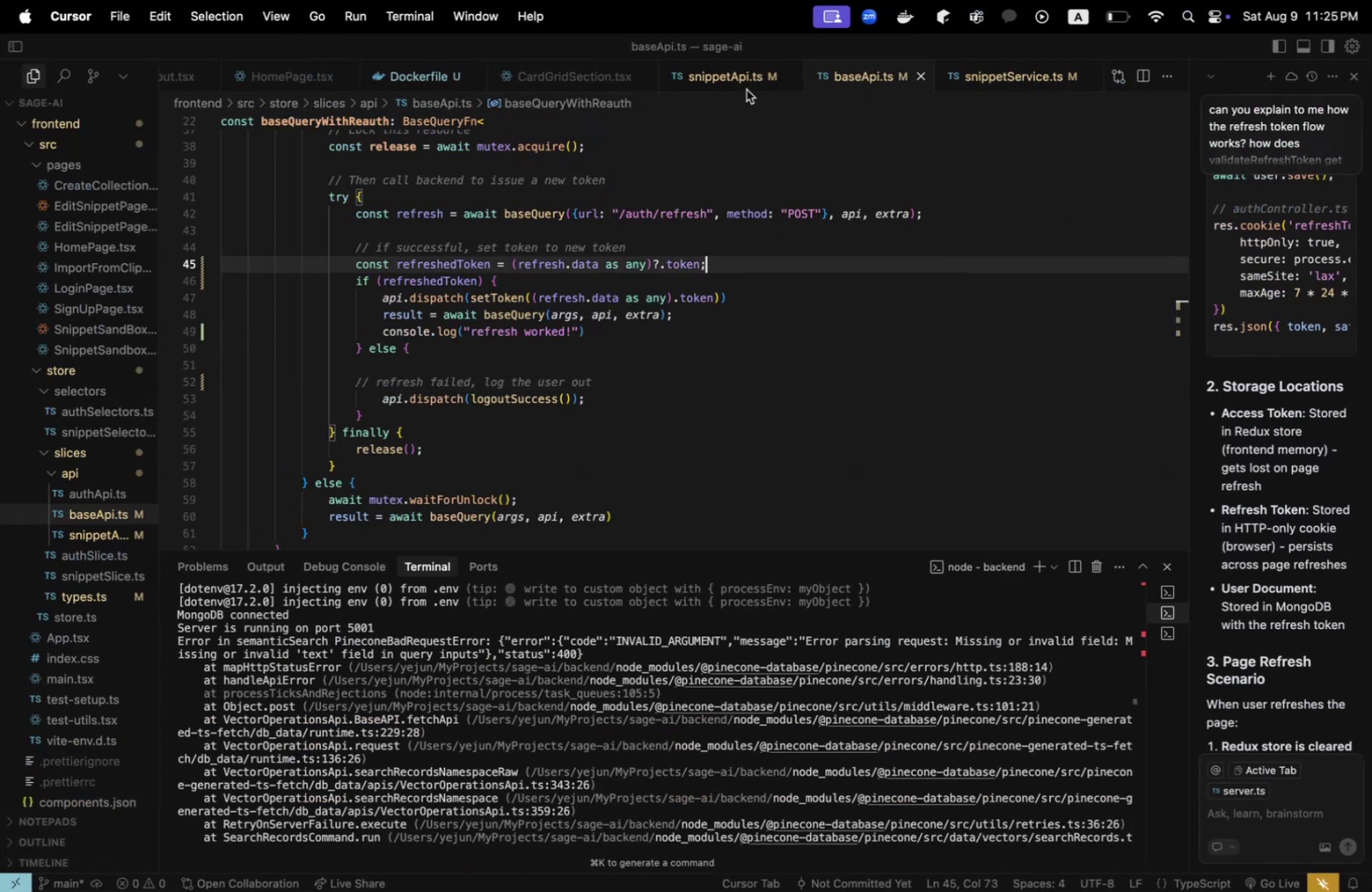 
left_click([740, 83])
 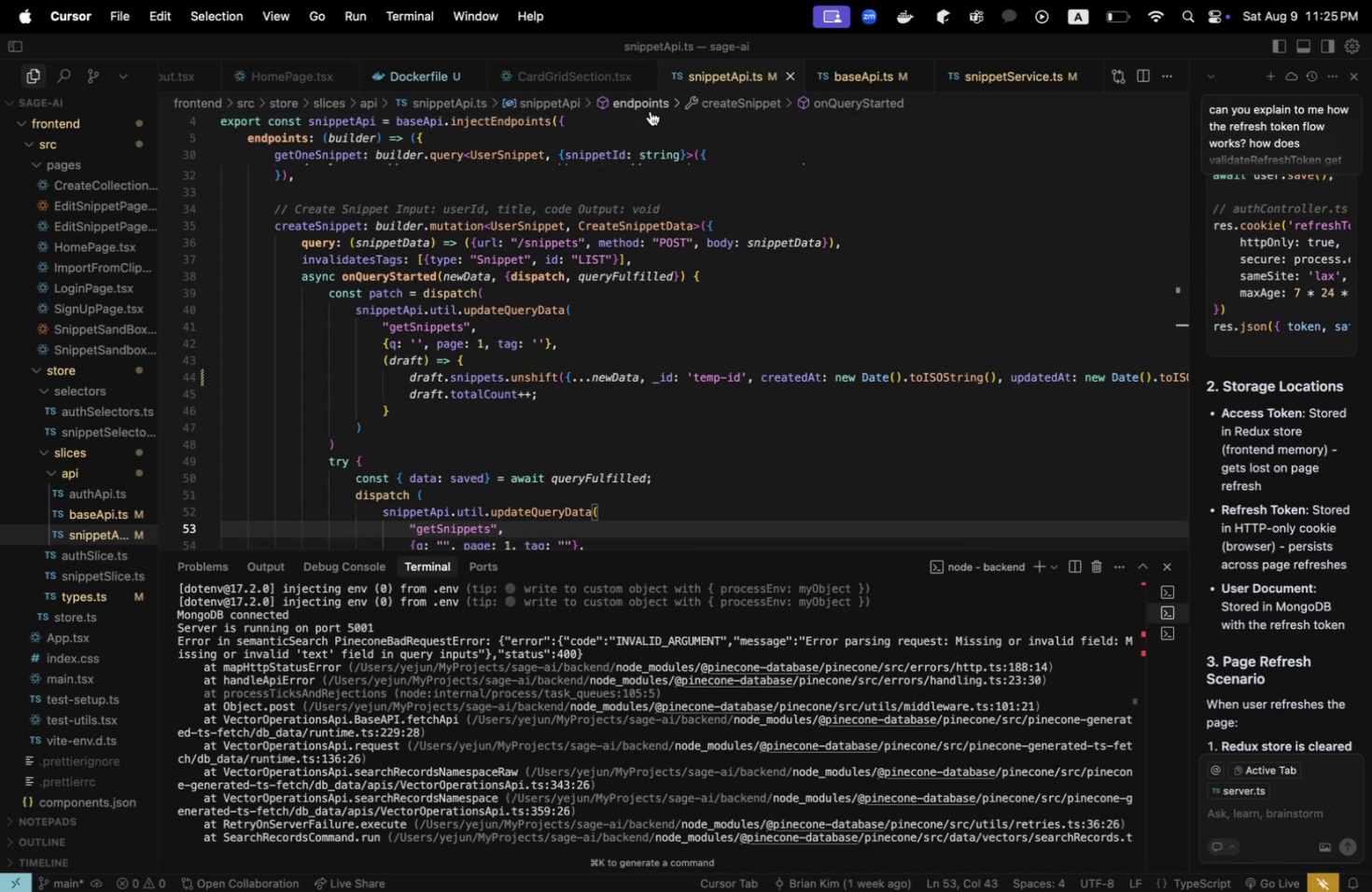 
mouse_move([806, 80])
 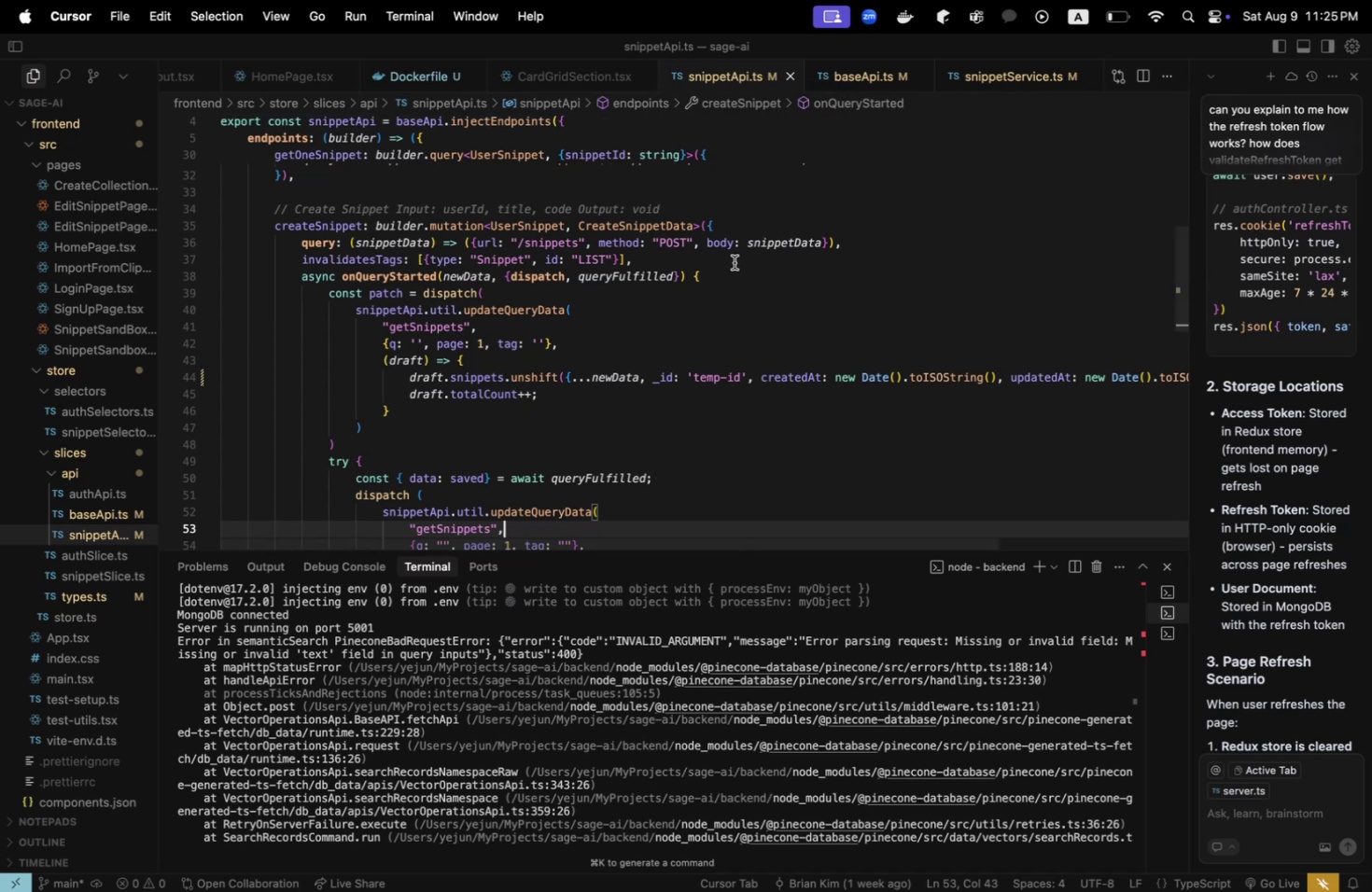 
scroll: coordinate [734, 264], scroll_direction: up, amount: 6.0
 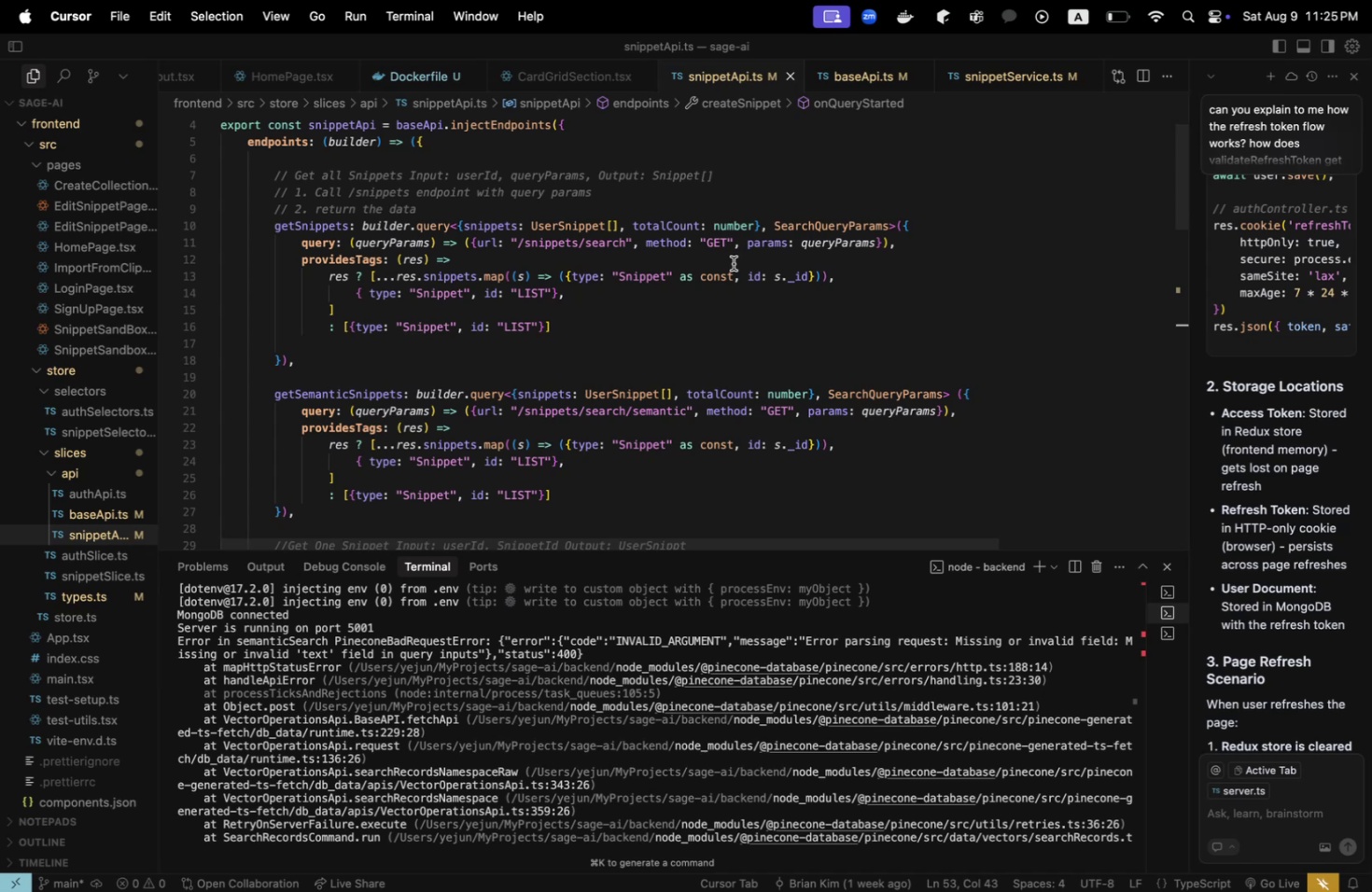 
wait(8.82)
 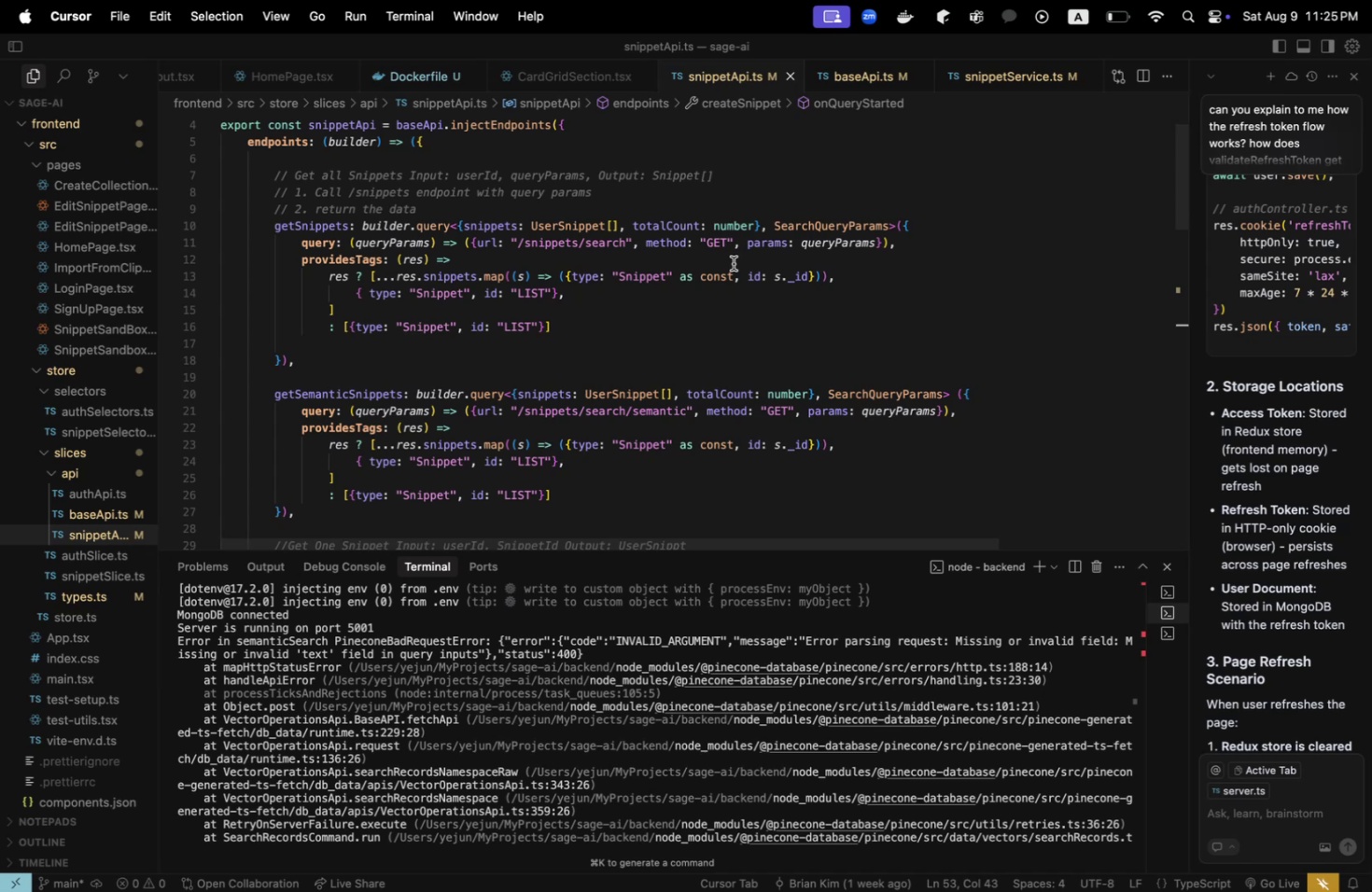 
scroll: coordinate [733, 263], scroll_direction: down, amount: 1.0
 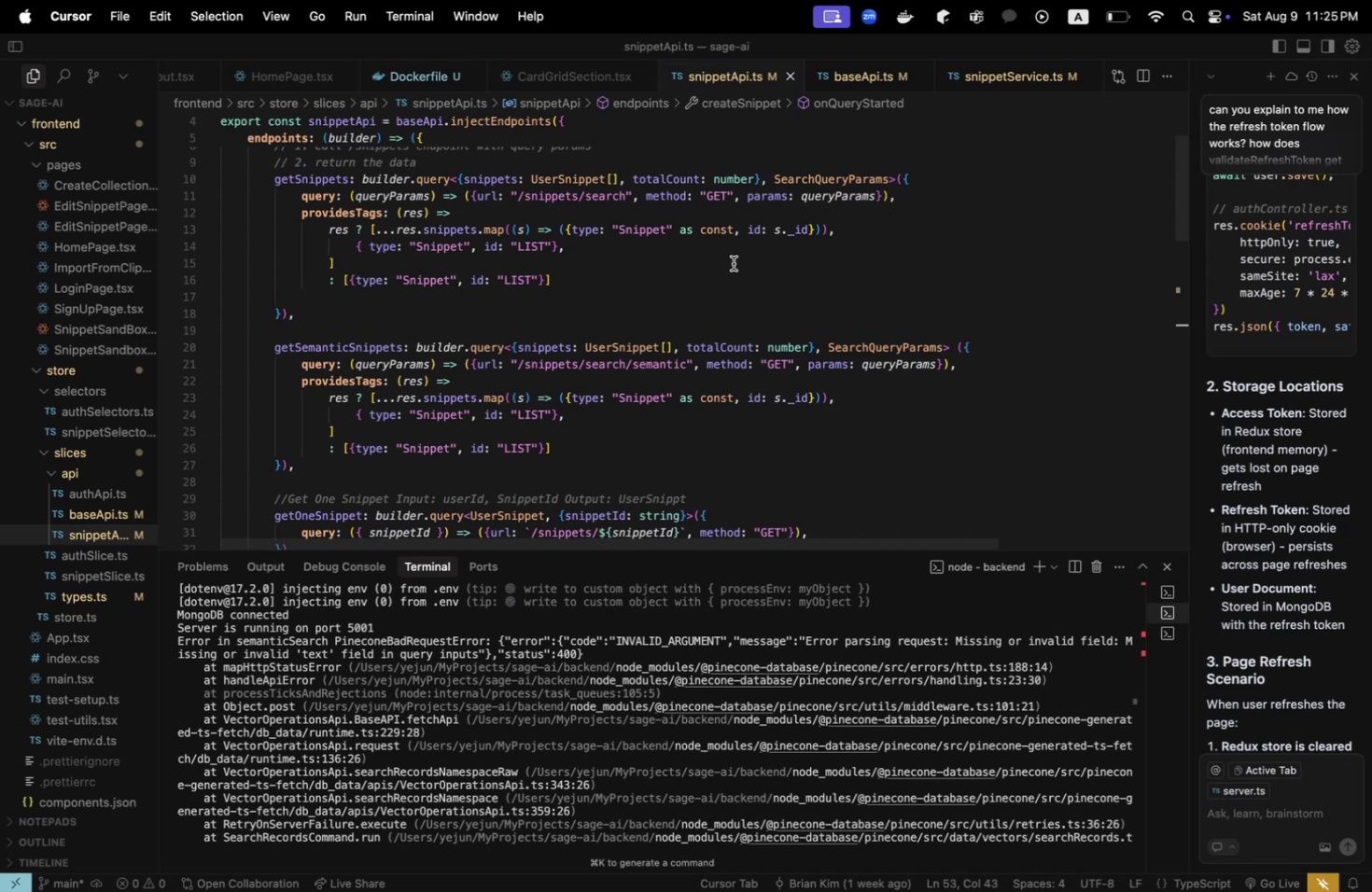 
wait(5.78)
 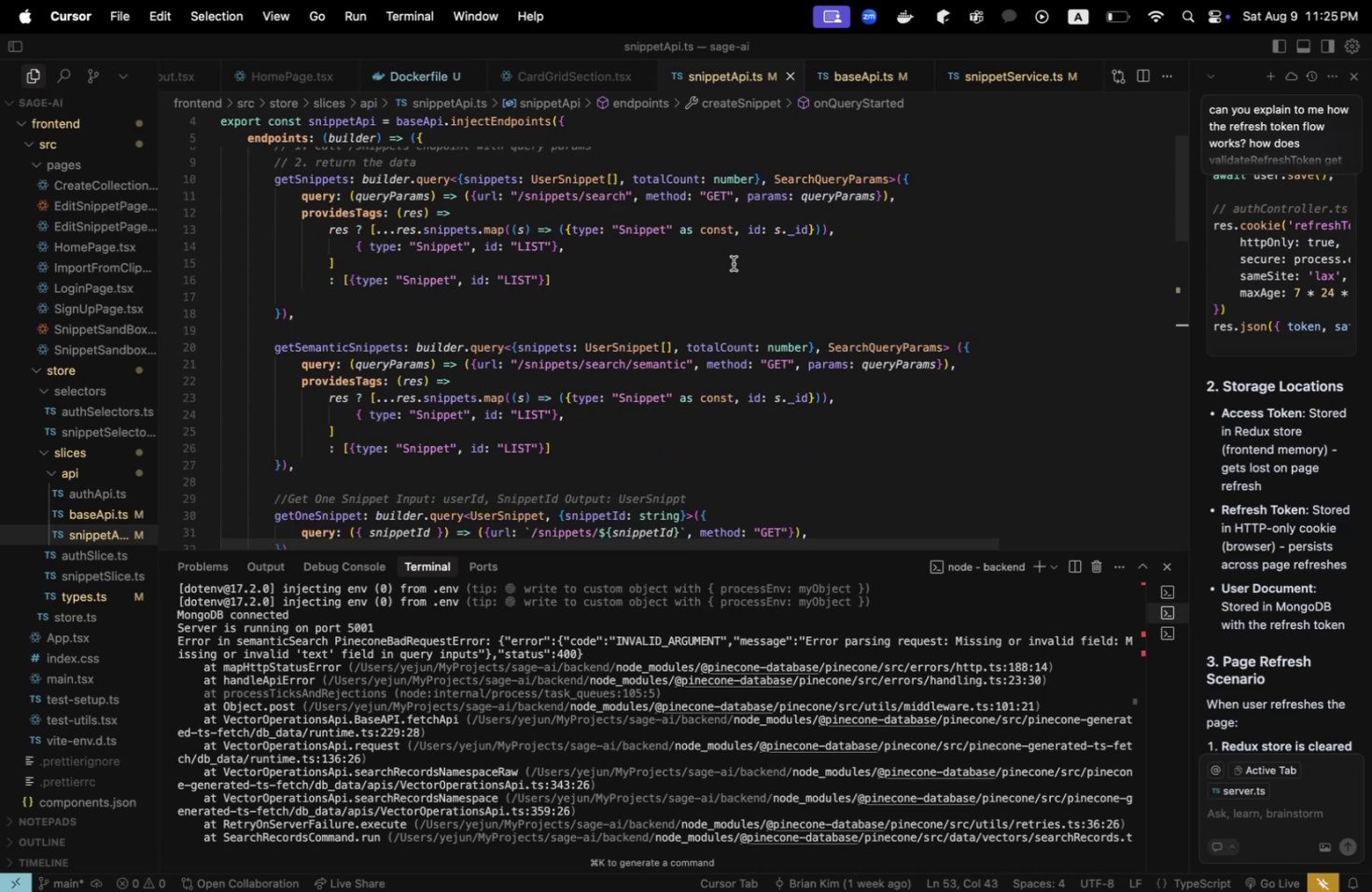 
scroll: coordinate [733, 263], scroll_direction: down, amount: 1.0
 